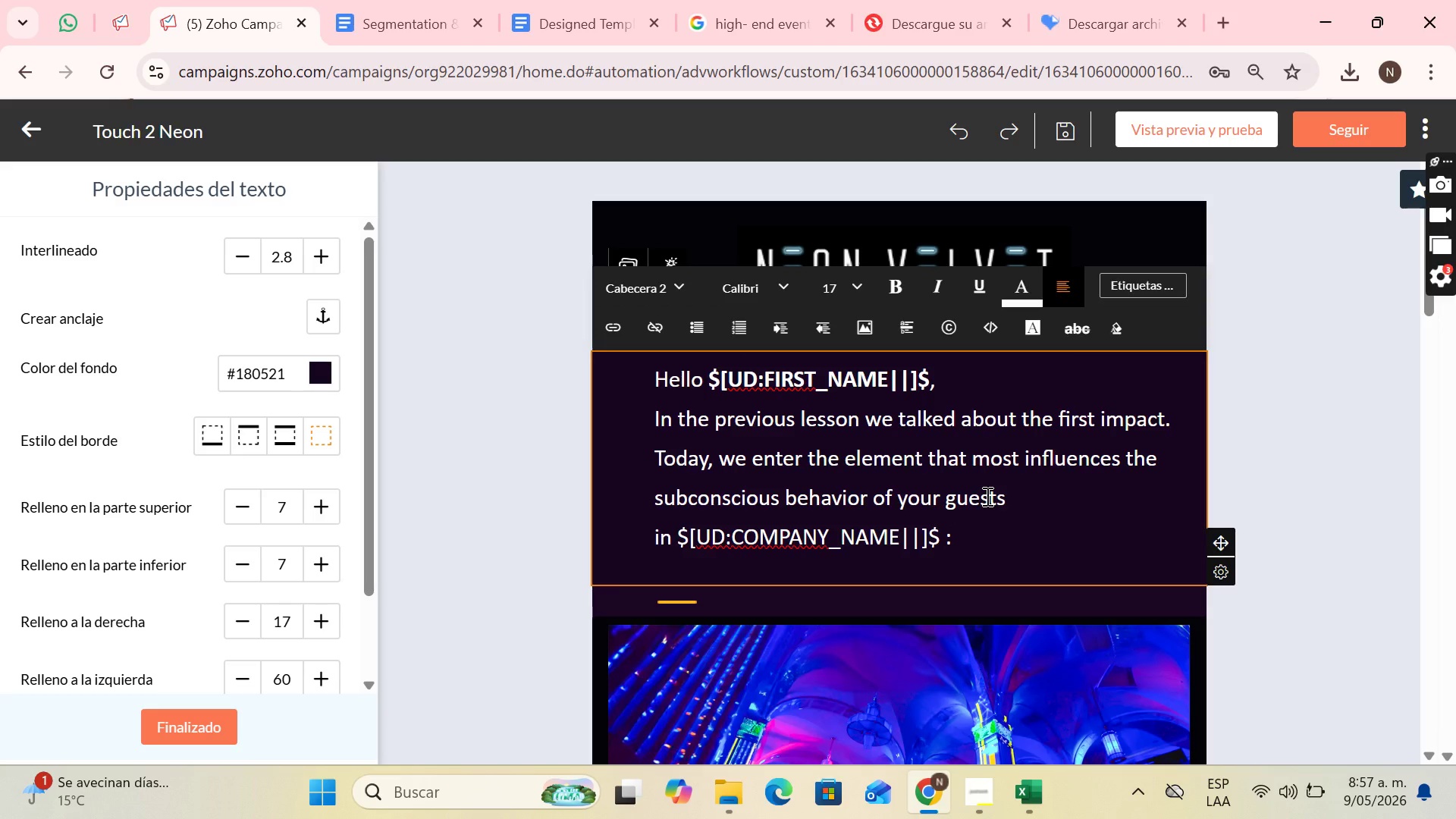 
type(Light)
 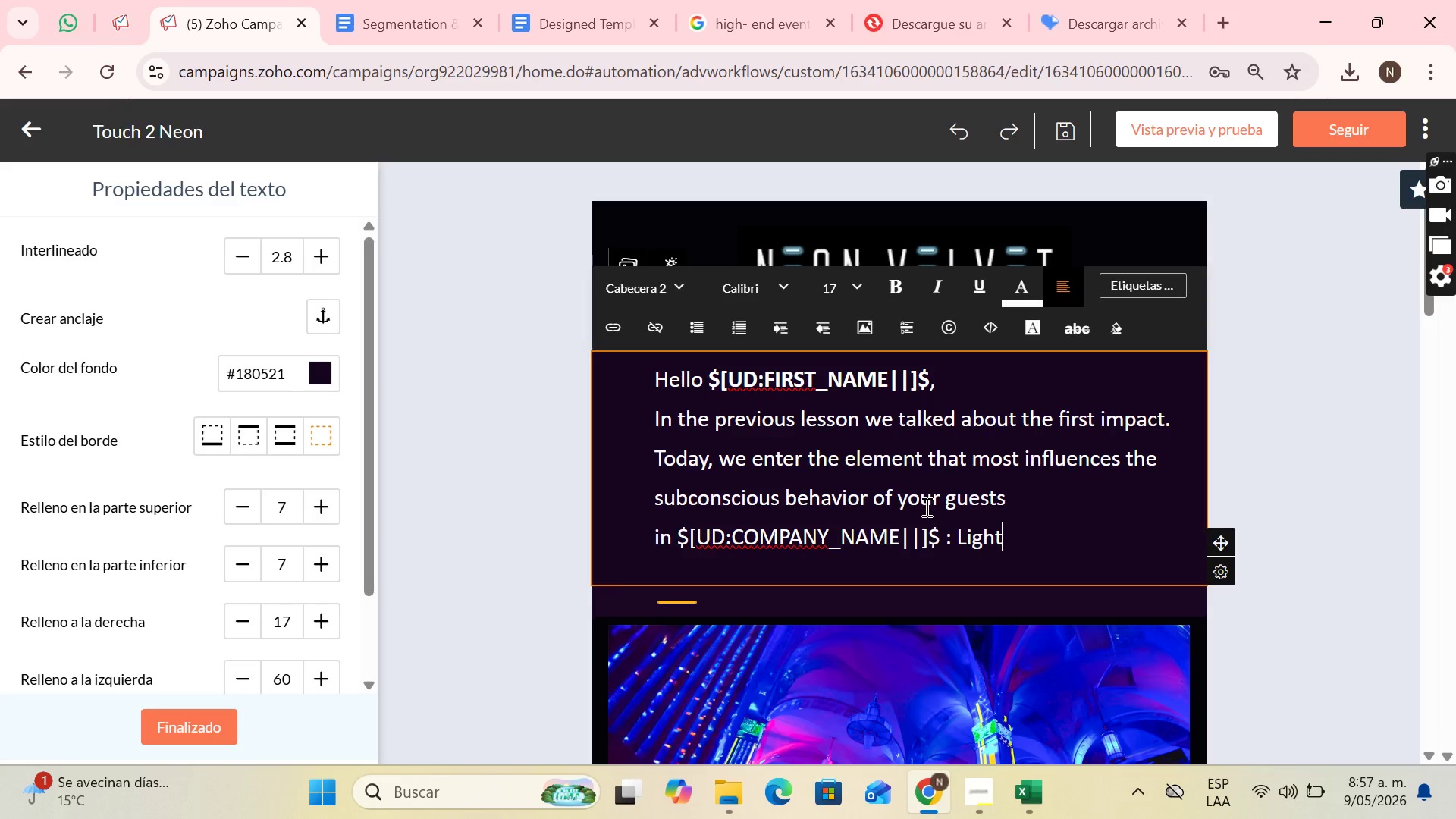 
wait(19.84)
 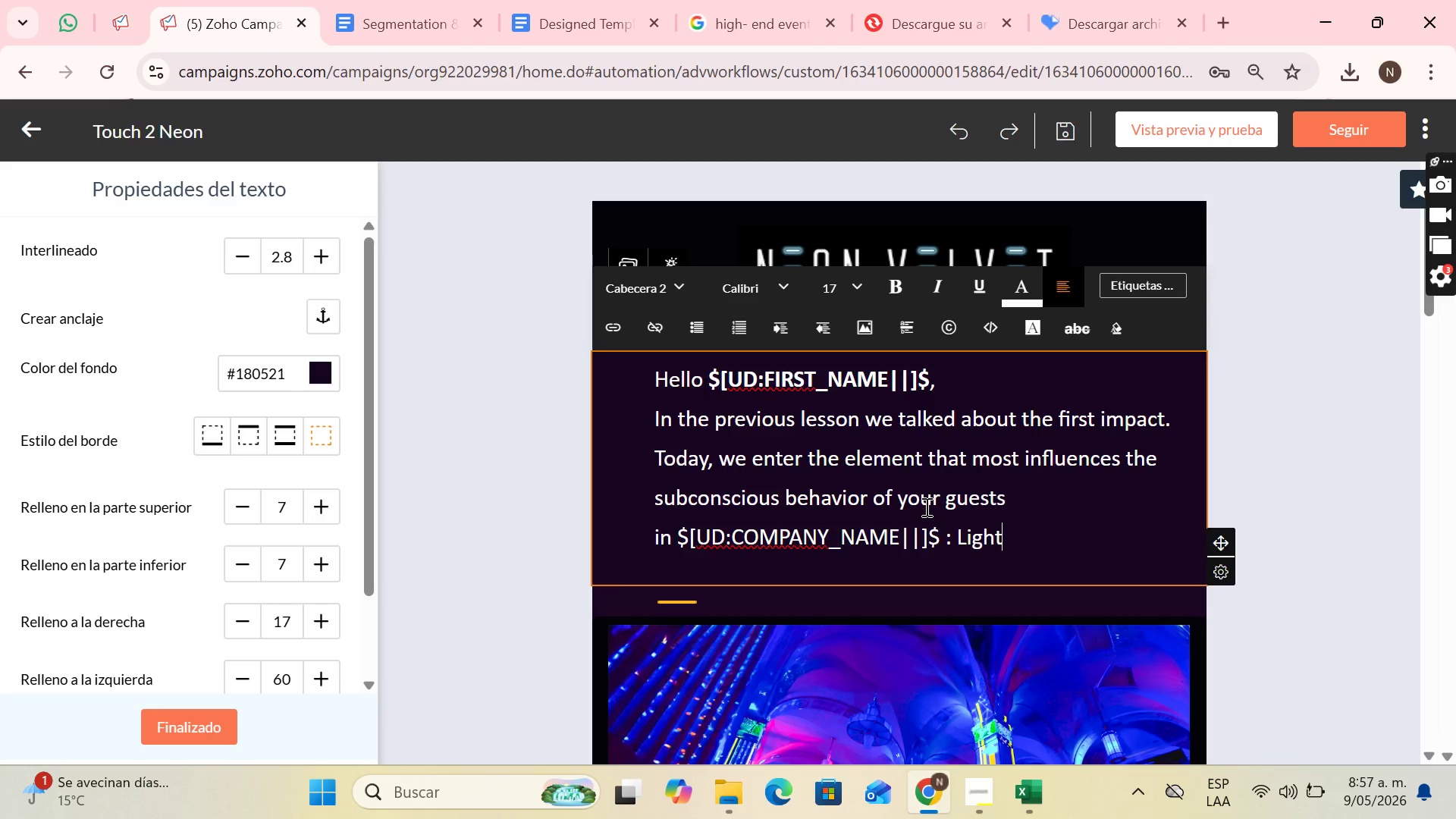 
scroll: coordinate [742, 533], scroll_direction: down, amount: 7.0
 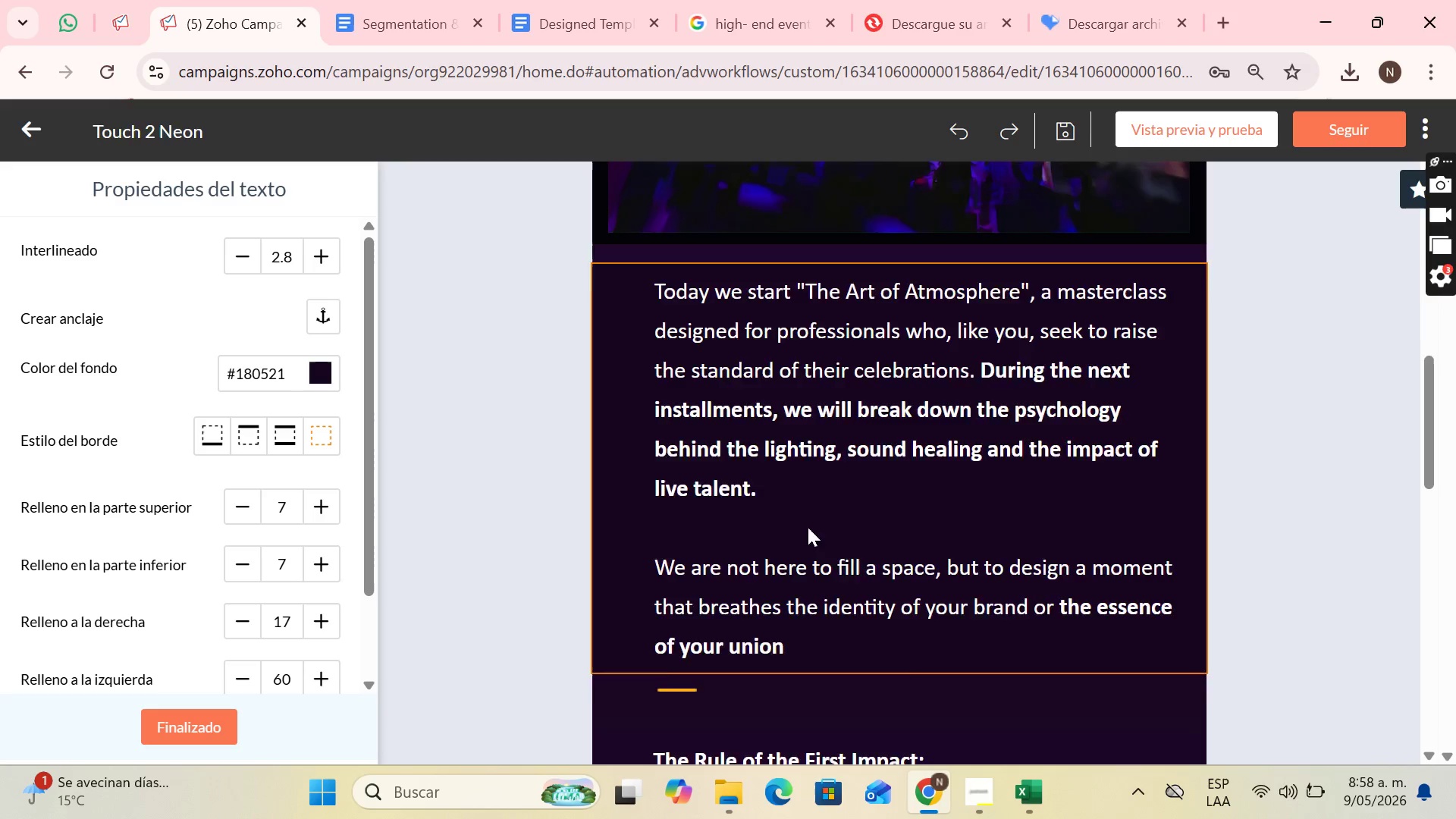 
scroll: coordinate [808, 527], scroll_direction: up, amount: 3.0
 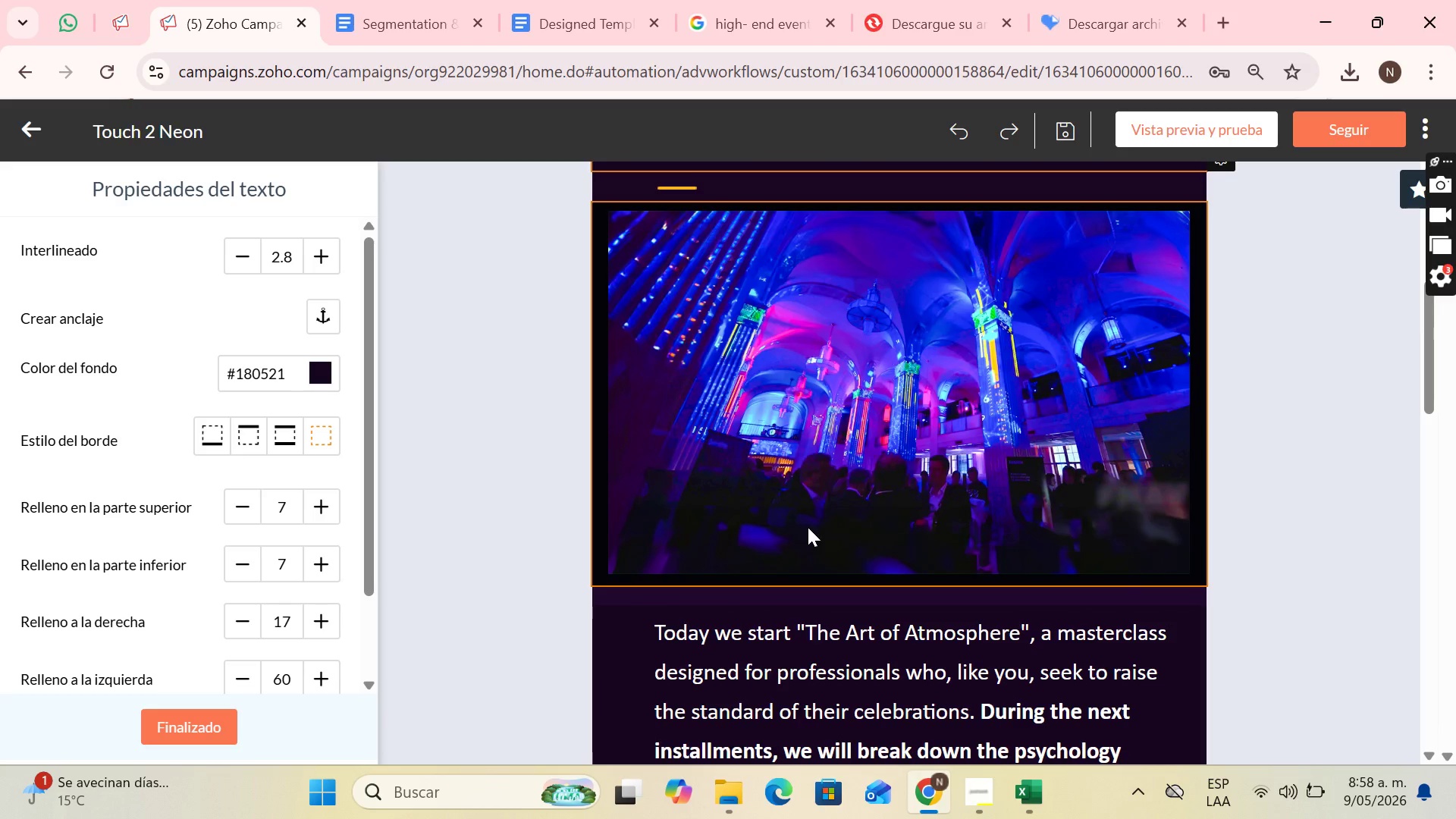 
scroll: coordinate [926, 494], scroll_direction: down, amount: 1.0
 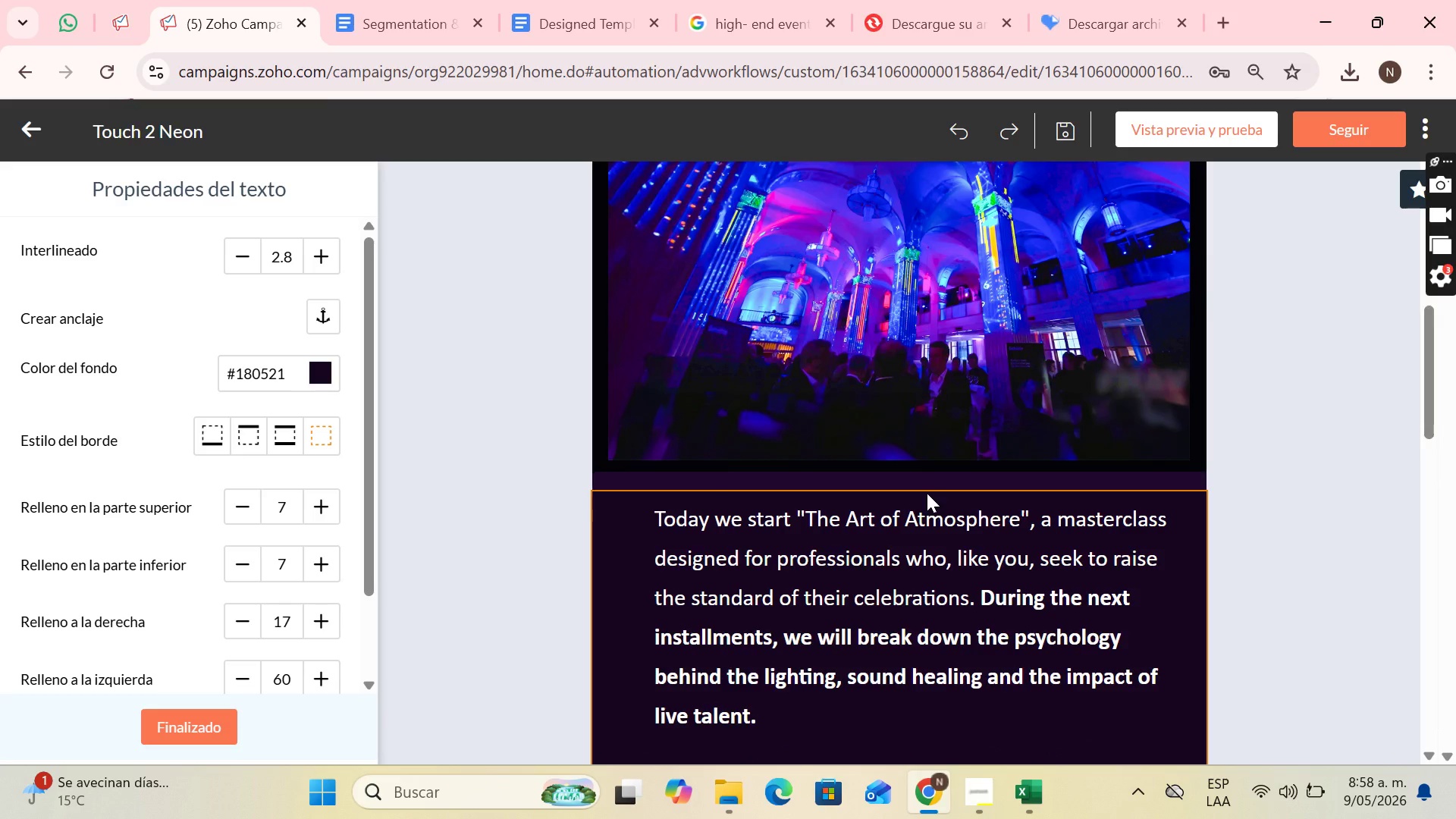 
left_click([777, 618])
 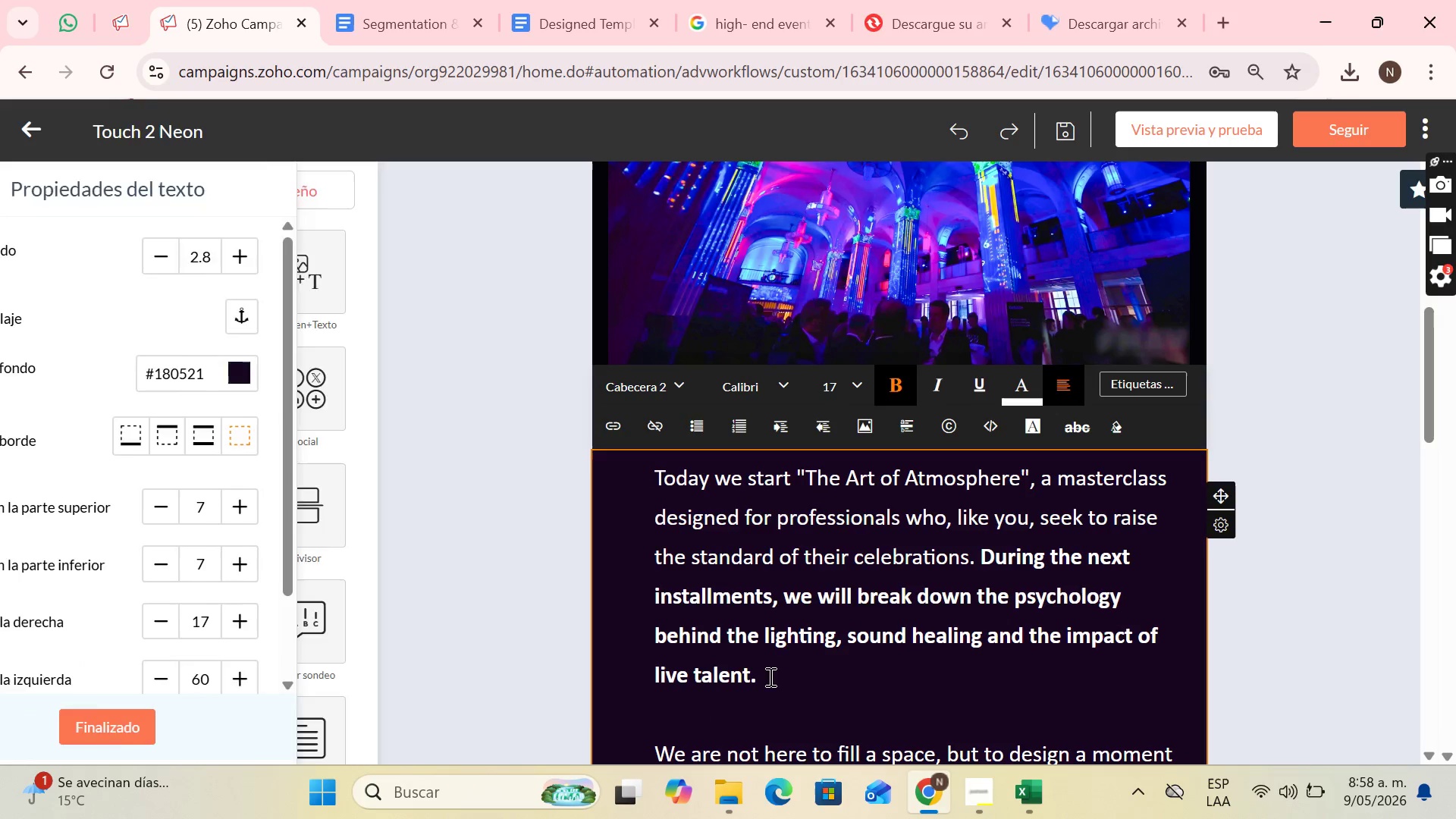 
scroll: coordinate [783, 639], scroll_direction: down, amount: 3.0
 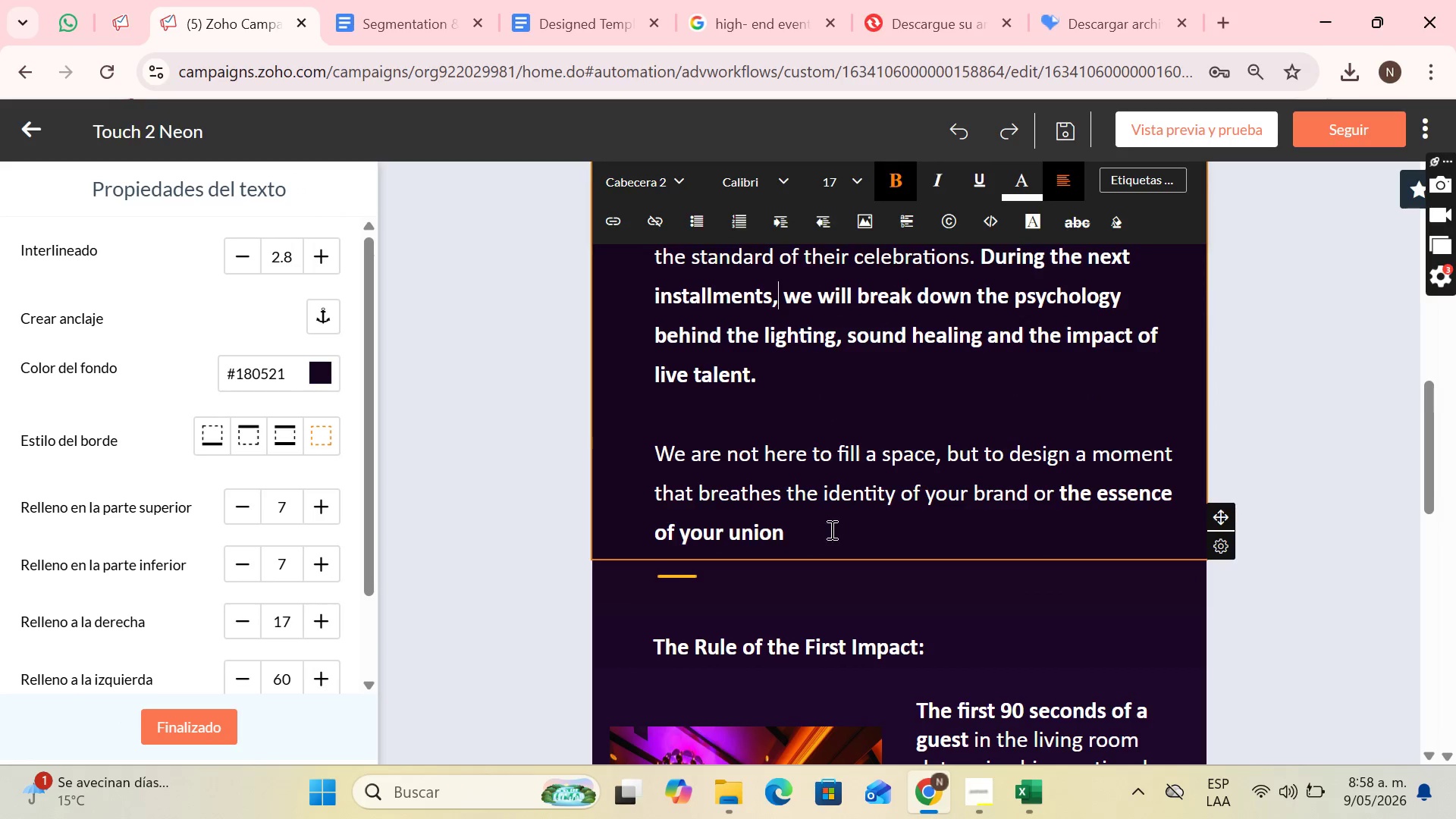 
left_click_drag(start_coordinate=[830, 529], to_coordinate=[680, 257])
 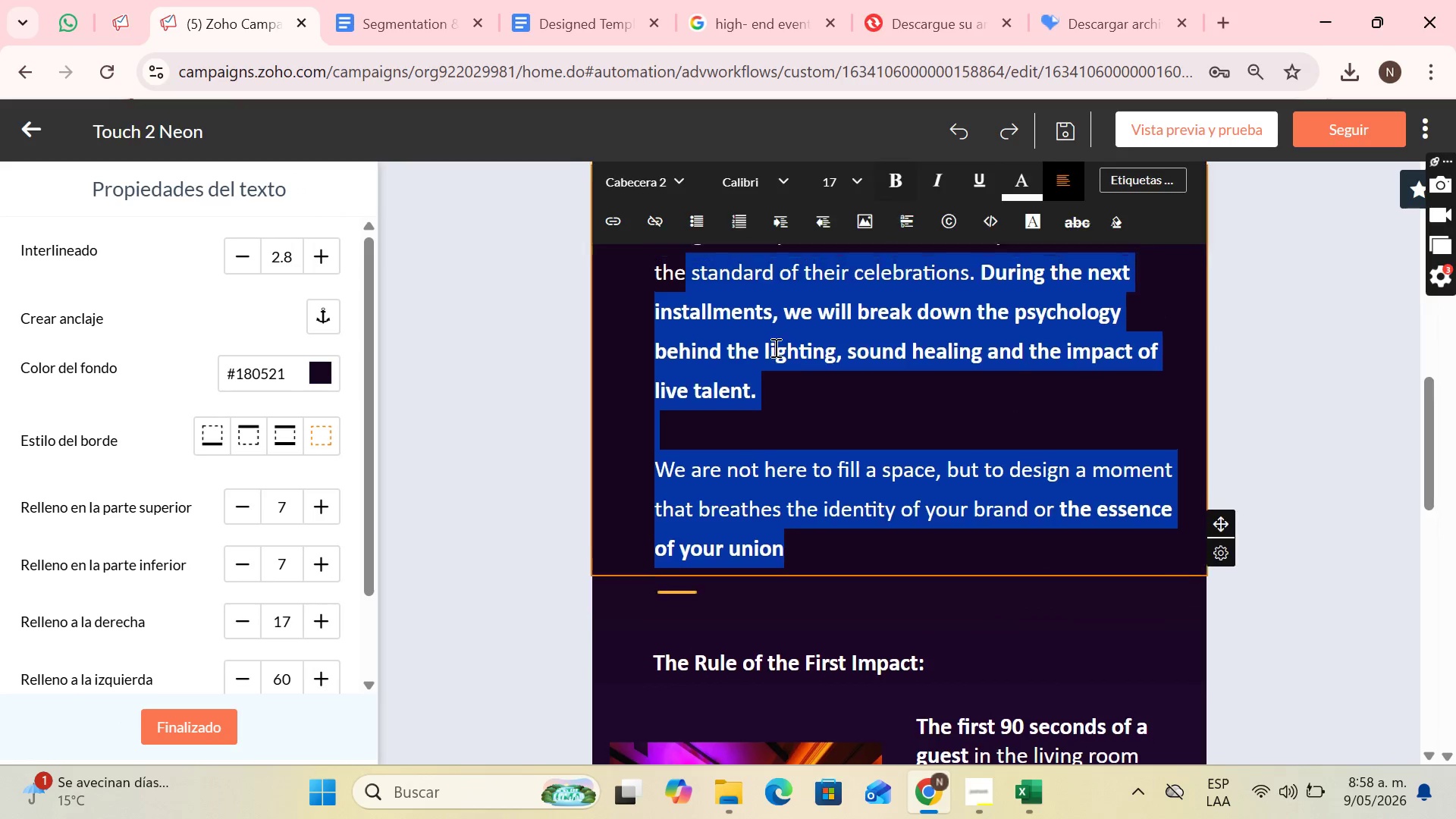 
scroll: coordinate [774, 347], scroll_direction: up, amount: 2.0
 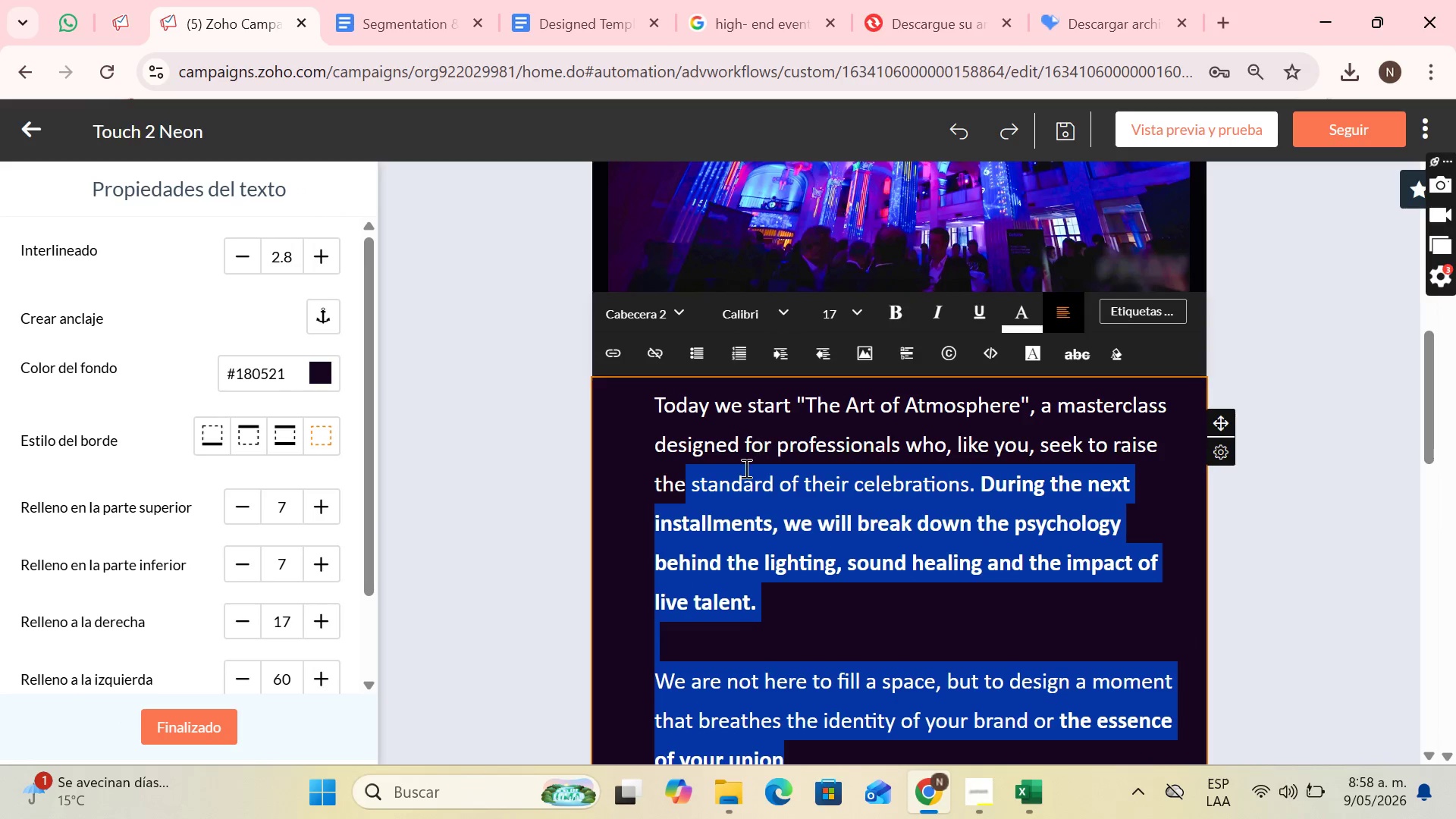 
left_click([740, 482])
 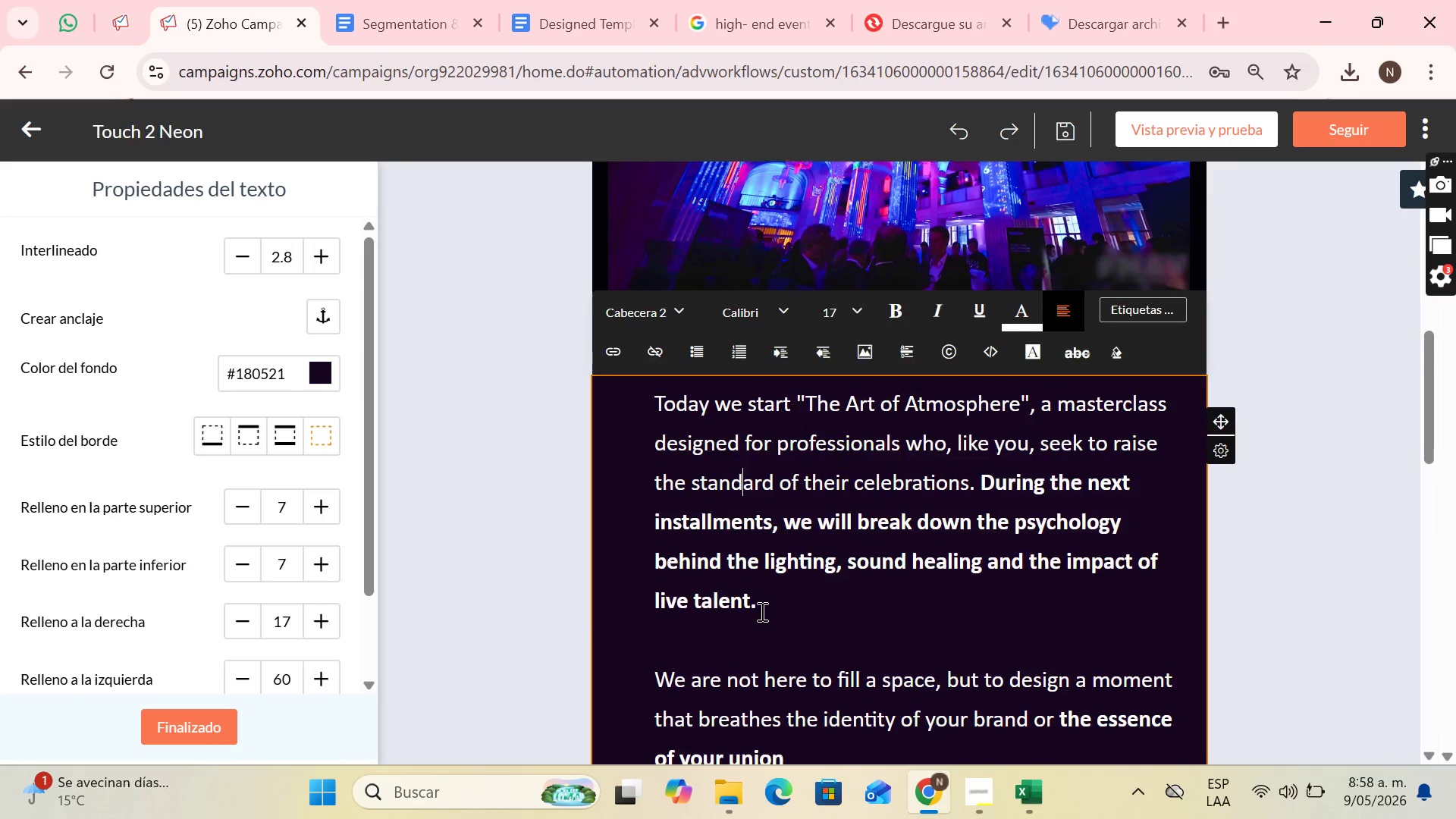 
scroll: coordinate [761, 611], scroll_direction: down, amount: 2.0
 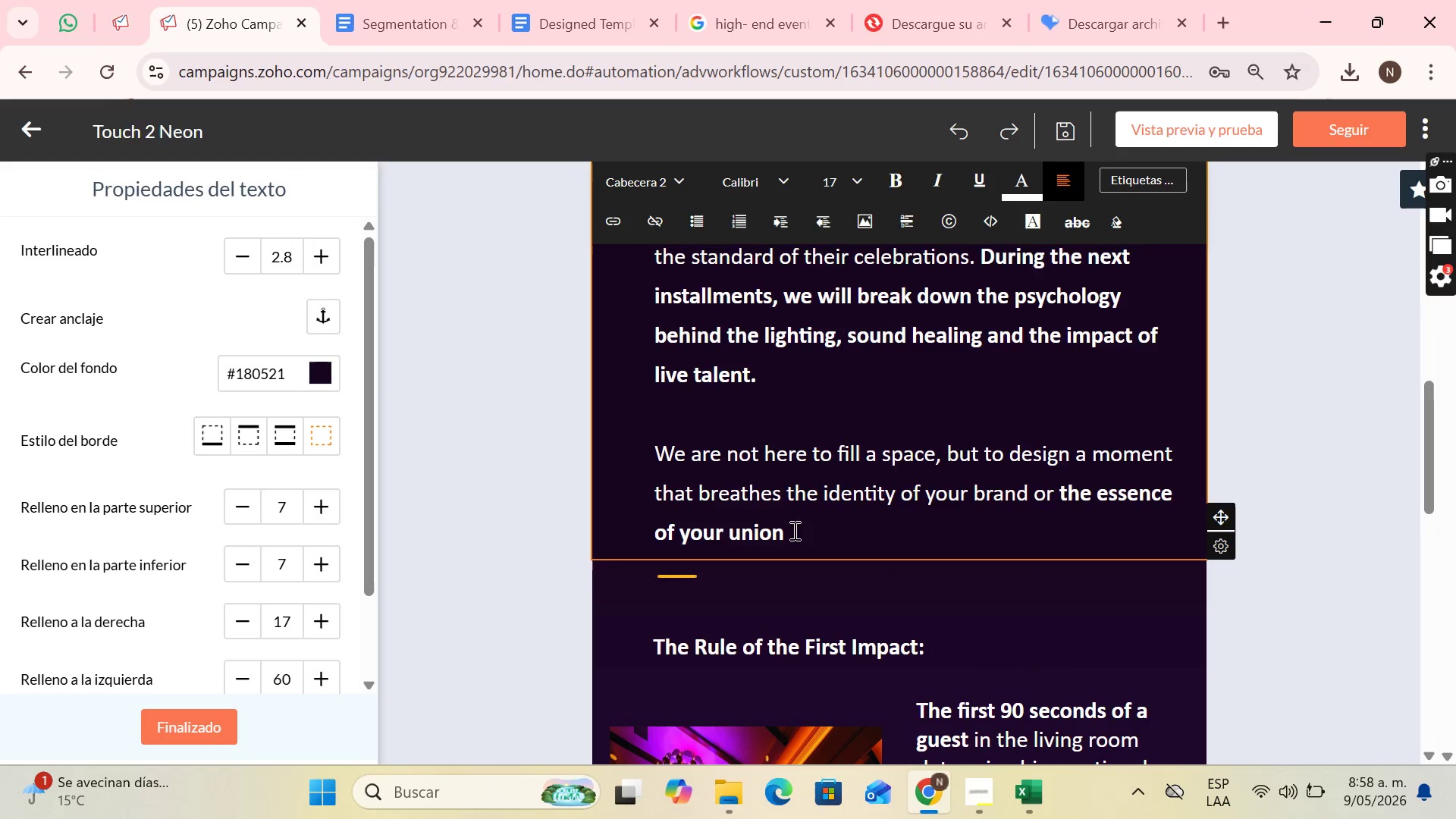 
left_click_drag(start_coordinate=[793, 530], to_coordinate=[669, 295])
 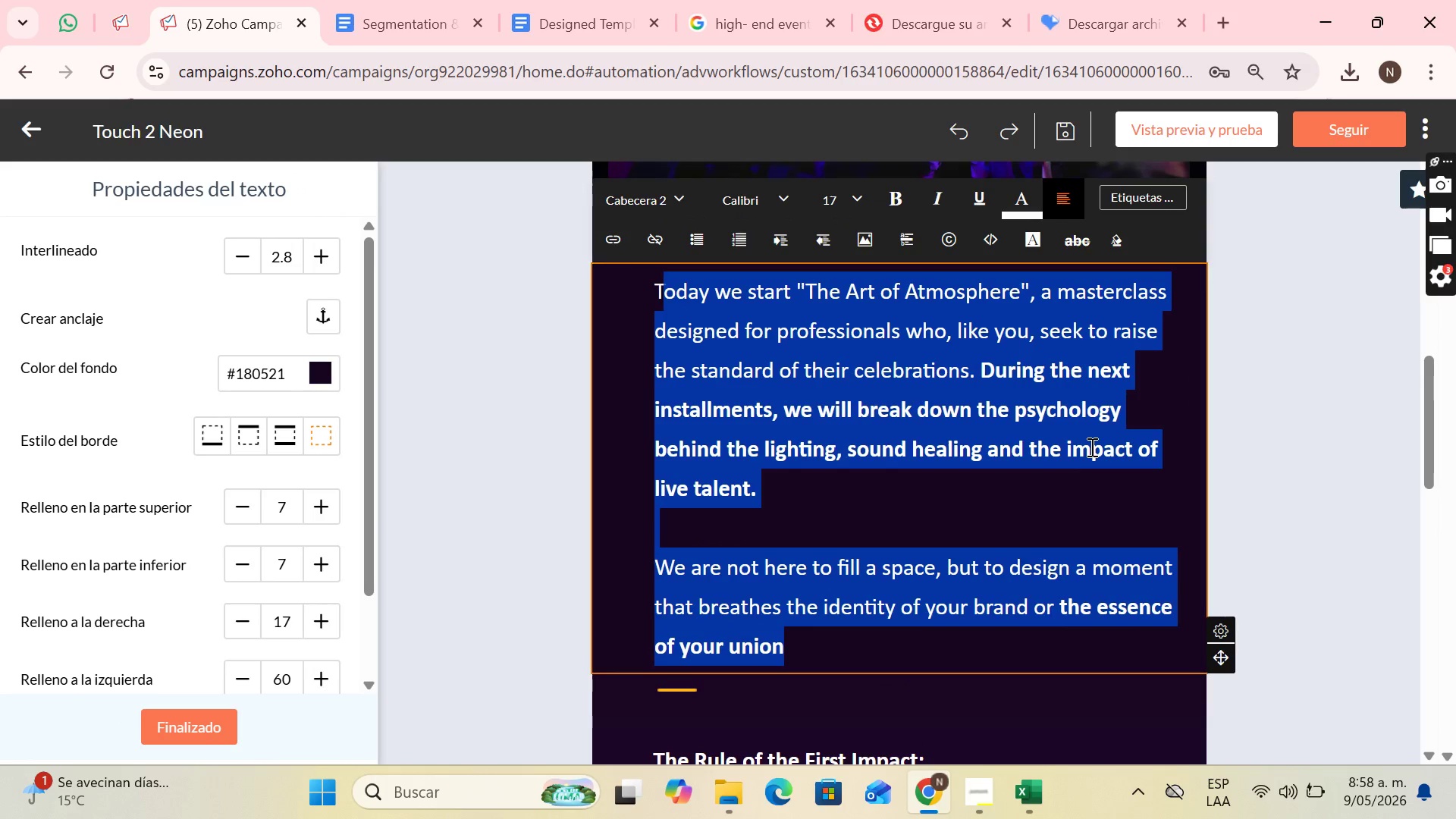 
scroll: coordinate [688, 382], scroll_direction: up, amount: 1.0
 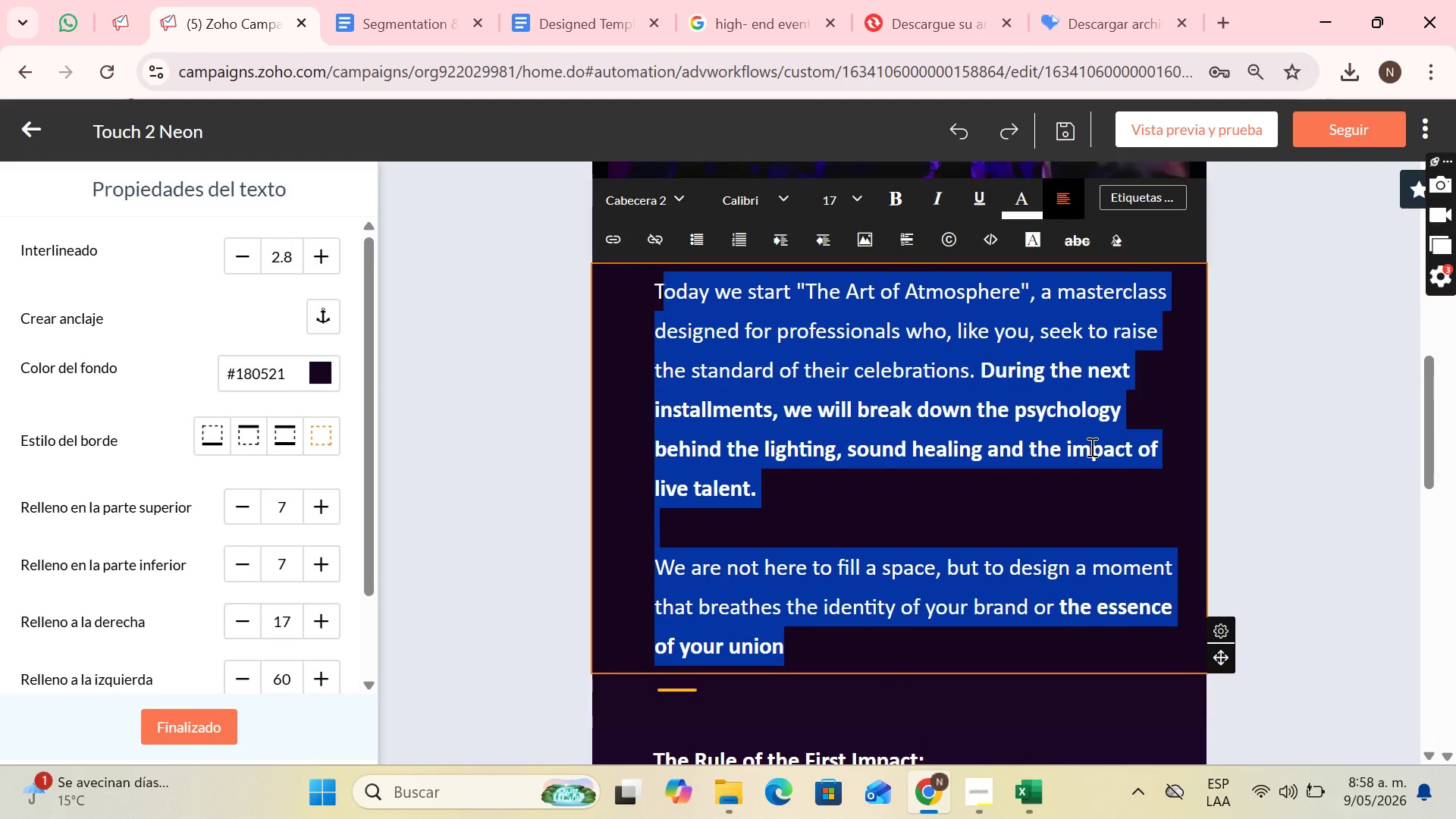 
key(Backspace)
 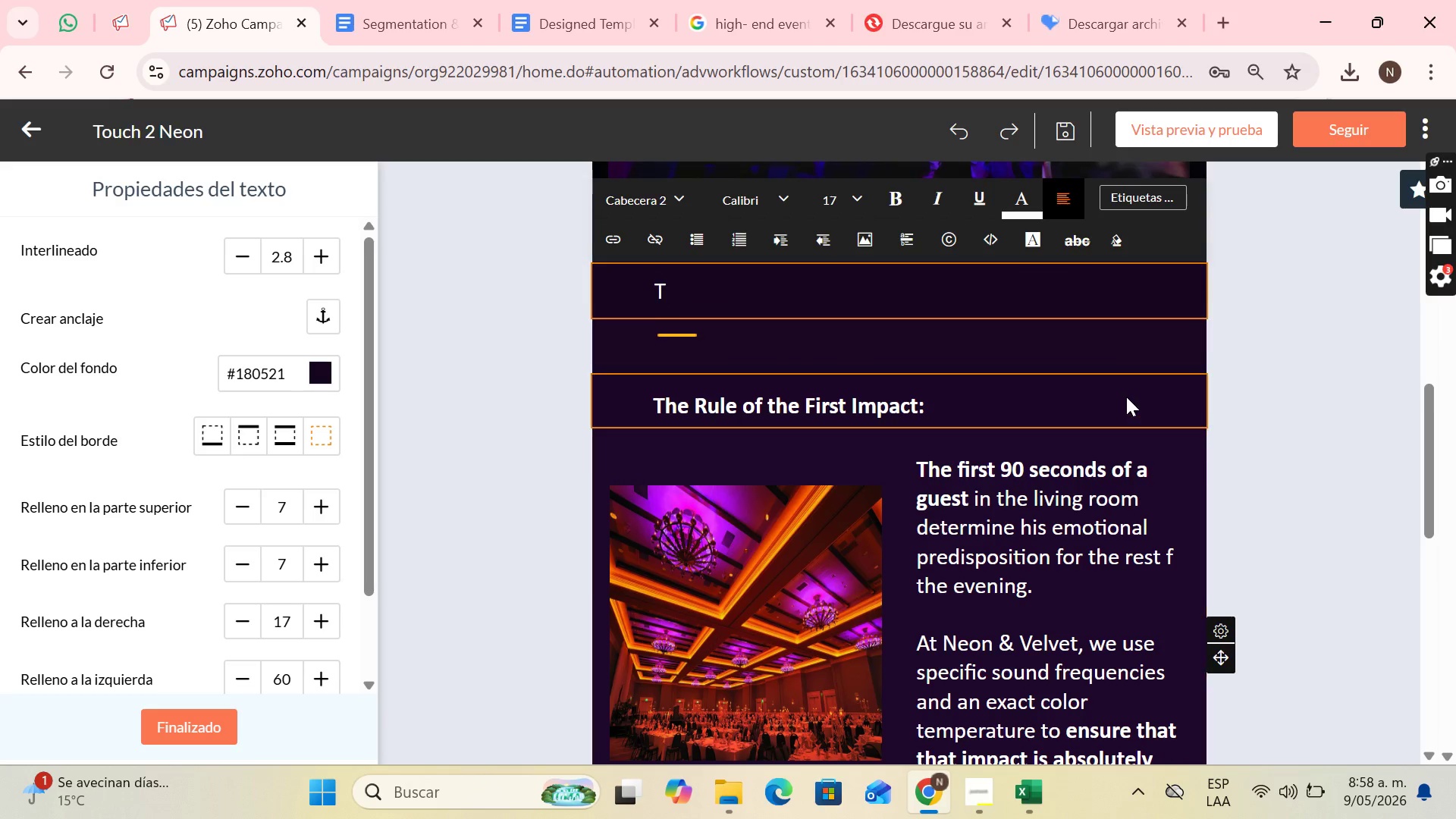 
scroll: coordinate [1126, 397], scroll_direction: up, amount: 7.0
 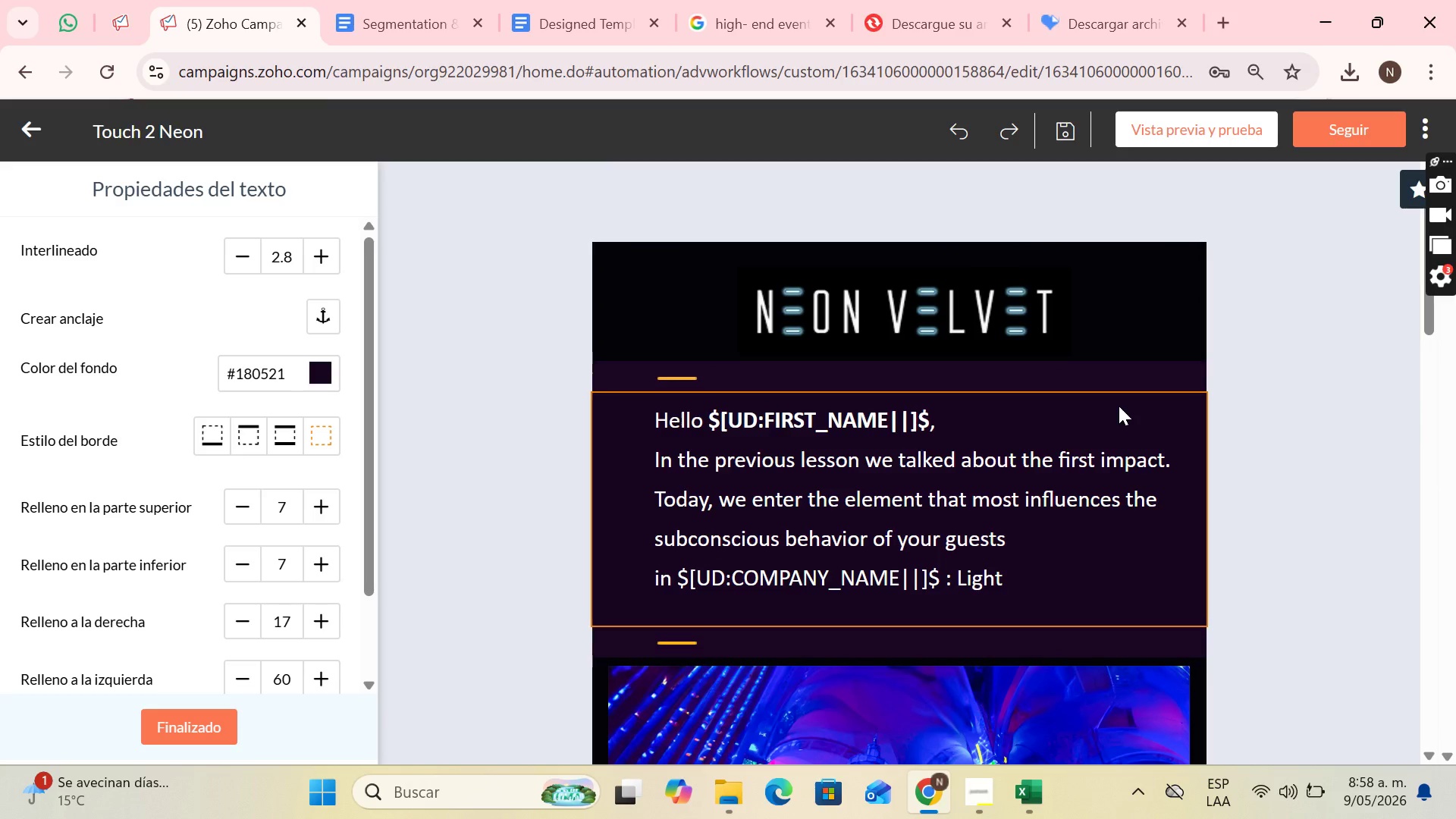 
scroll: coordinate [1116, 414], scroll_direction: down, amount: 2.0
 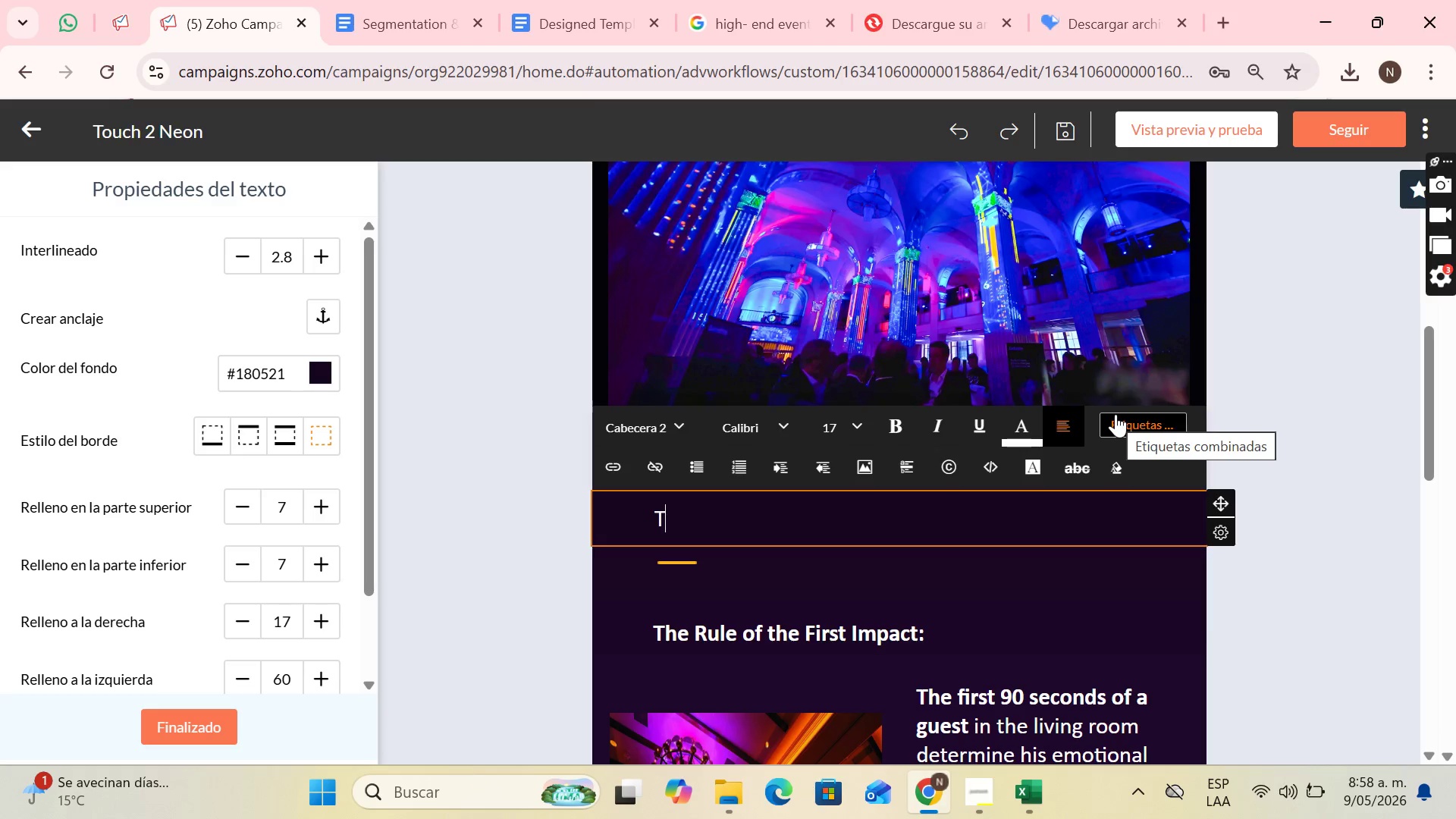 
wait(12.17)
 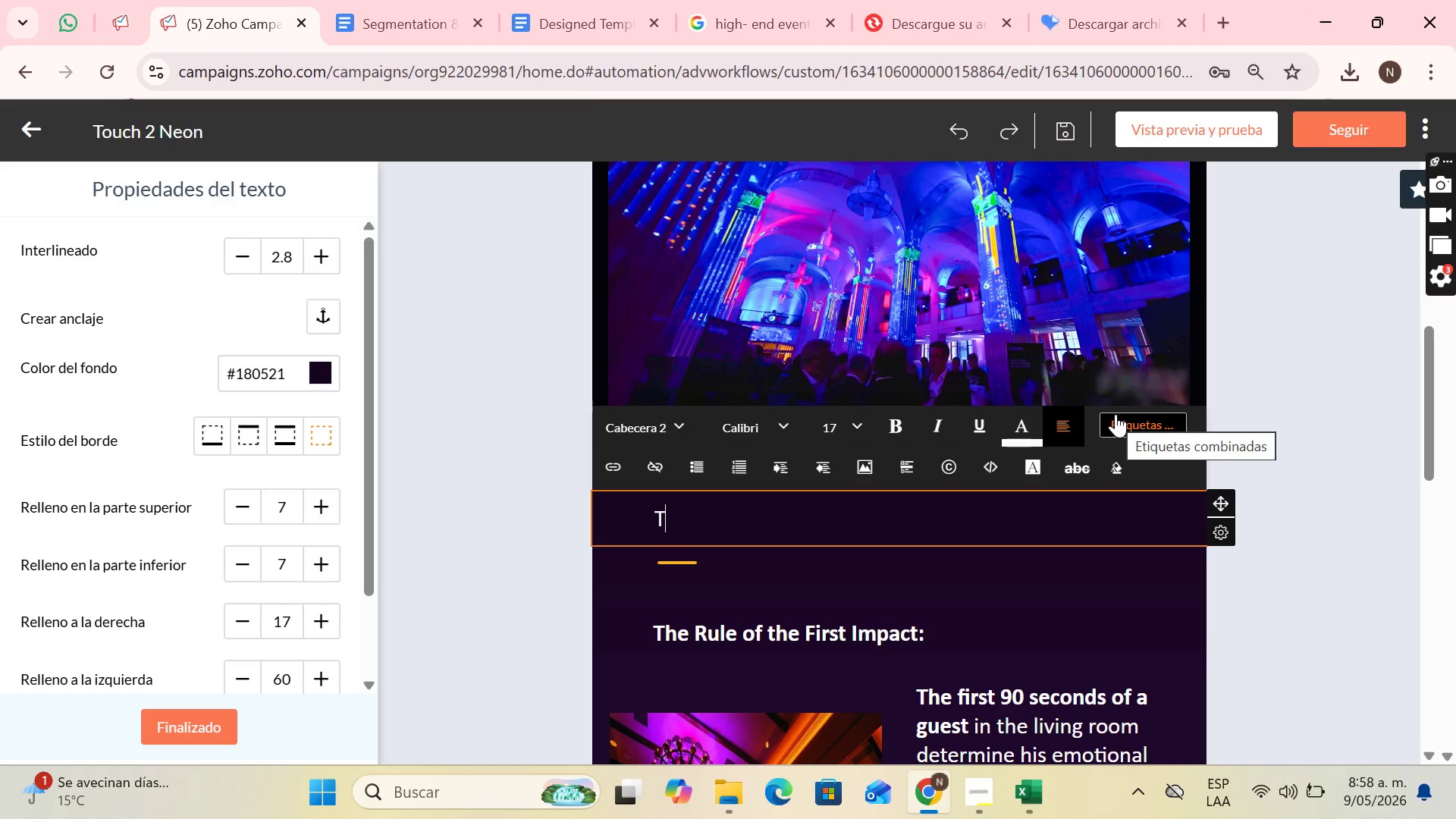 
key(CapsLock)
 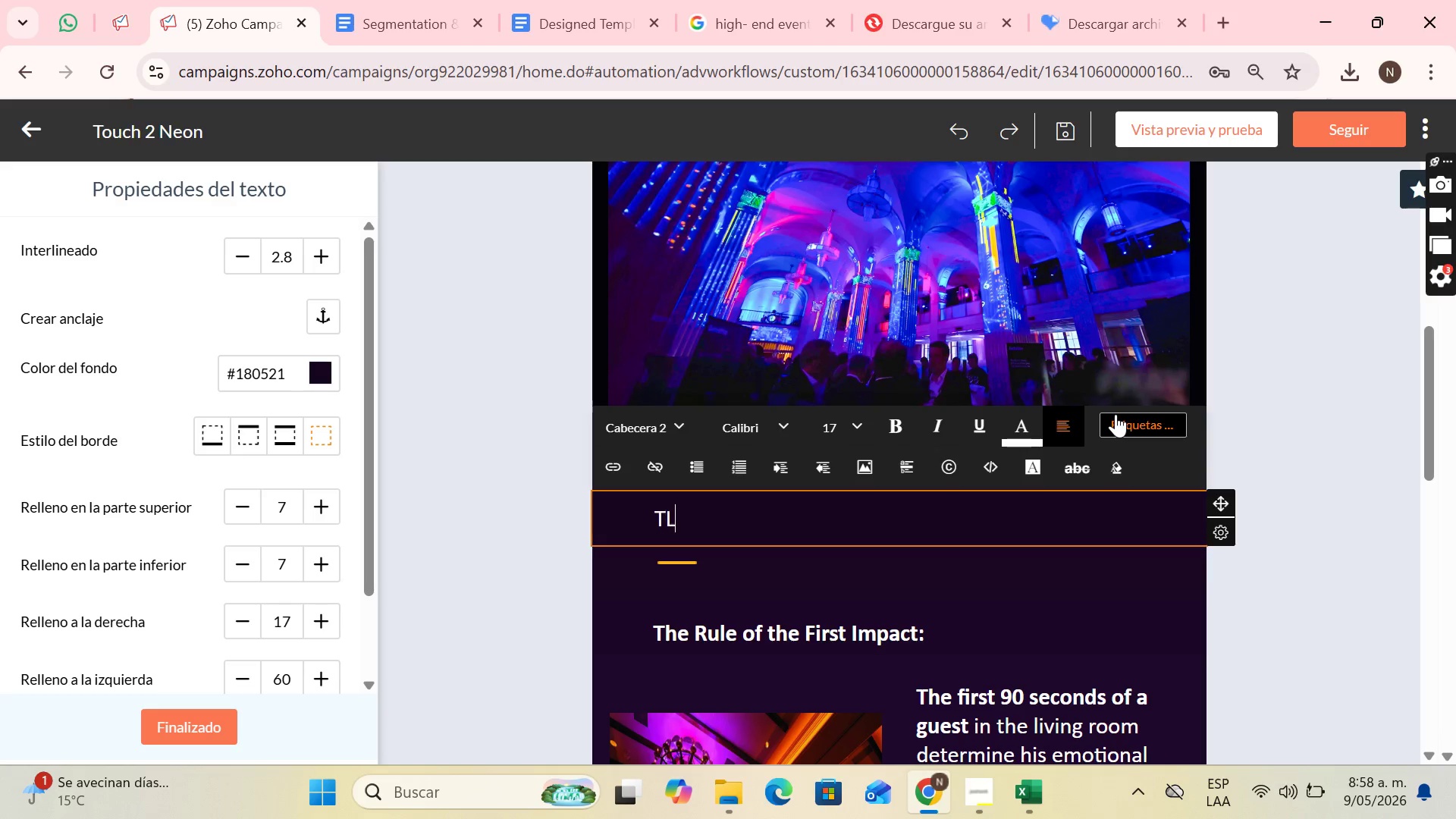 
key(L)
 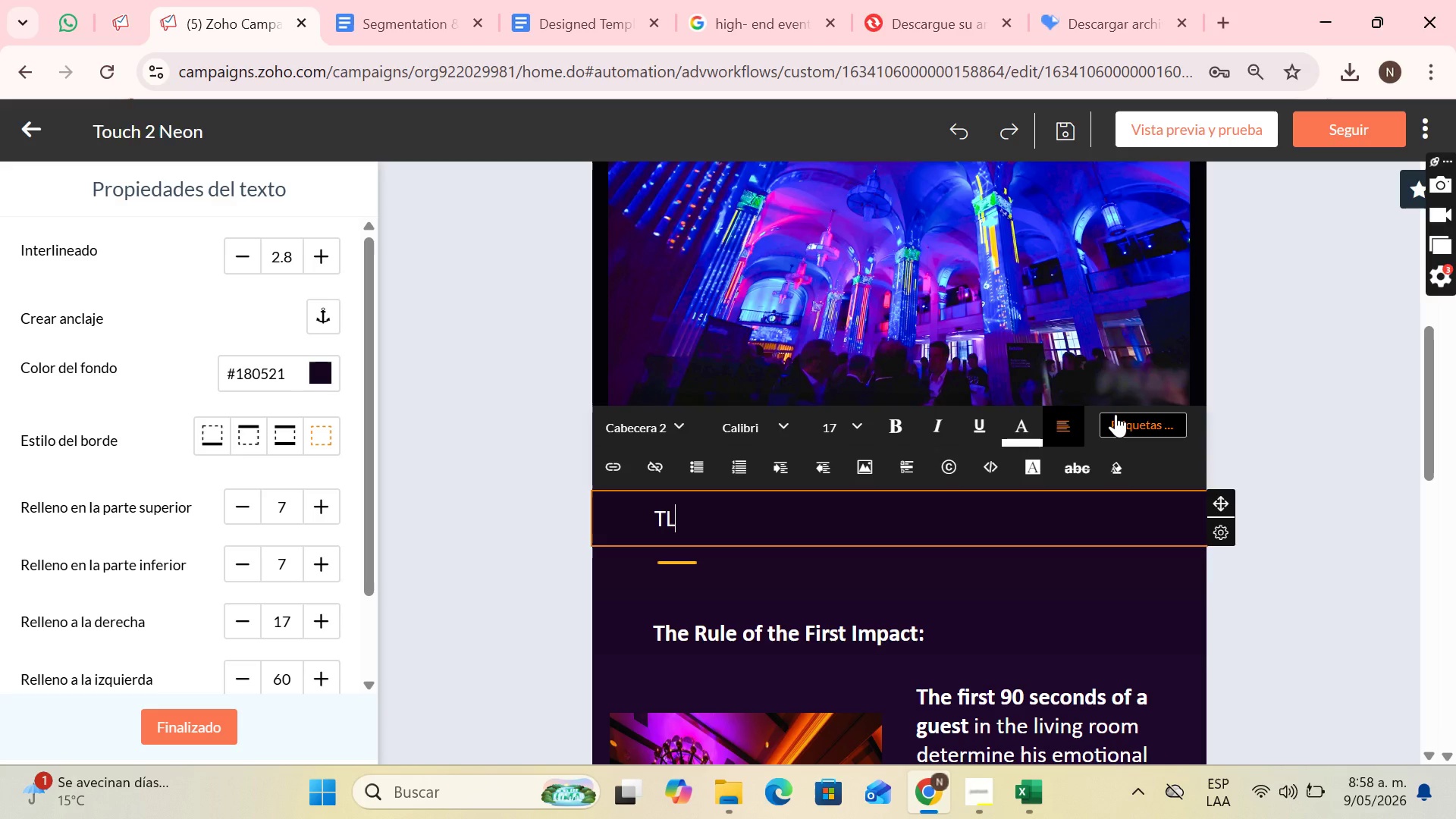 
key(CapsLock)
 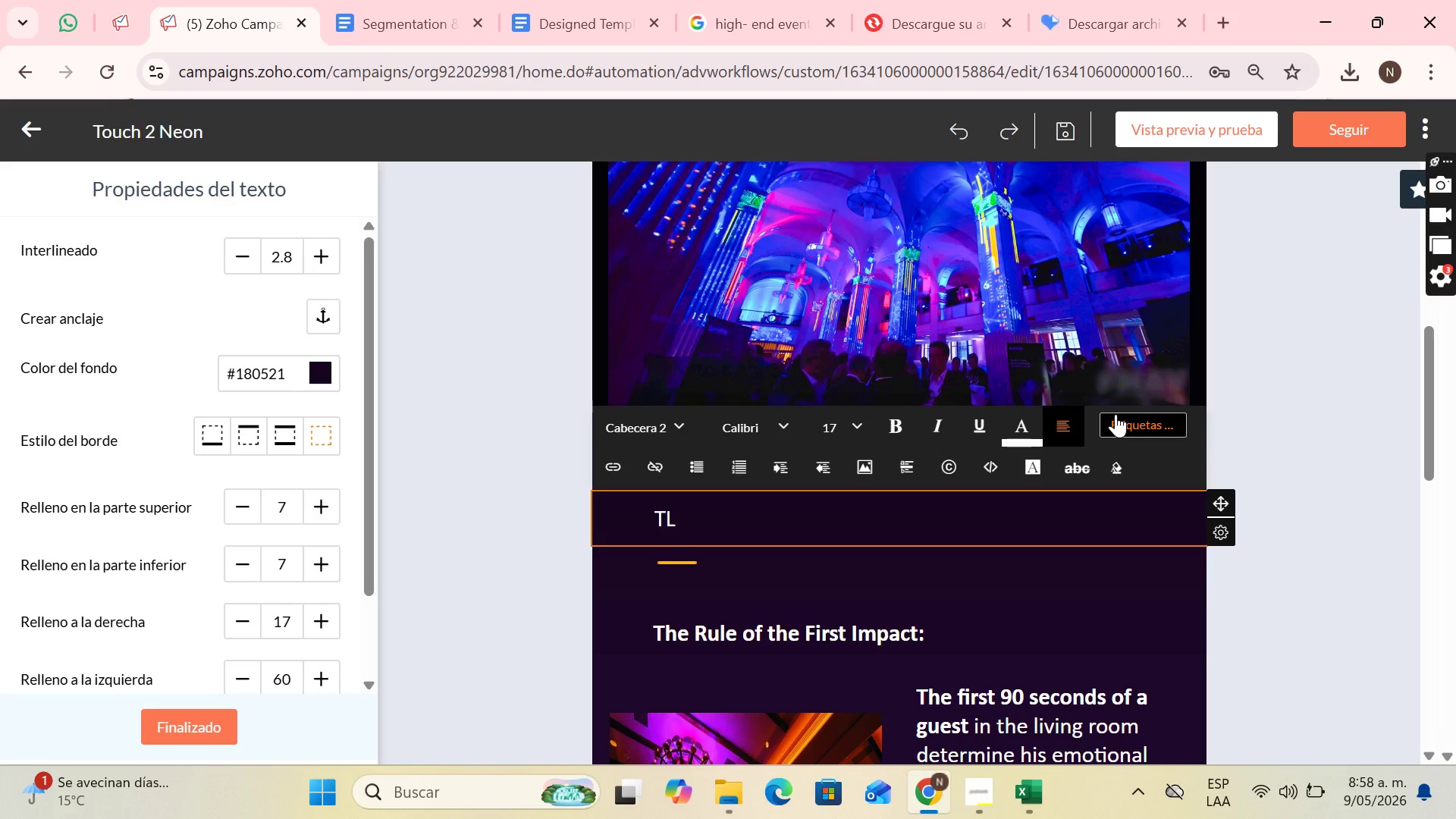 
key(ArrowLeft)
 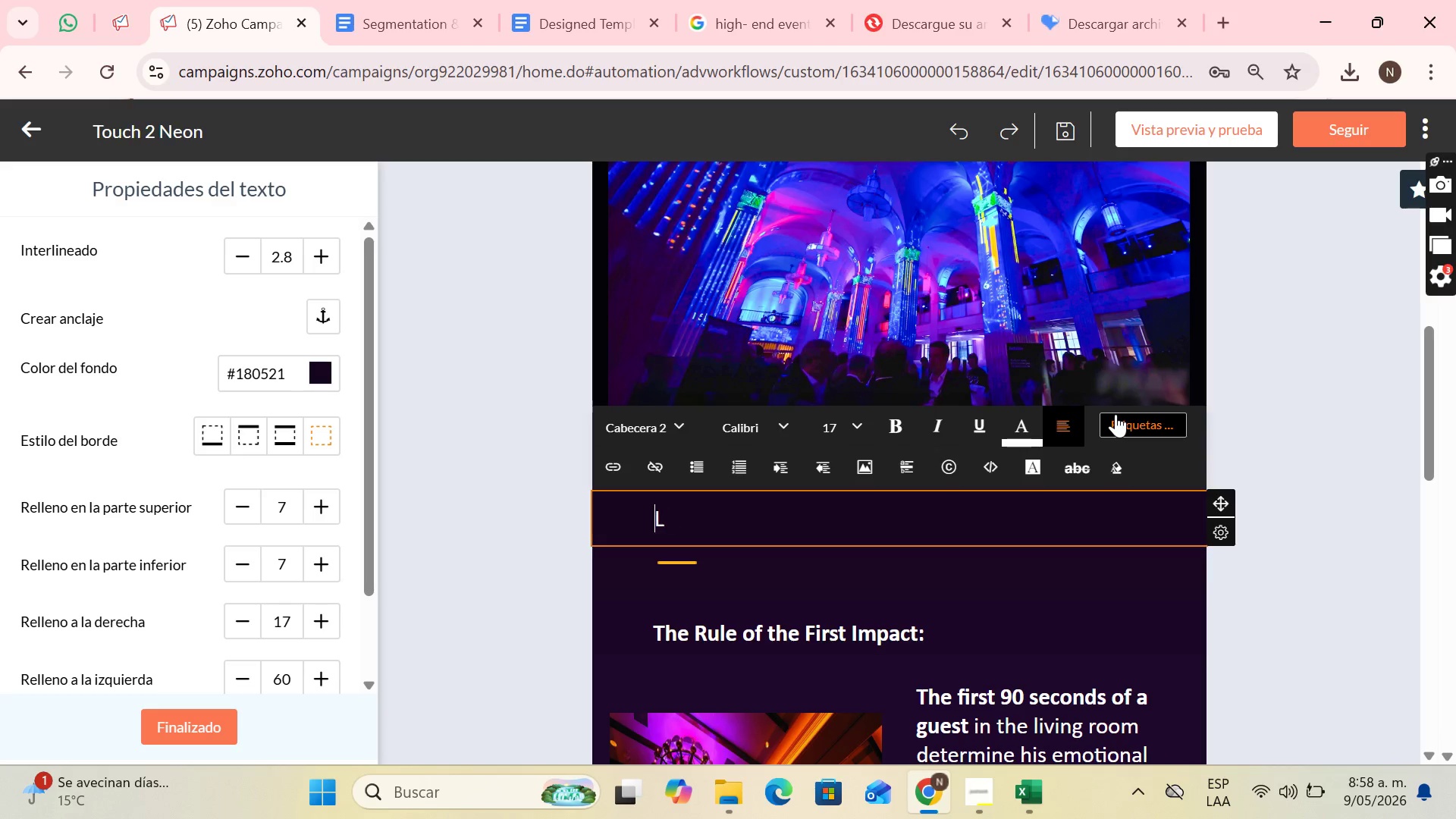 
key(Backspace)
 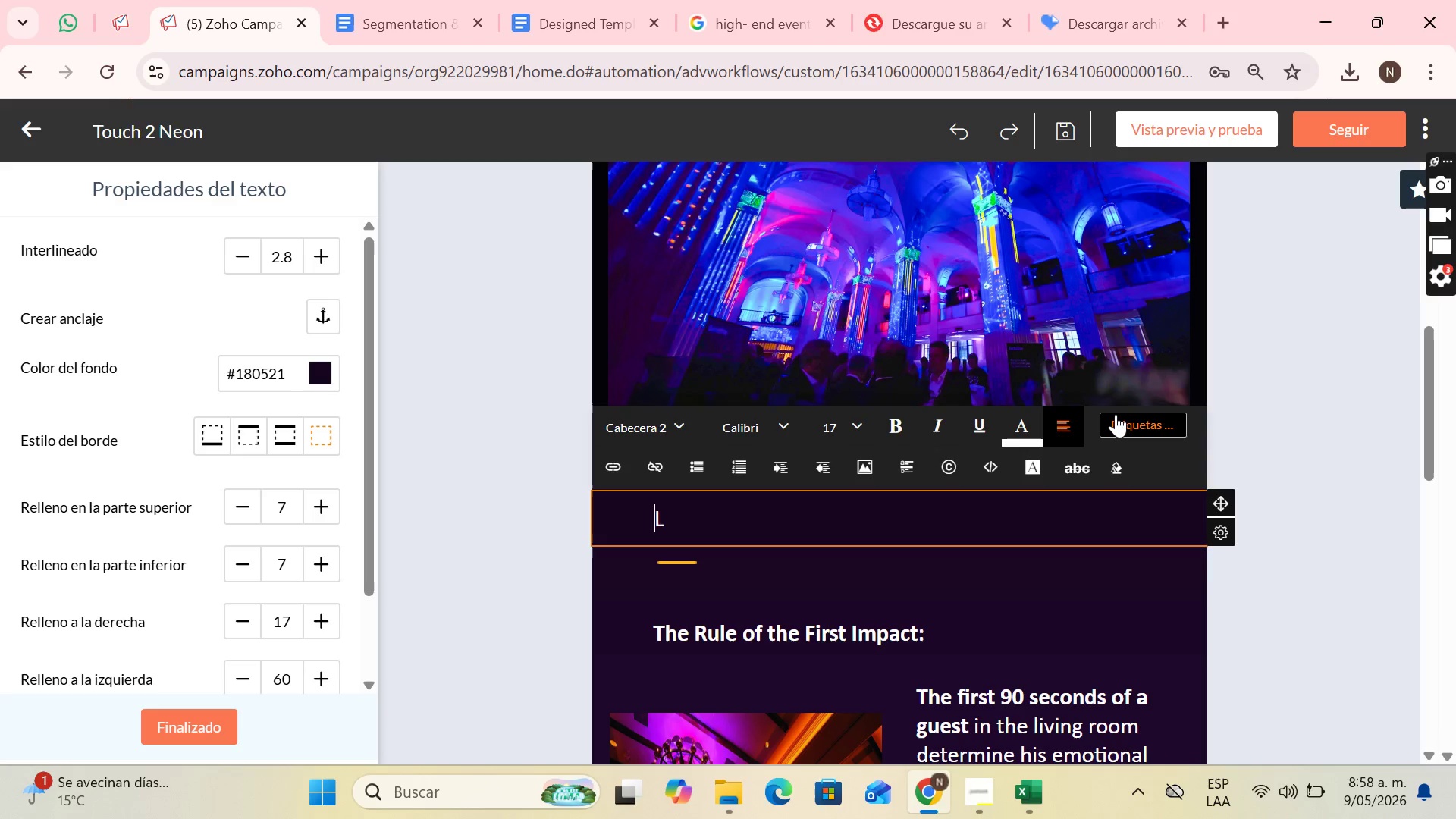 
key(ArrowRight)
 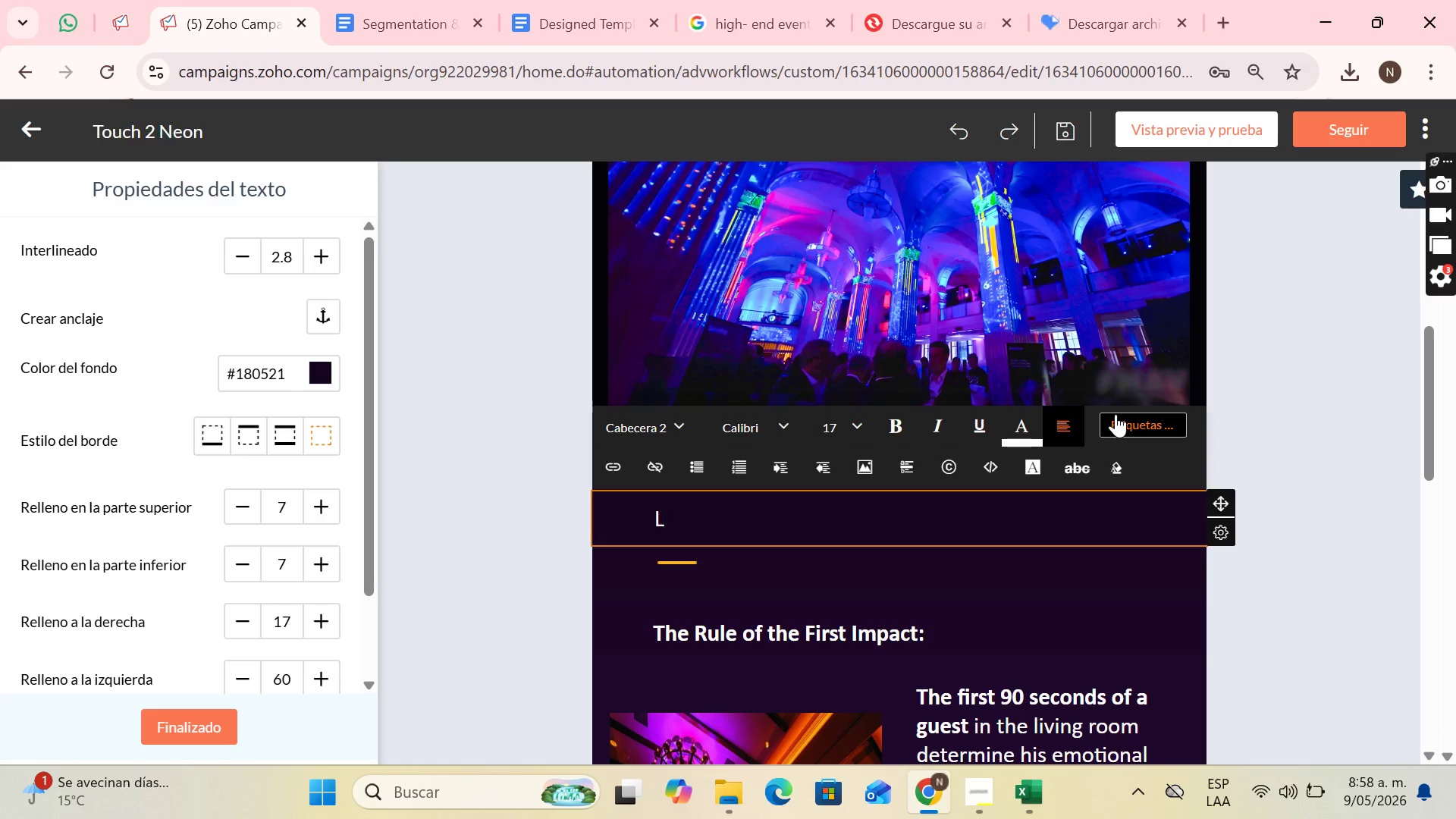 
type(ighting in not)
key(Backspace)
key(Backspace)
key(Backspace)
key(Backspace)
key(Backspace)
type(s not just to see< it is to feel. A Neon ^ Velvet )
key(Backspace)
type(, we design t)
key(Backspace)
type(ar)
key(Backspace)
type(tms)
key(Backspace)
type(ospheres bases on color temperature *Kelvin(. A wrong transition van break the flow of )
 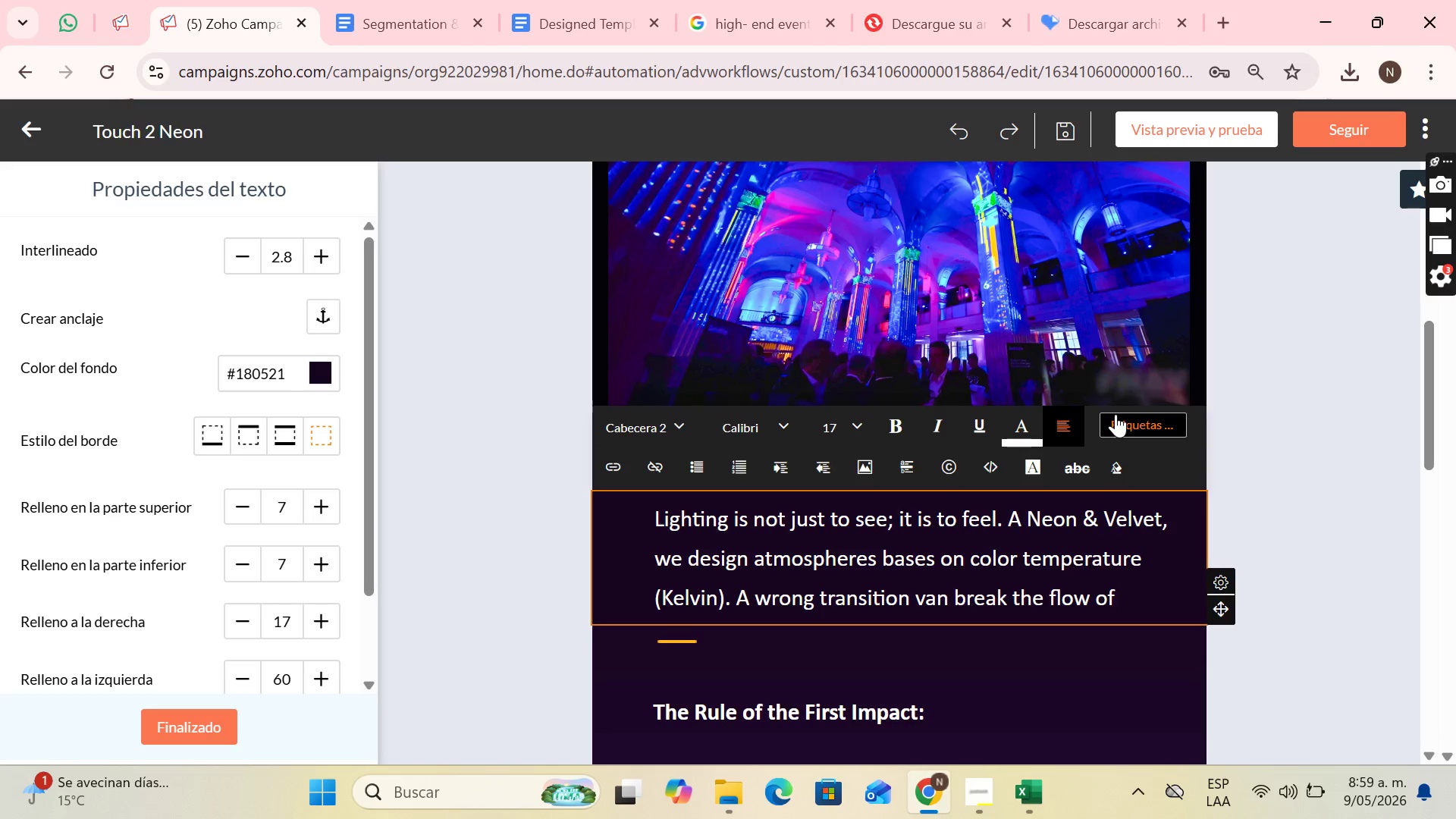 
type(a corporate gala orthe intimay)
key(Backspace)
type(cy oflabe)
key(Backspace)
key(Backspace)
key(Backspace)
key(Backspace)
type( label wedding)
 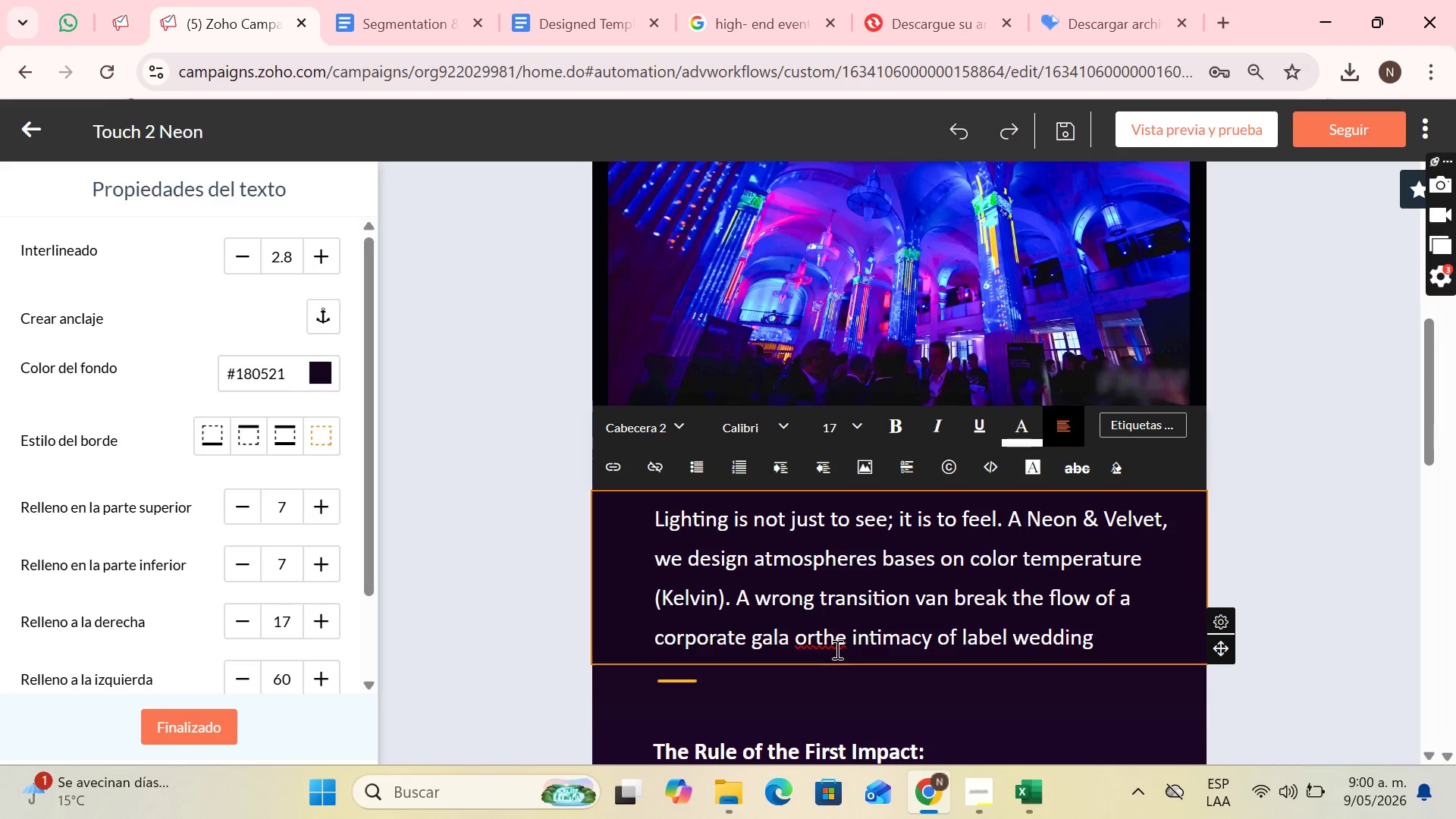 
left_click([823, 642])
 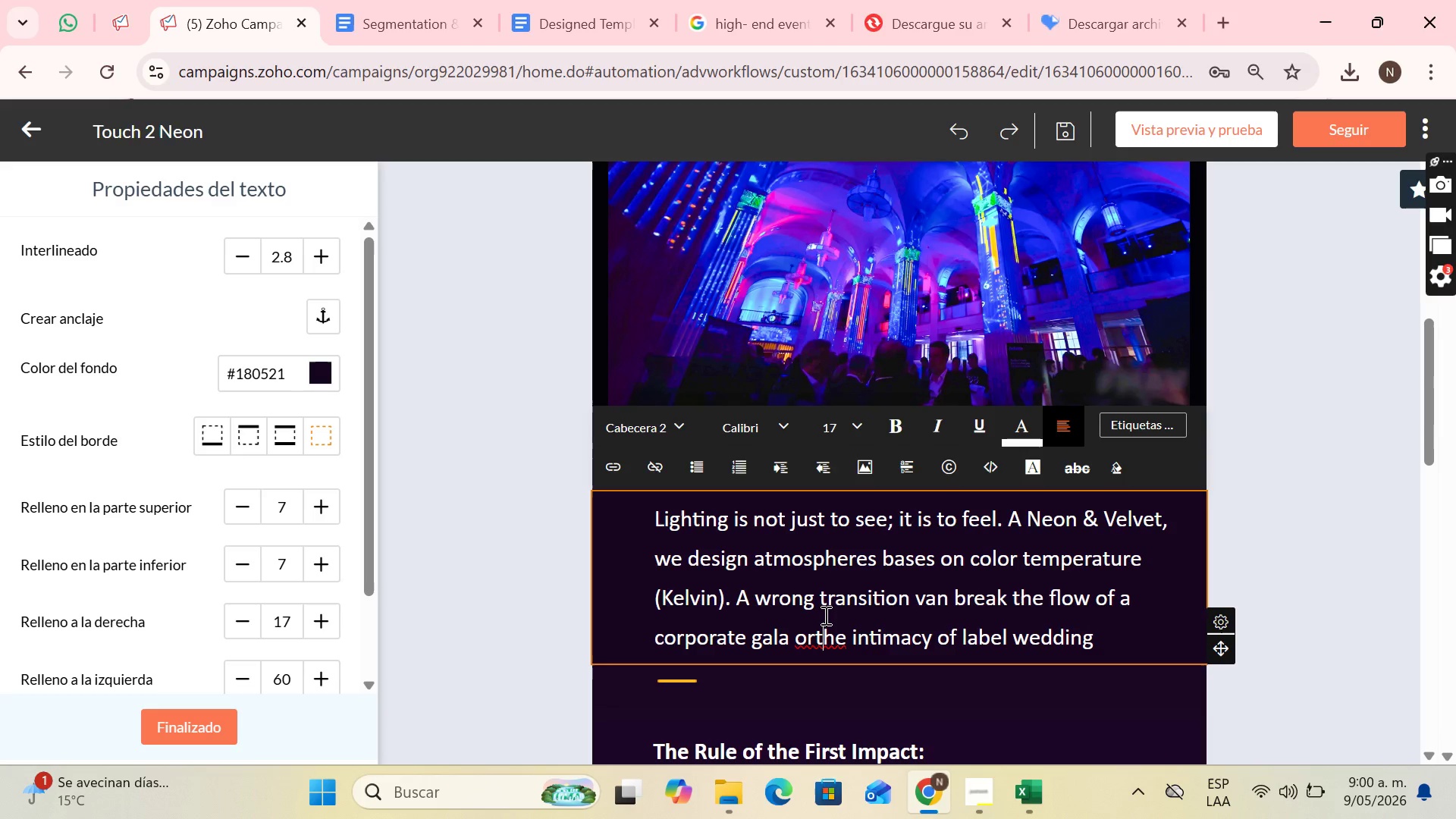 
key(ArrowLeft)
 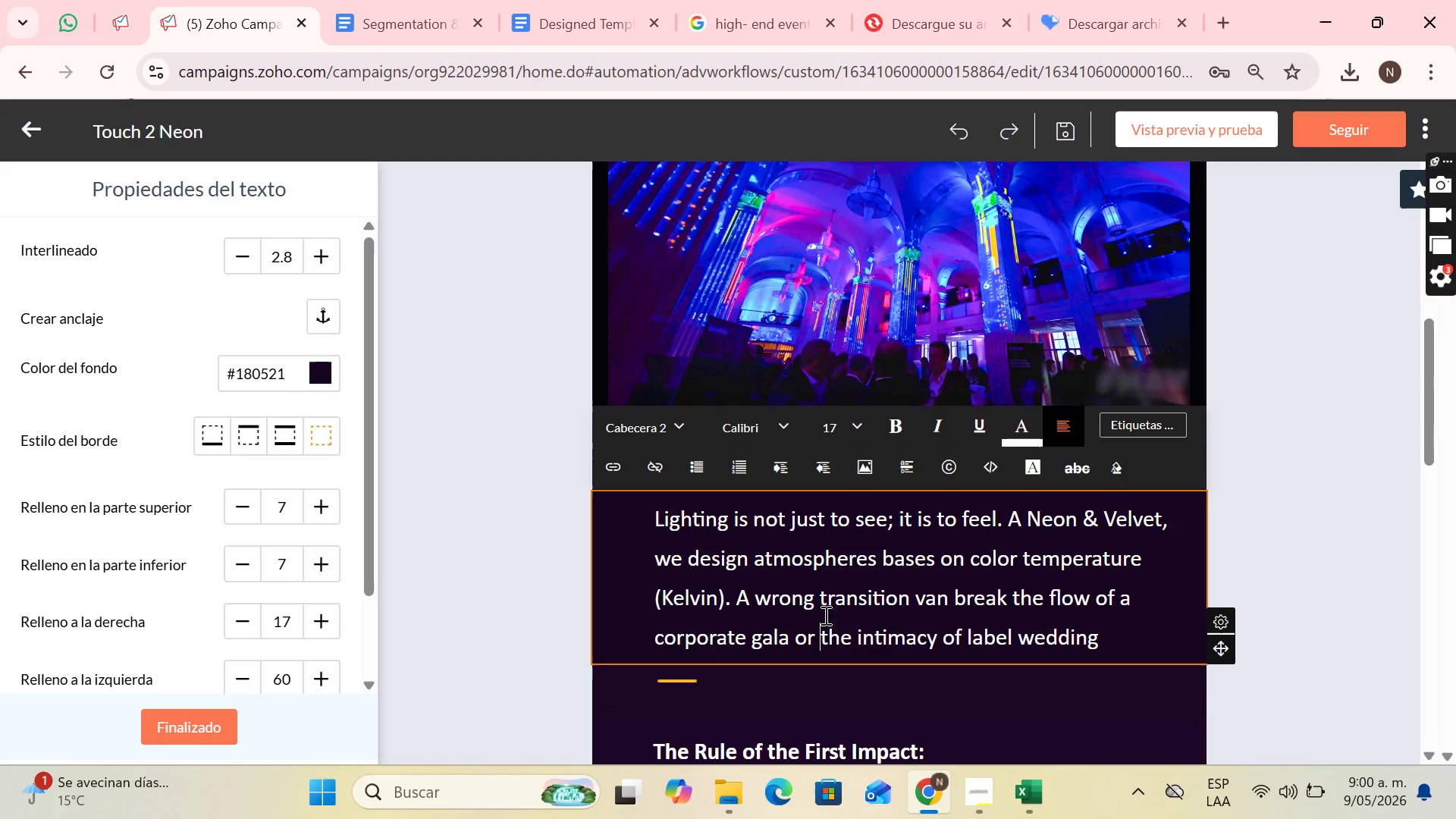 
key(Space)
 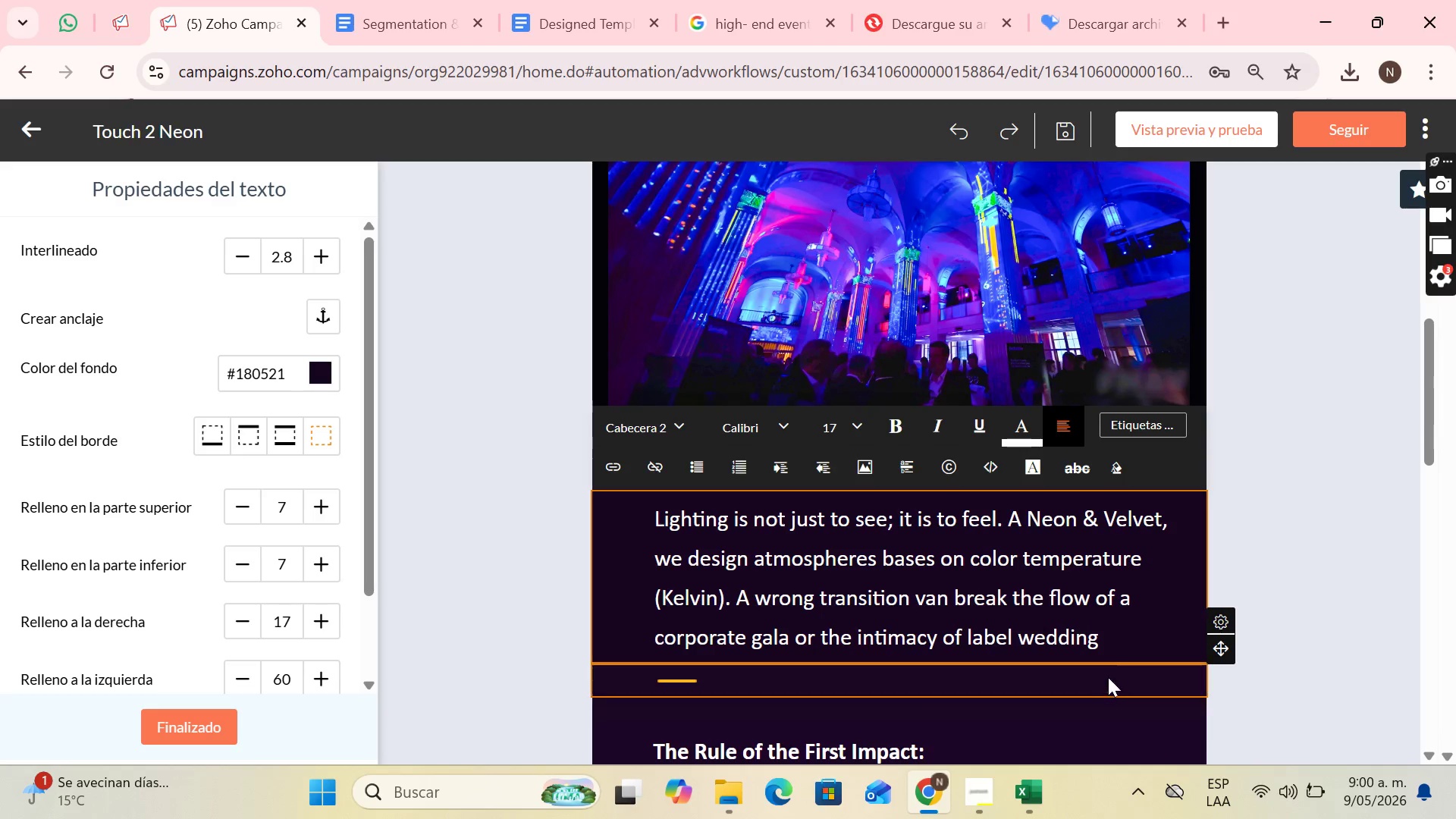 
left_click([1101, 644])
 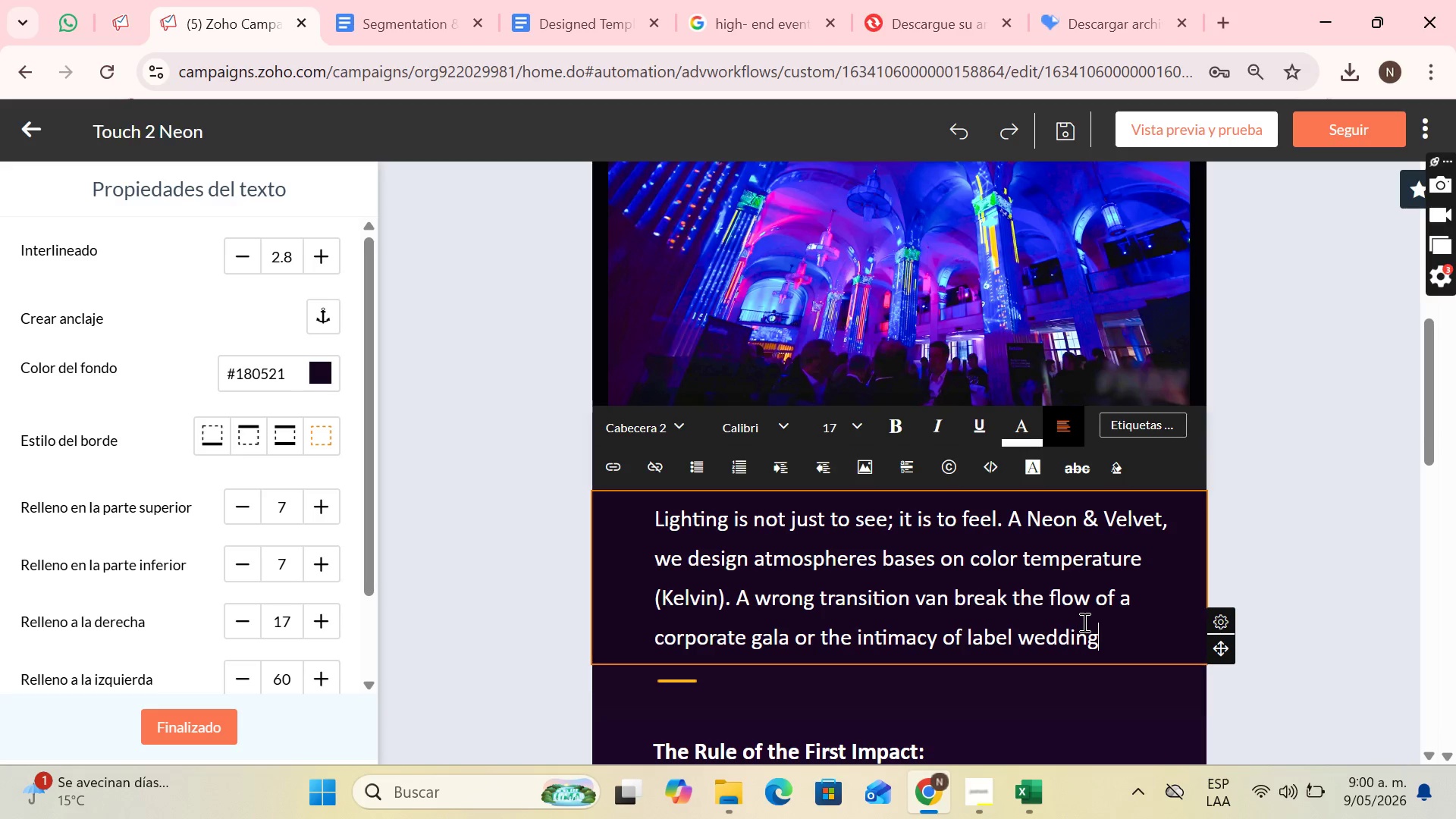 
scroll: coordinate [1007, 595], scroll_direction: down, amount: 2.0
 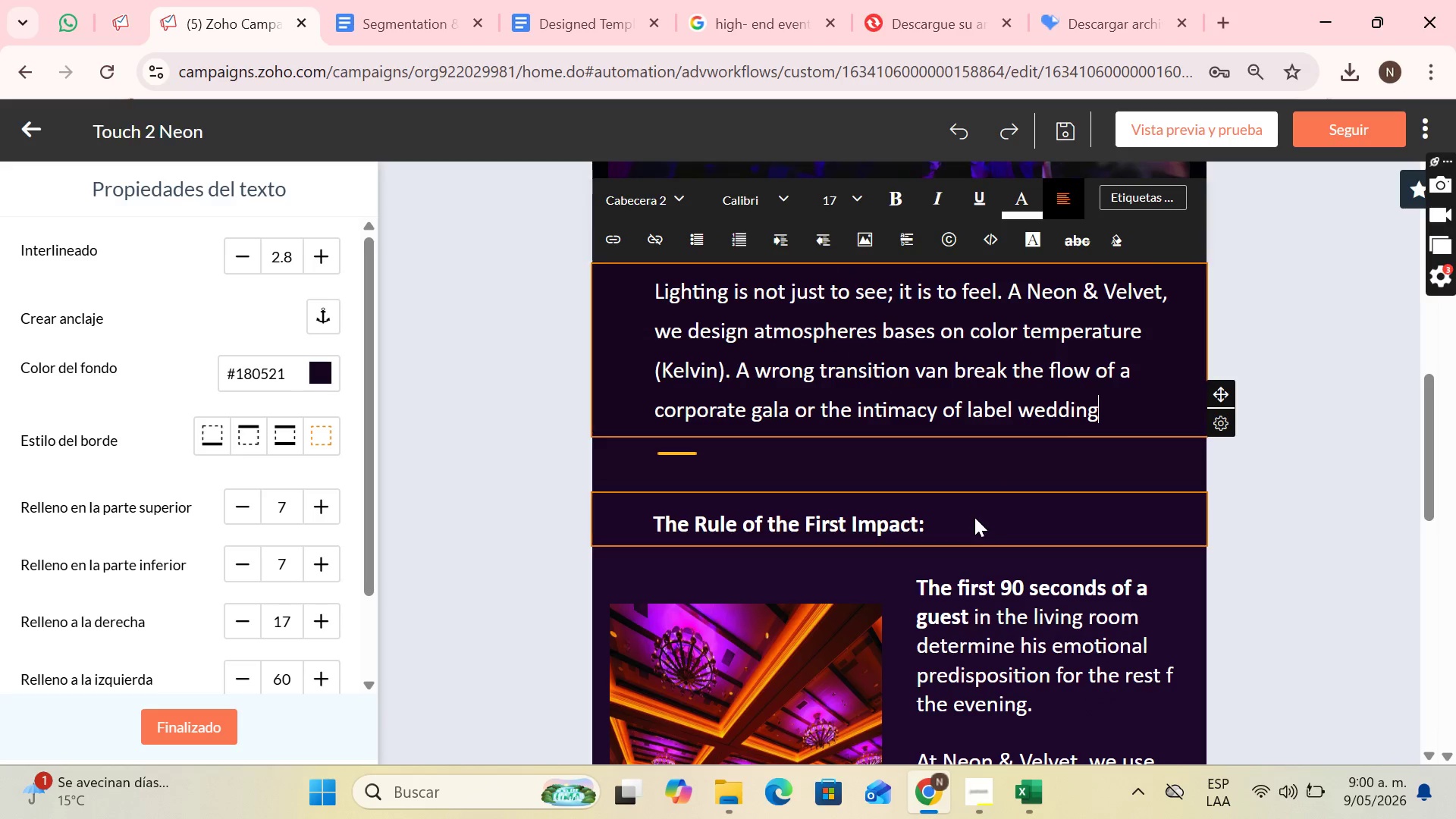 
left_click([974, 517])
 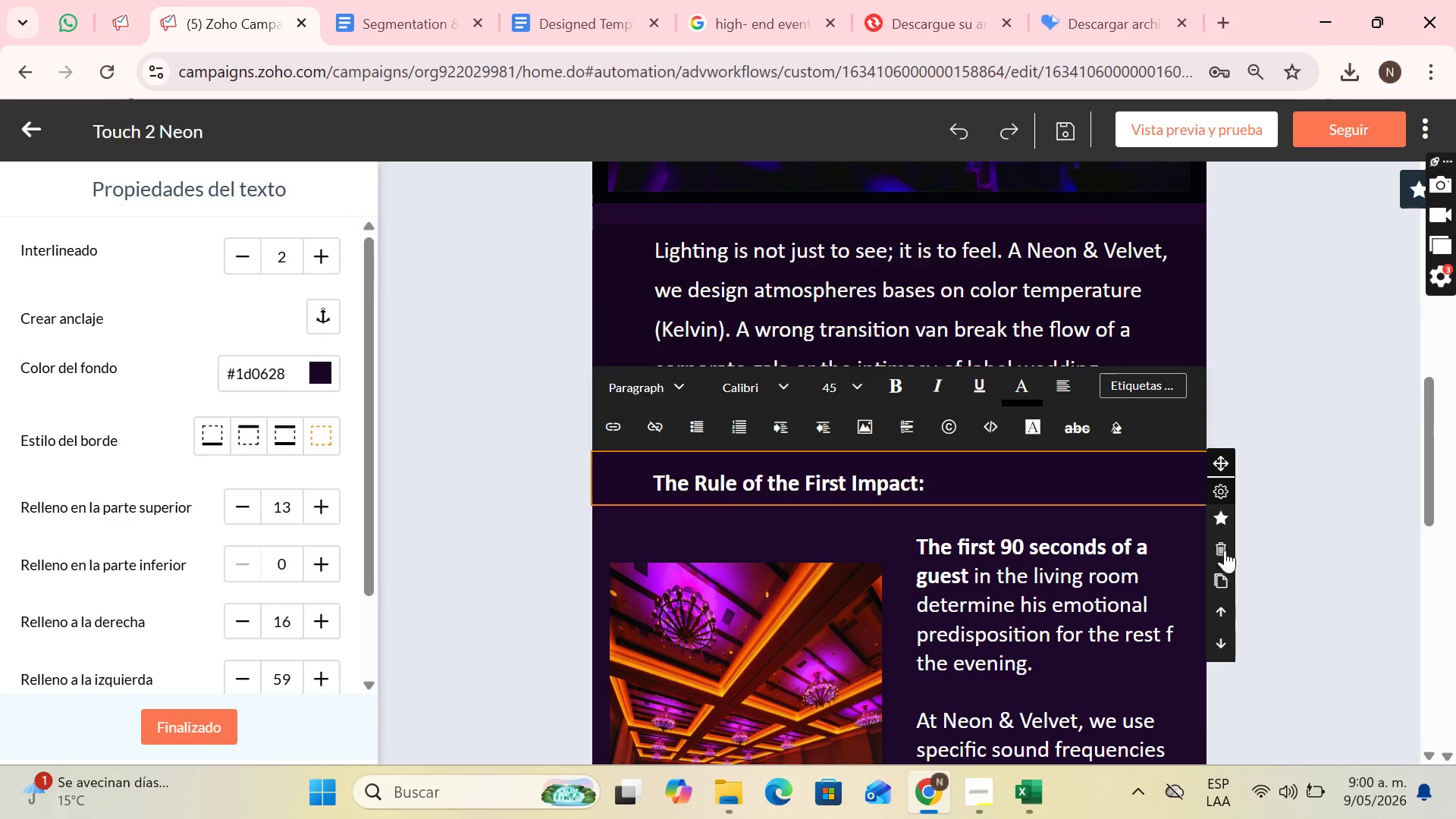 
left_click([1225, 541])
 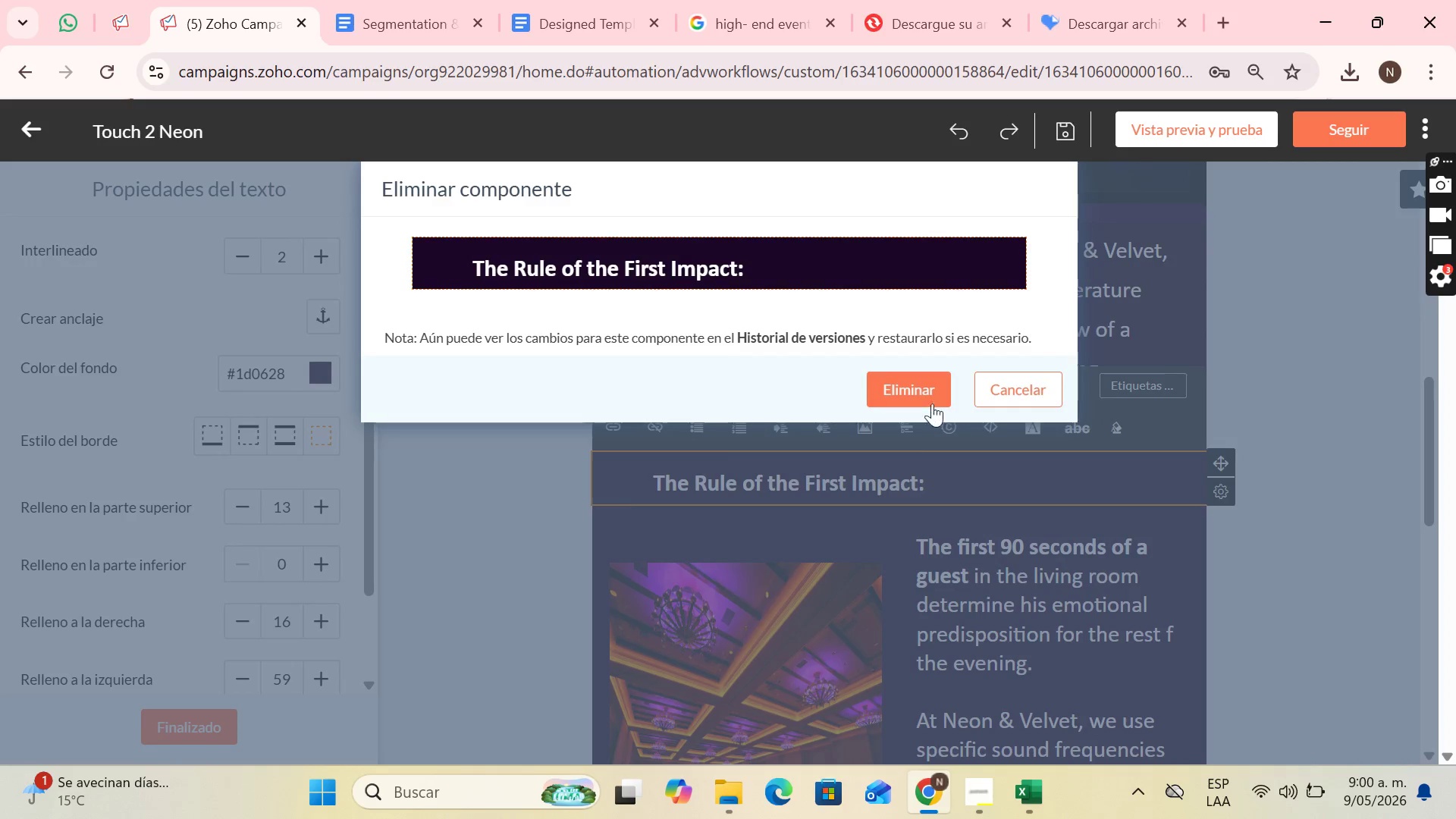 
left_click([923, 389])
 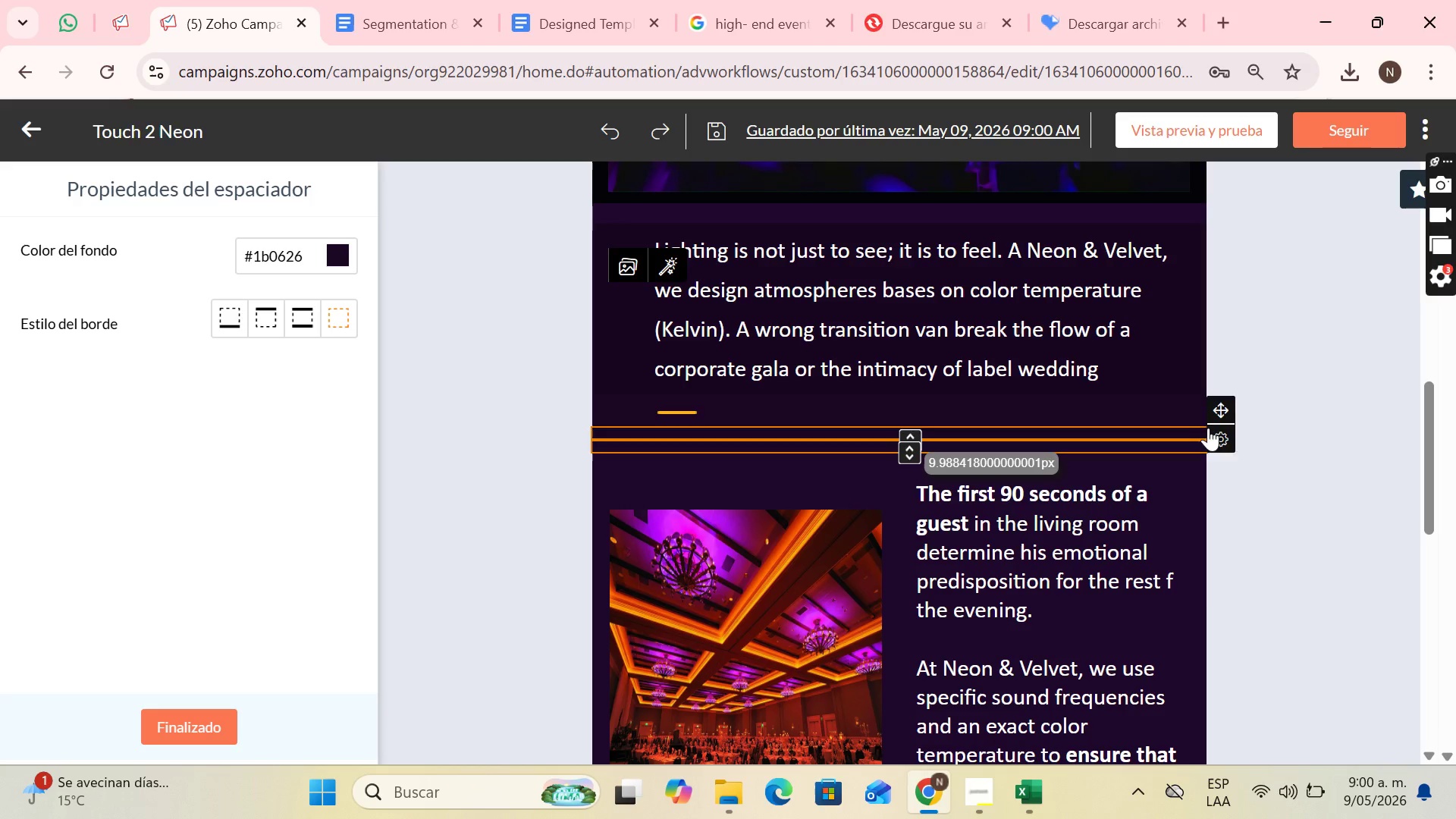 
left_click([1216, 490])
 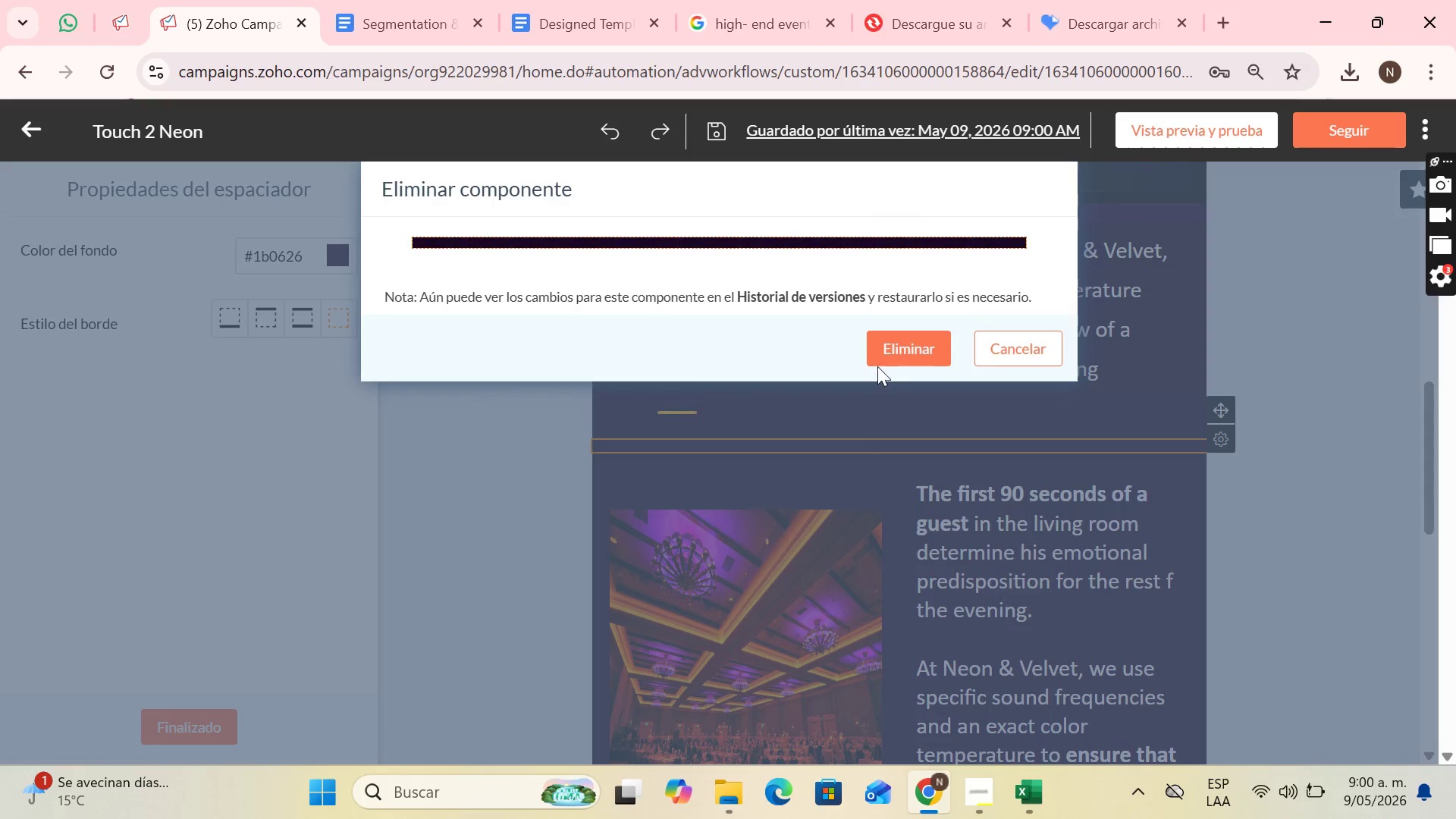 
left_click([890, 350])
 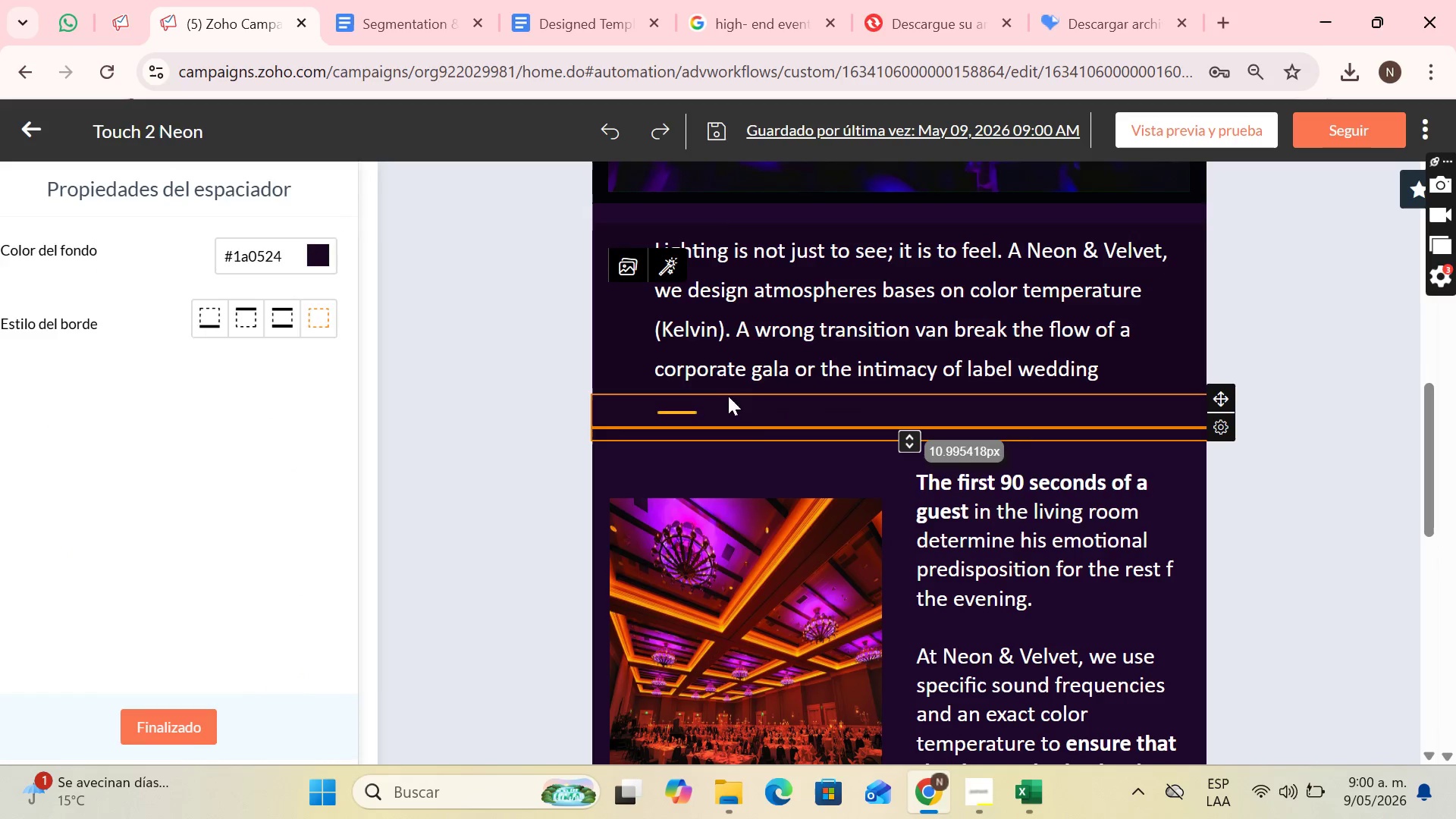 
scroll: coordinate [761, 424], scroll_direction: none, amount: 0.0
 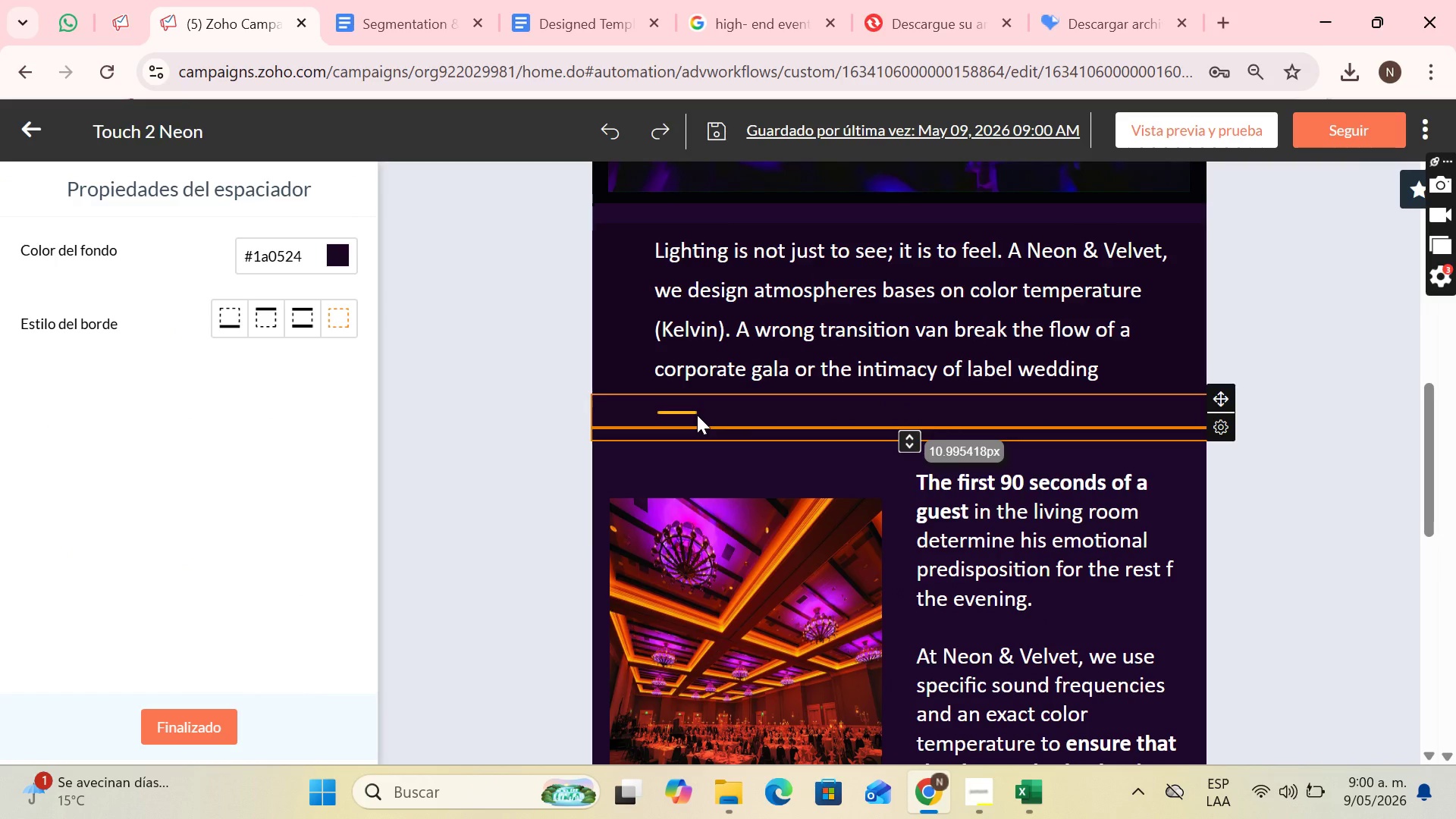 
left_click([704, 411])
 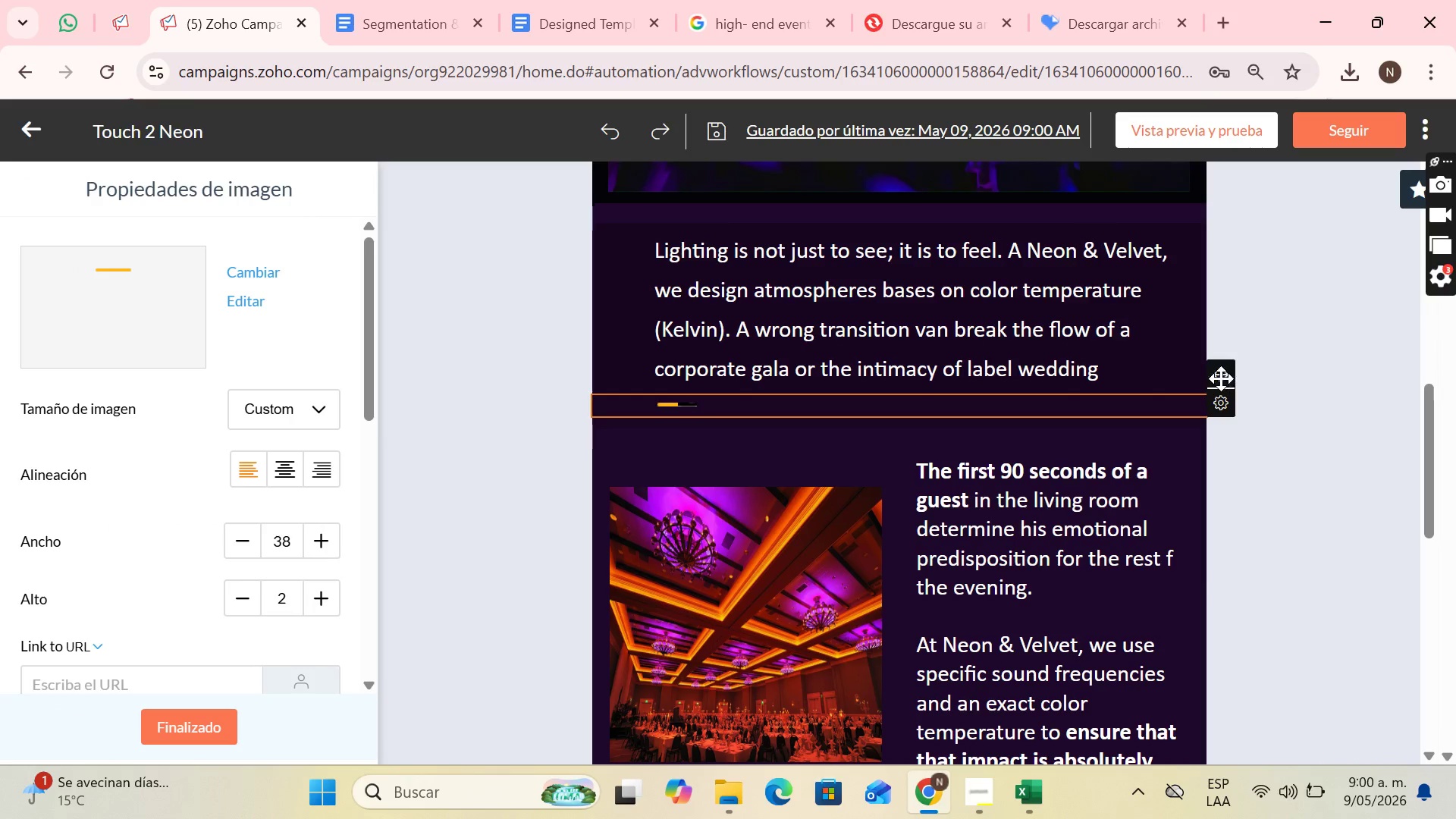 
left_click_drag(start_coordinate=[1214, 372], to_coordinate=[803, 615])
 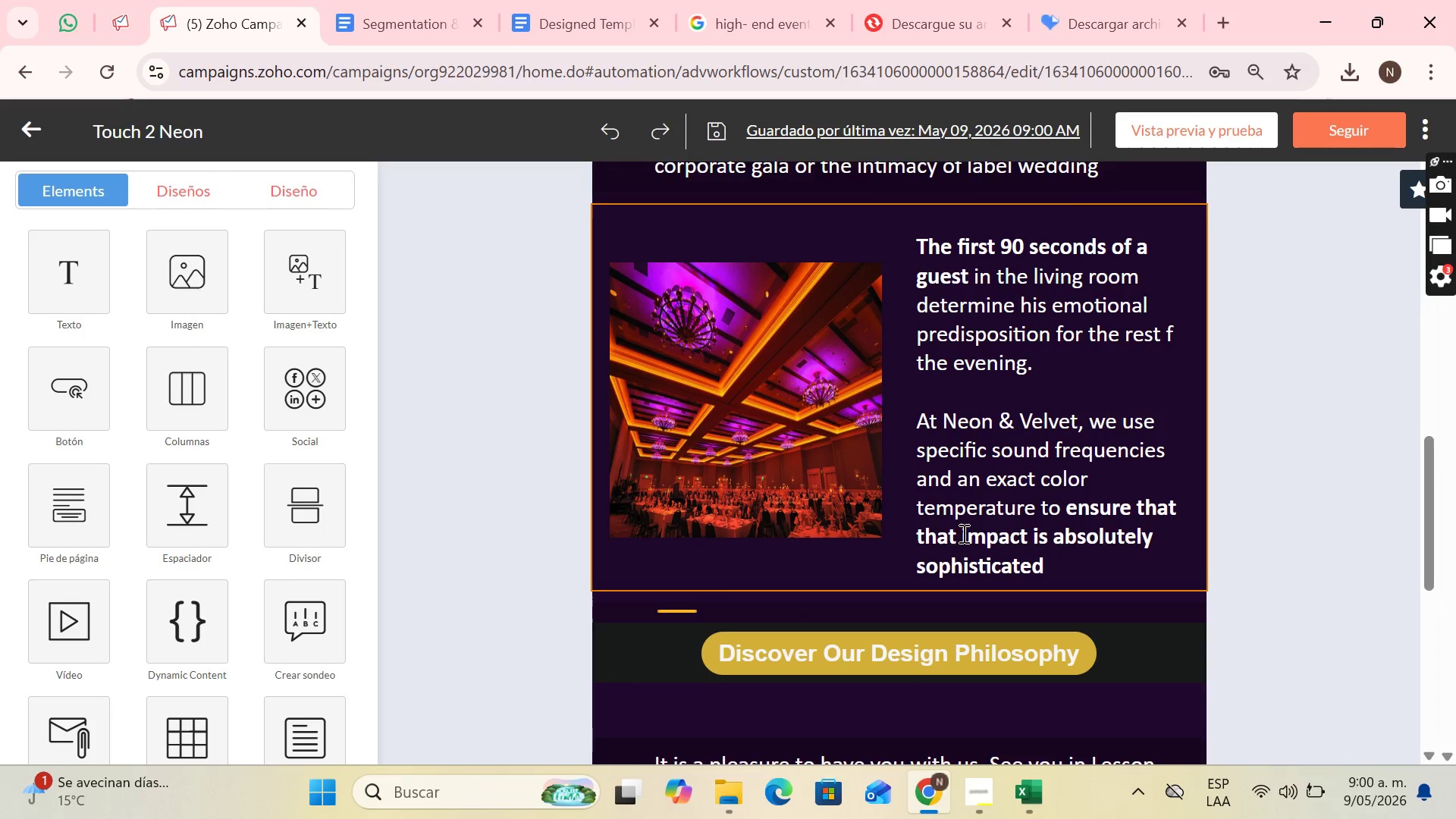 
scroll: coordinate [962, 533], scroll_direction: up, amount: 4.0
 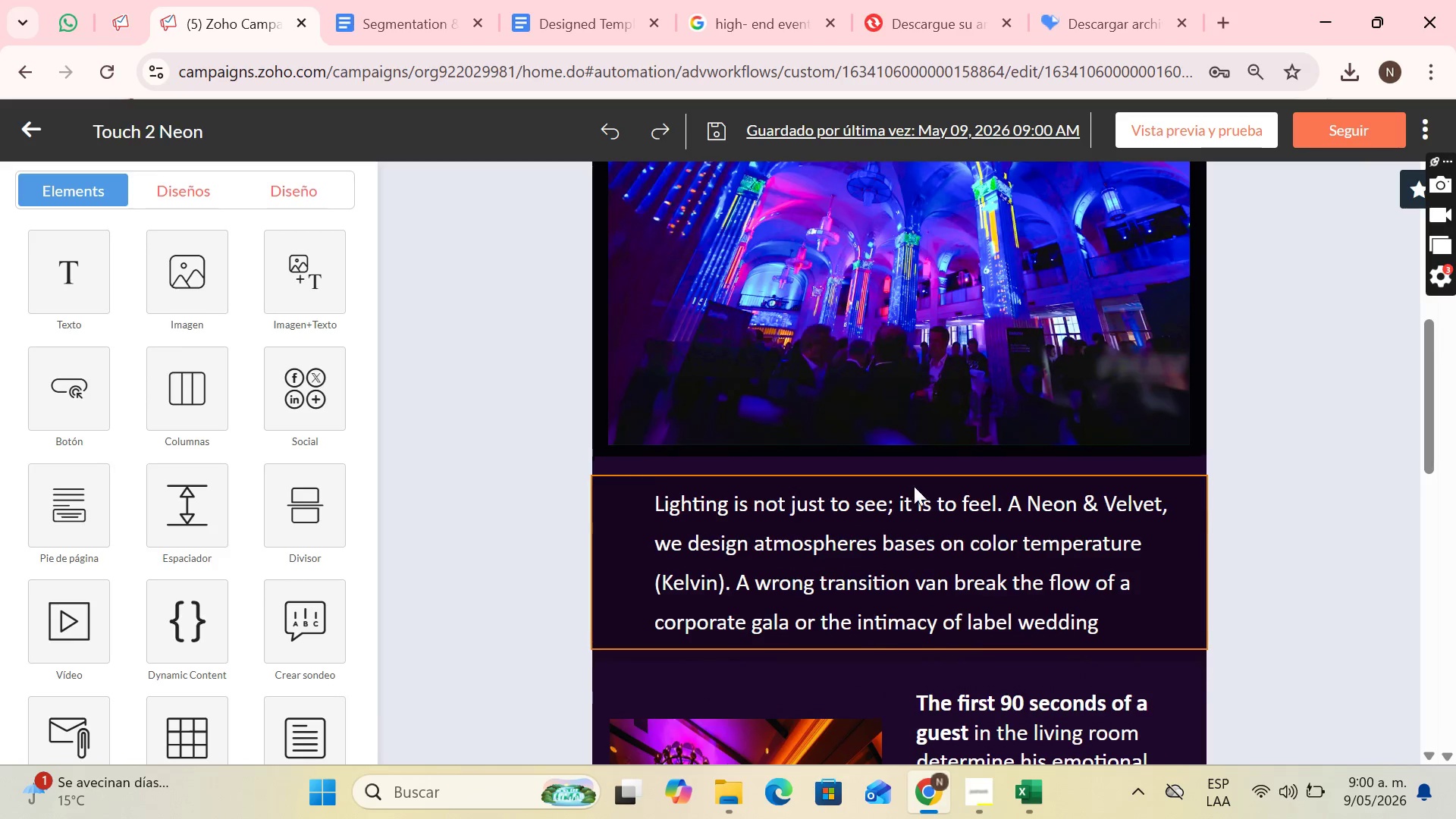 
scroll: coordinate [952, 472], scroll_direction: down, amount: 1.0
 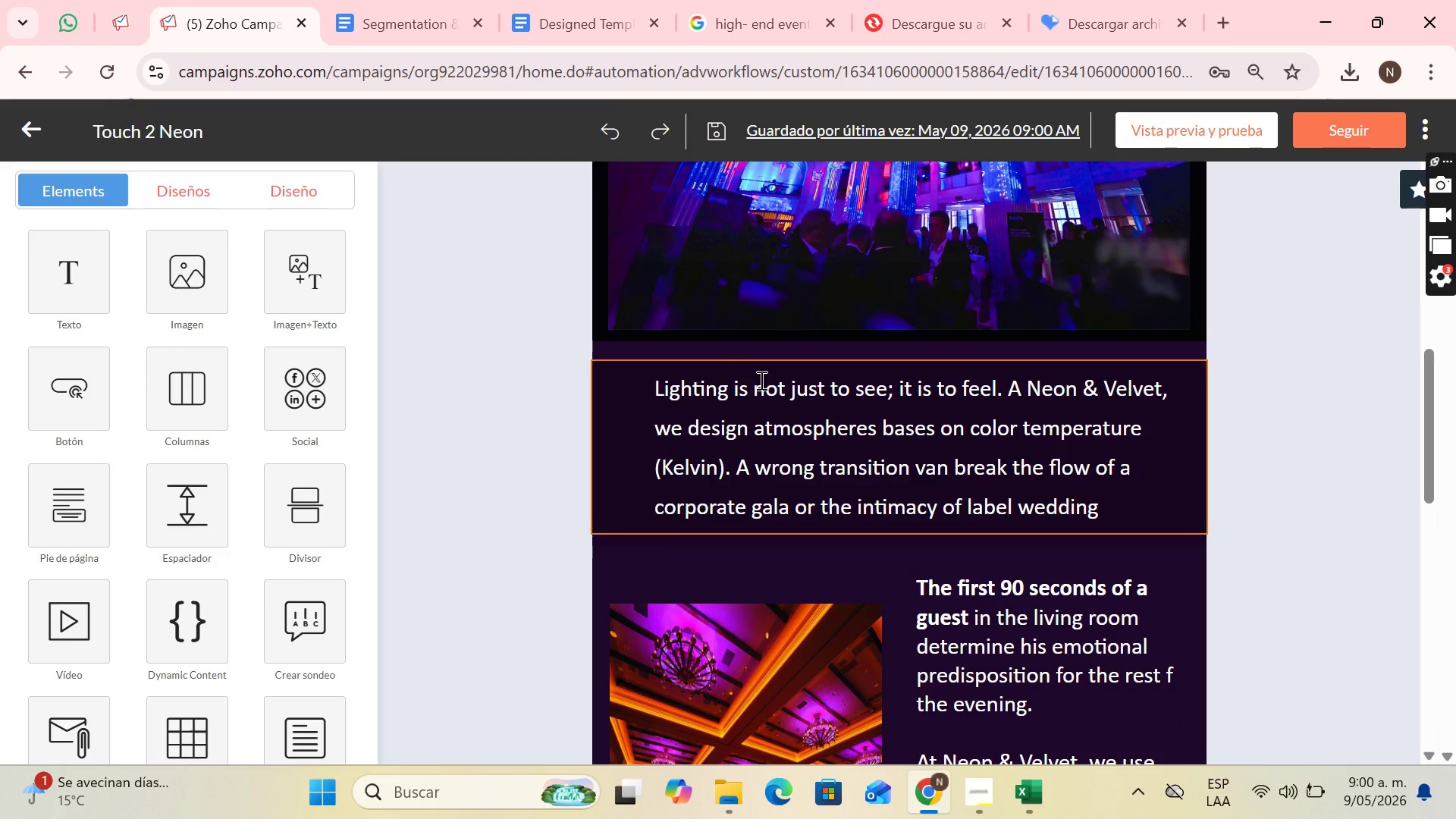 
left_click([981, 410])
 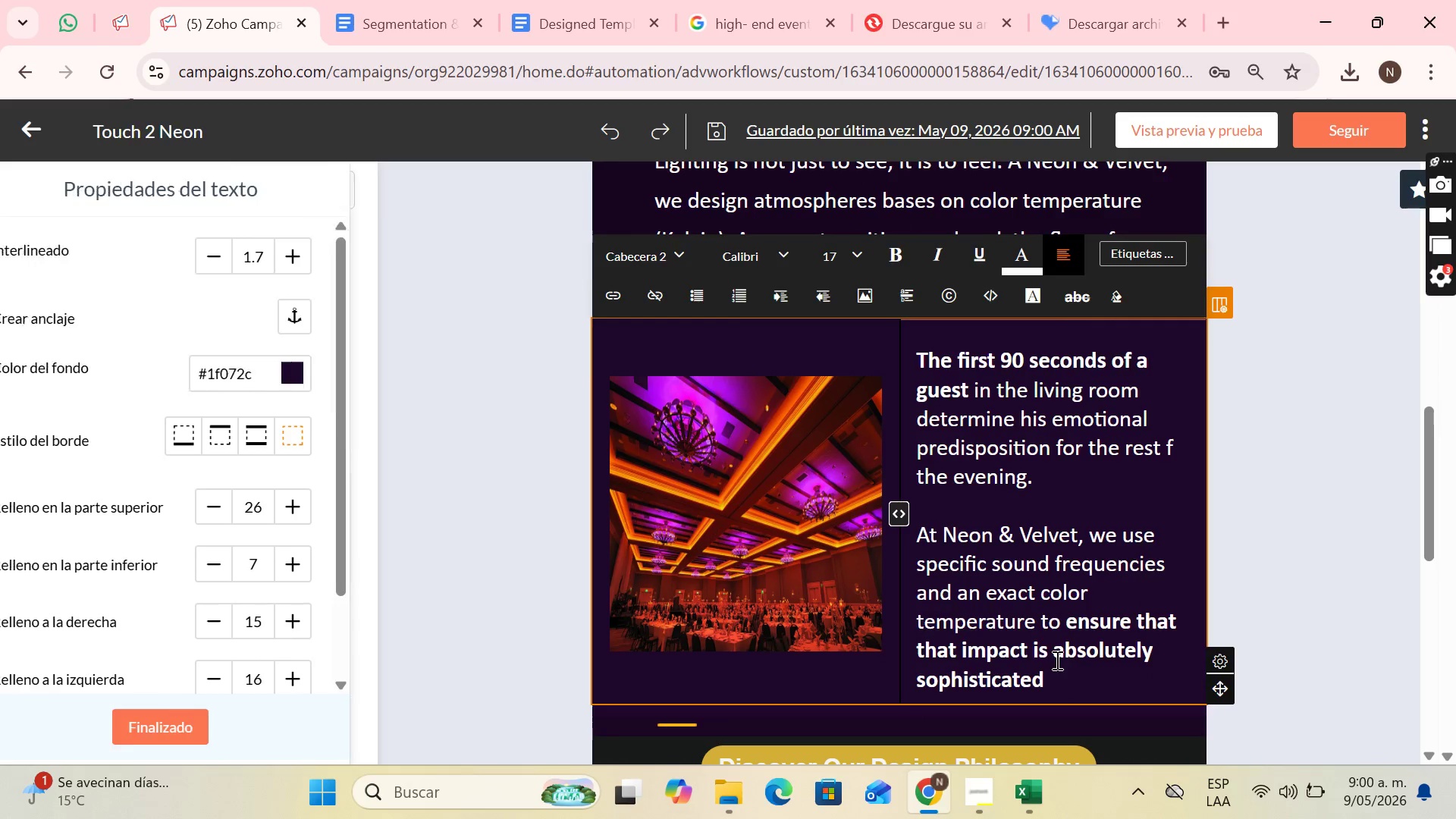 
scroll: coordinate [915, 570], scroll_direction: down, amount: 2.0
 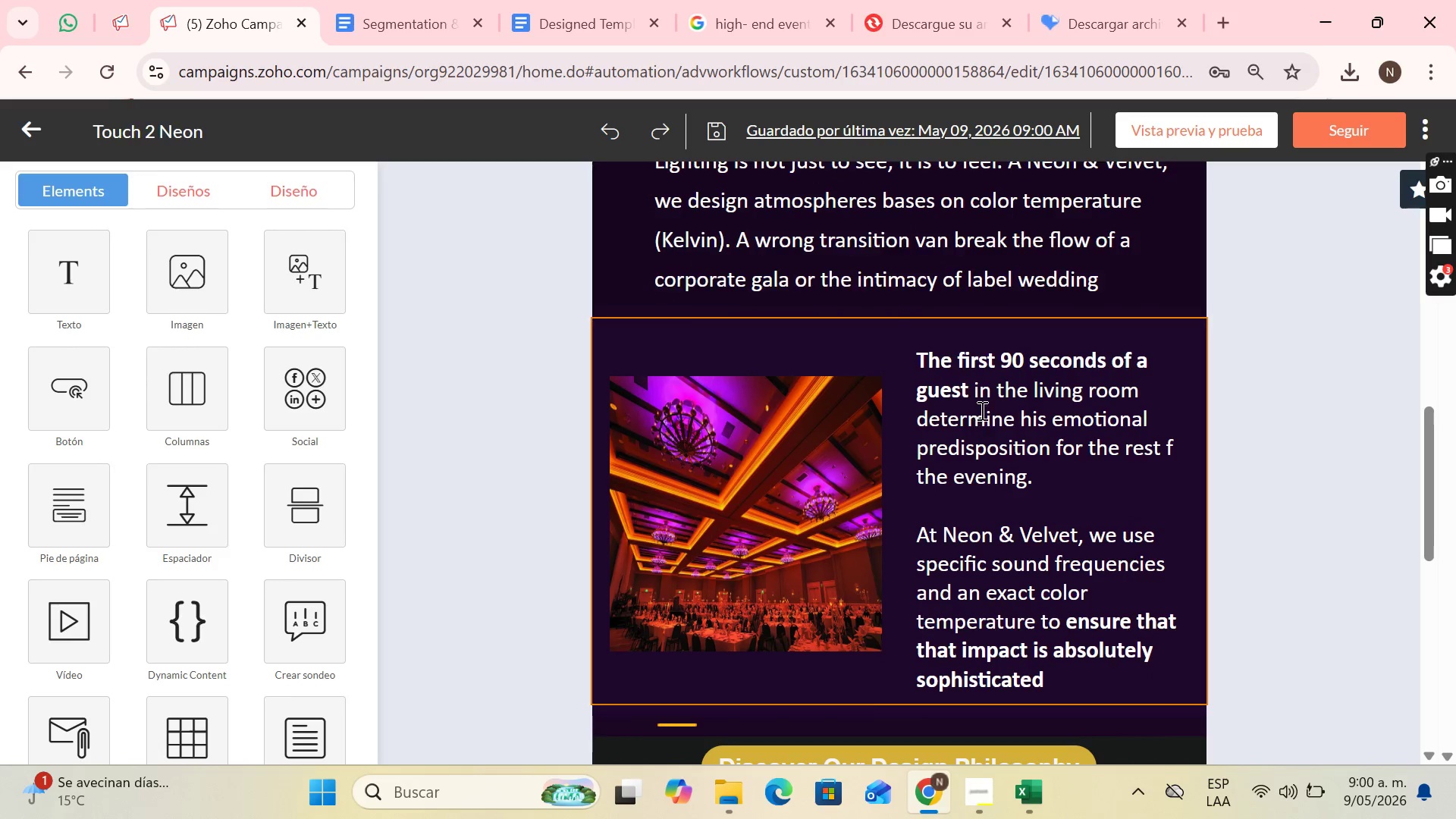 
left_click_drag(start_coordinate=[1056, 673], to_coordinate=[932, 365])
 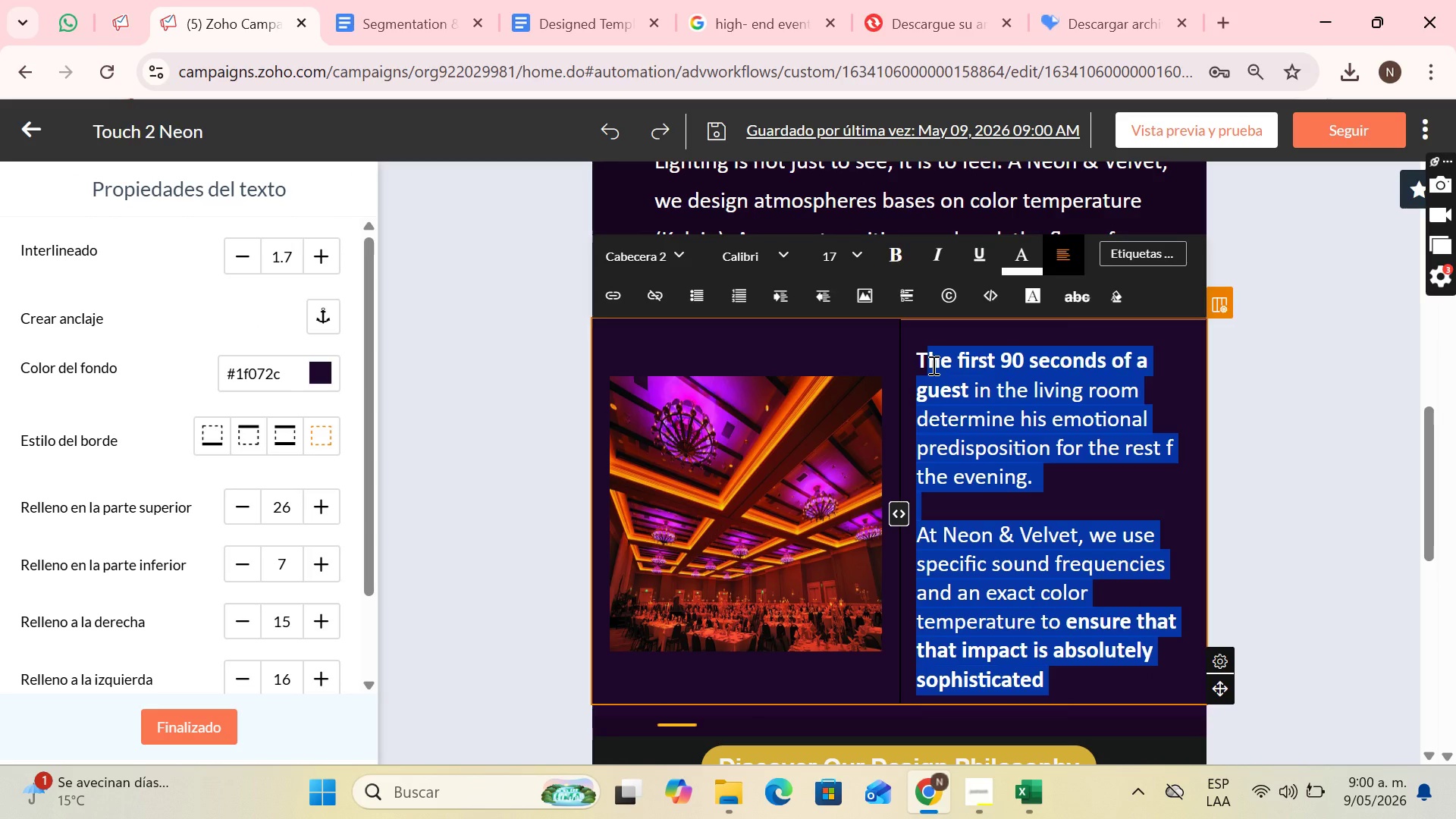 
key(Backspace)
 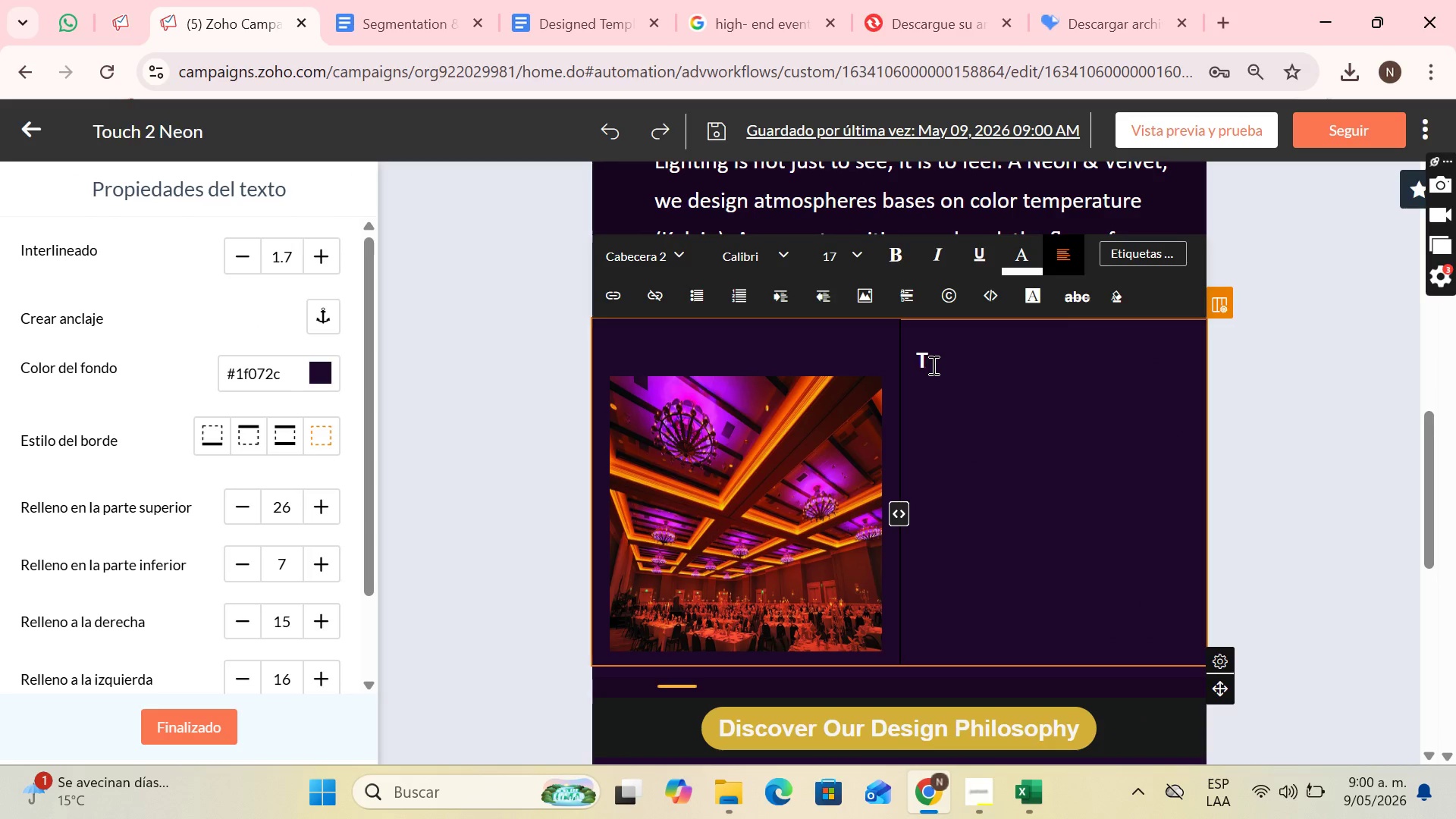 
key(ArrowLeft)
 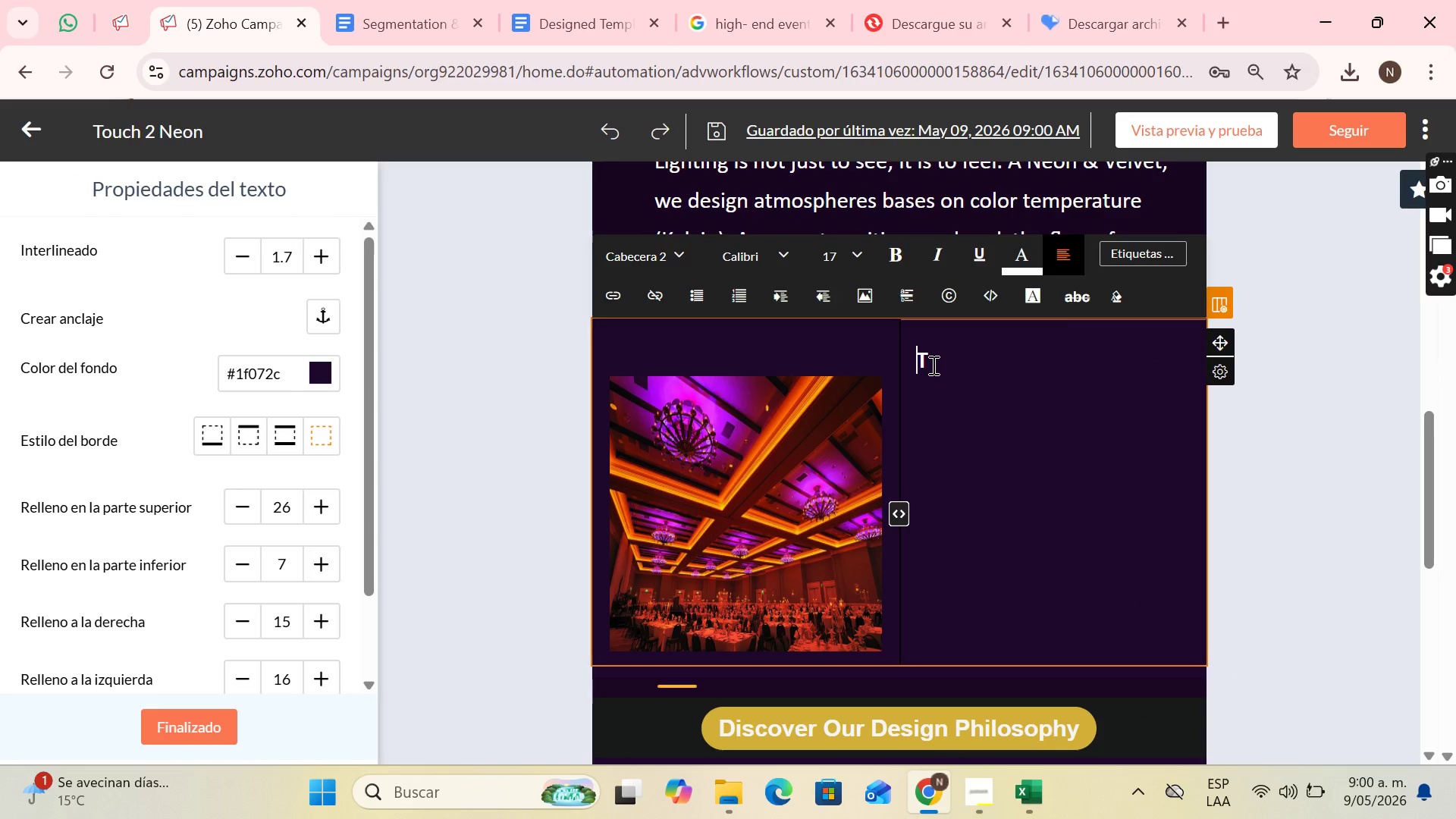 
key(Minus)
 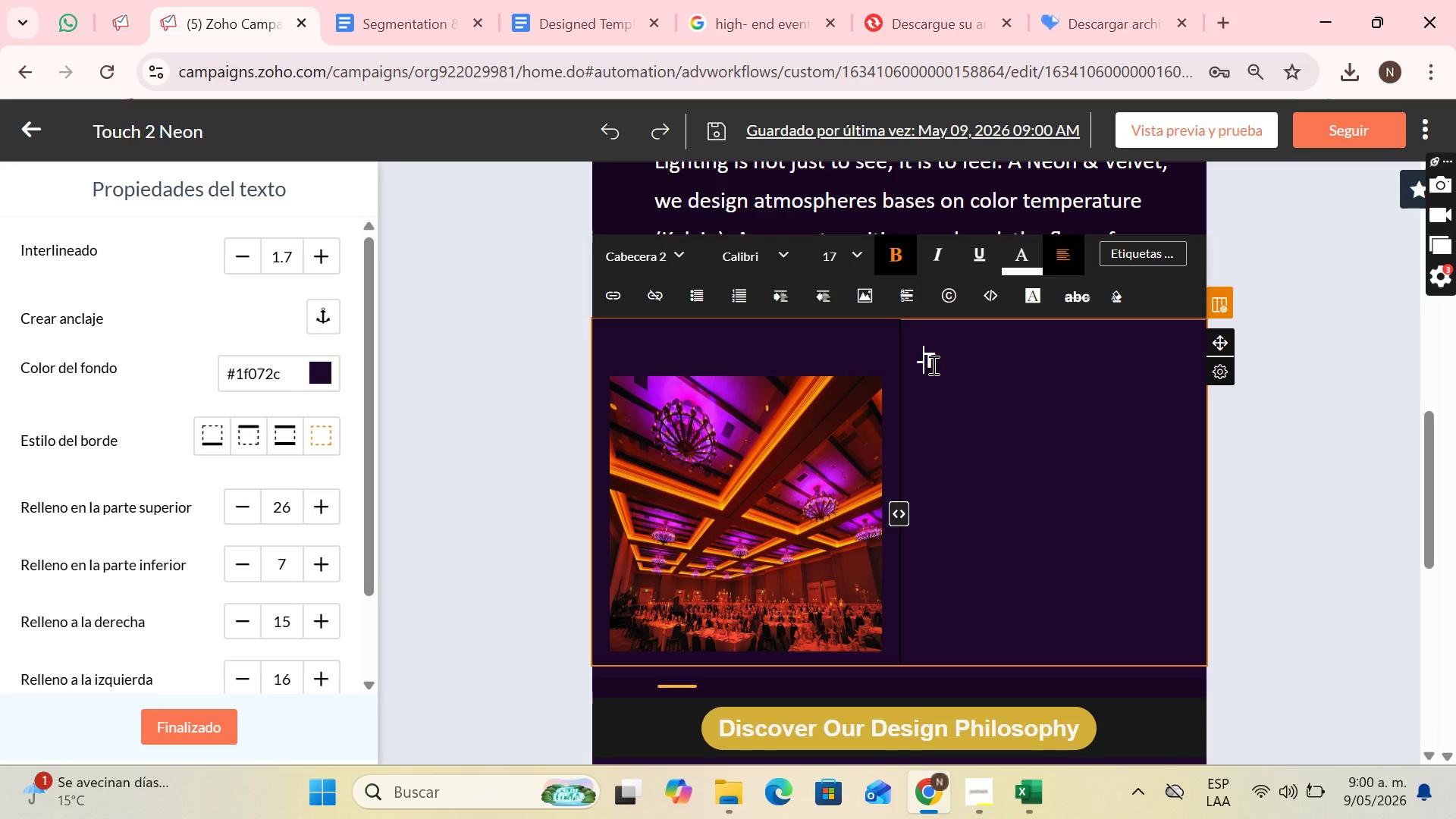 
key(Space)
 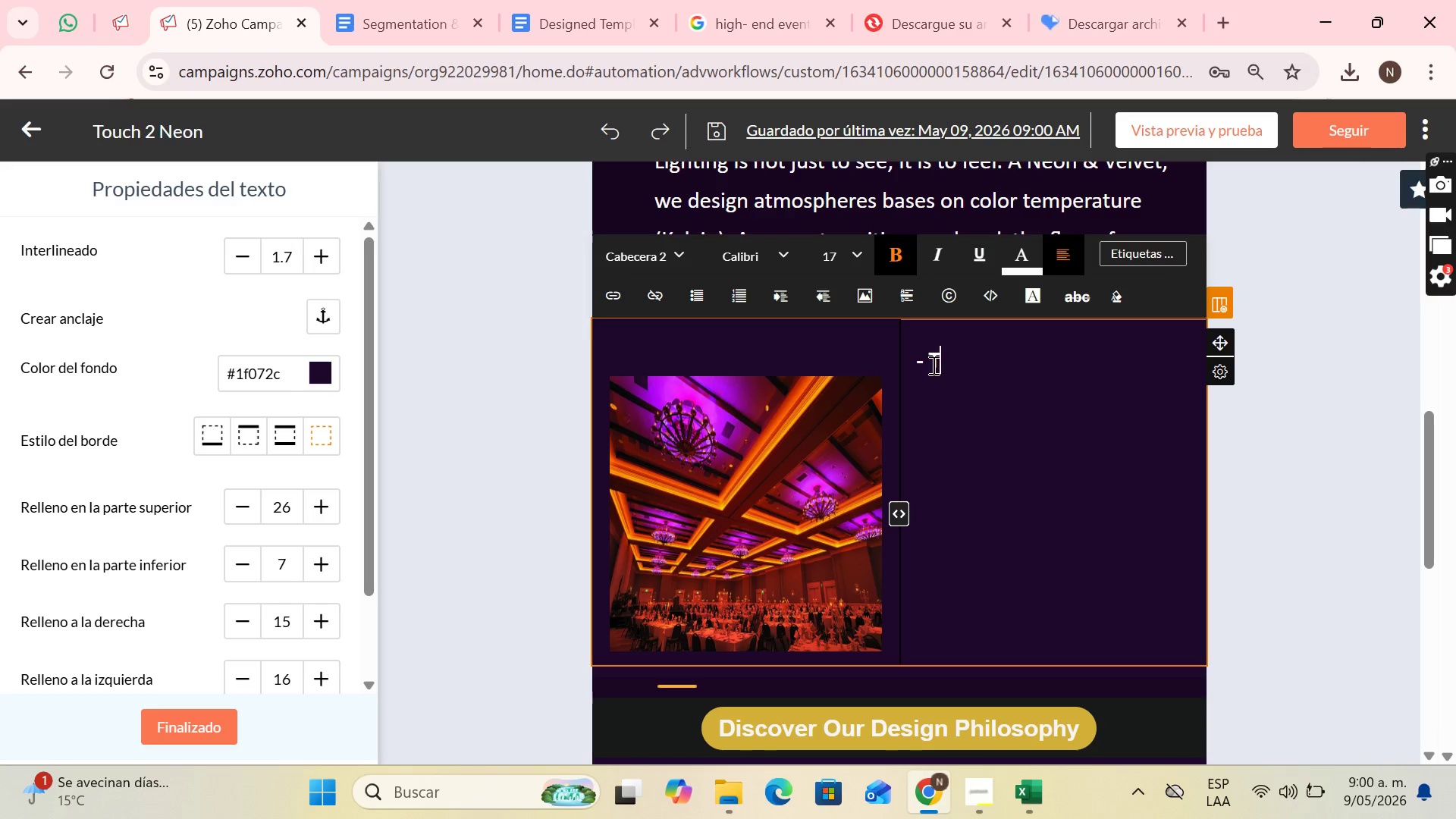 
key(ArrowRight)
 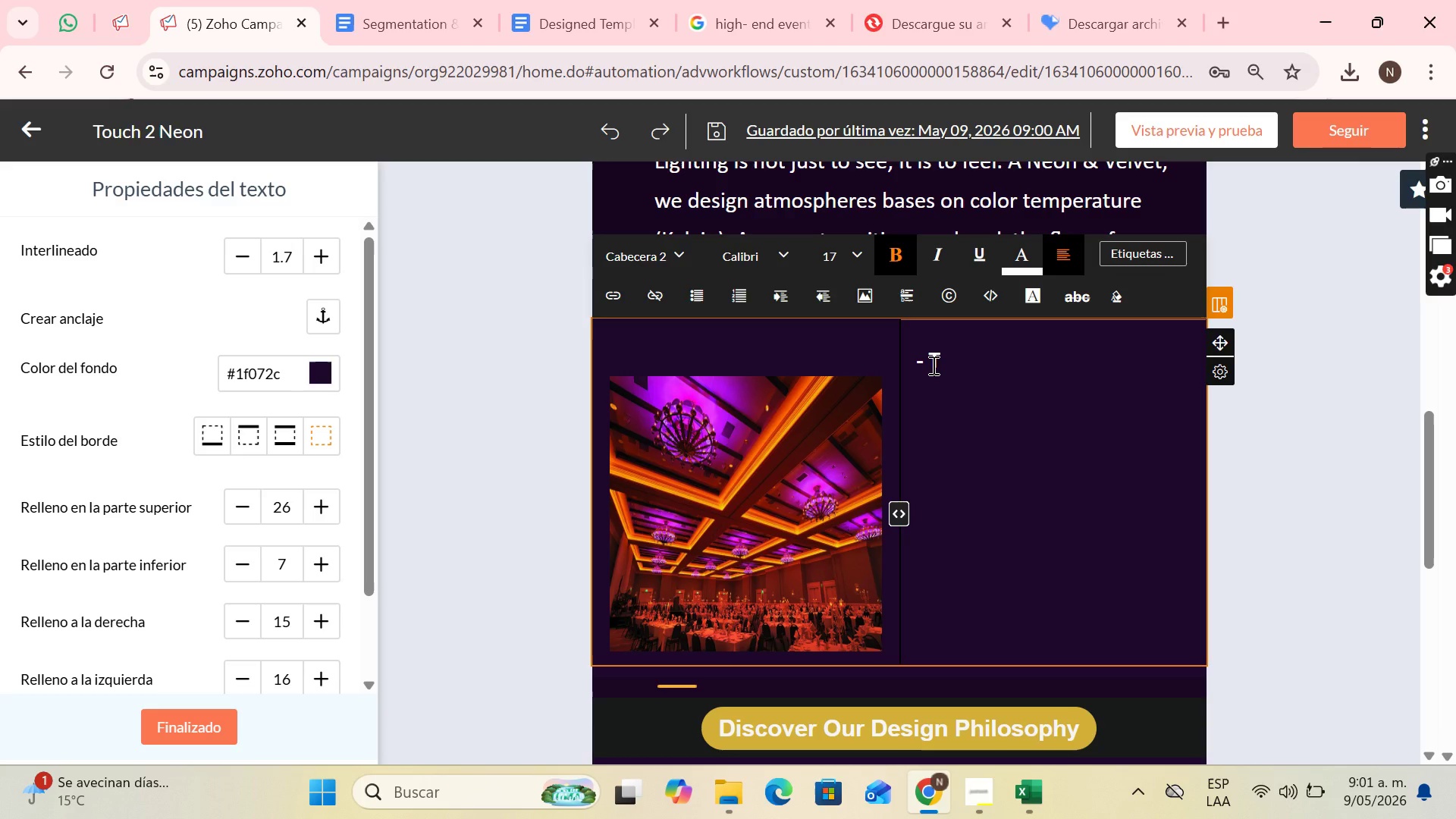 
wait(10.95)
 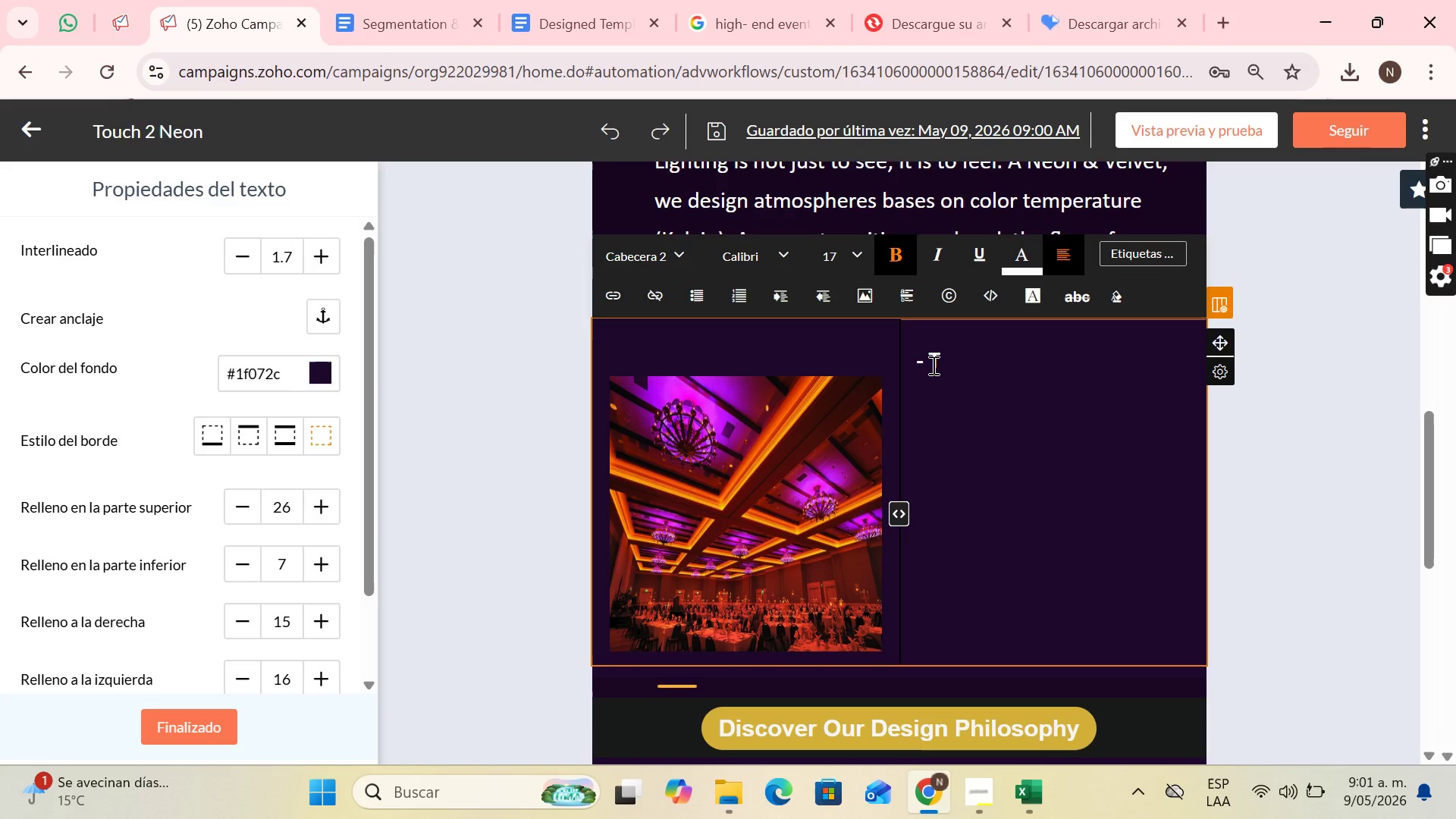 
type(he Amber Tone>)
 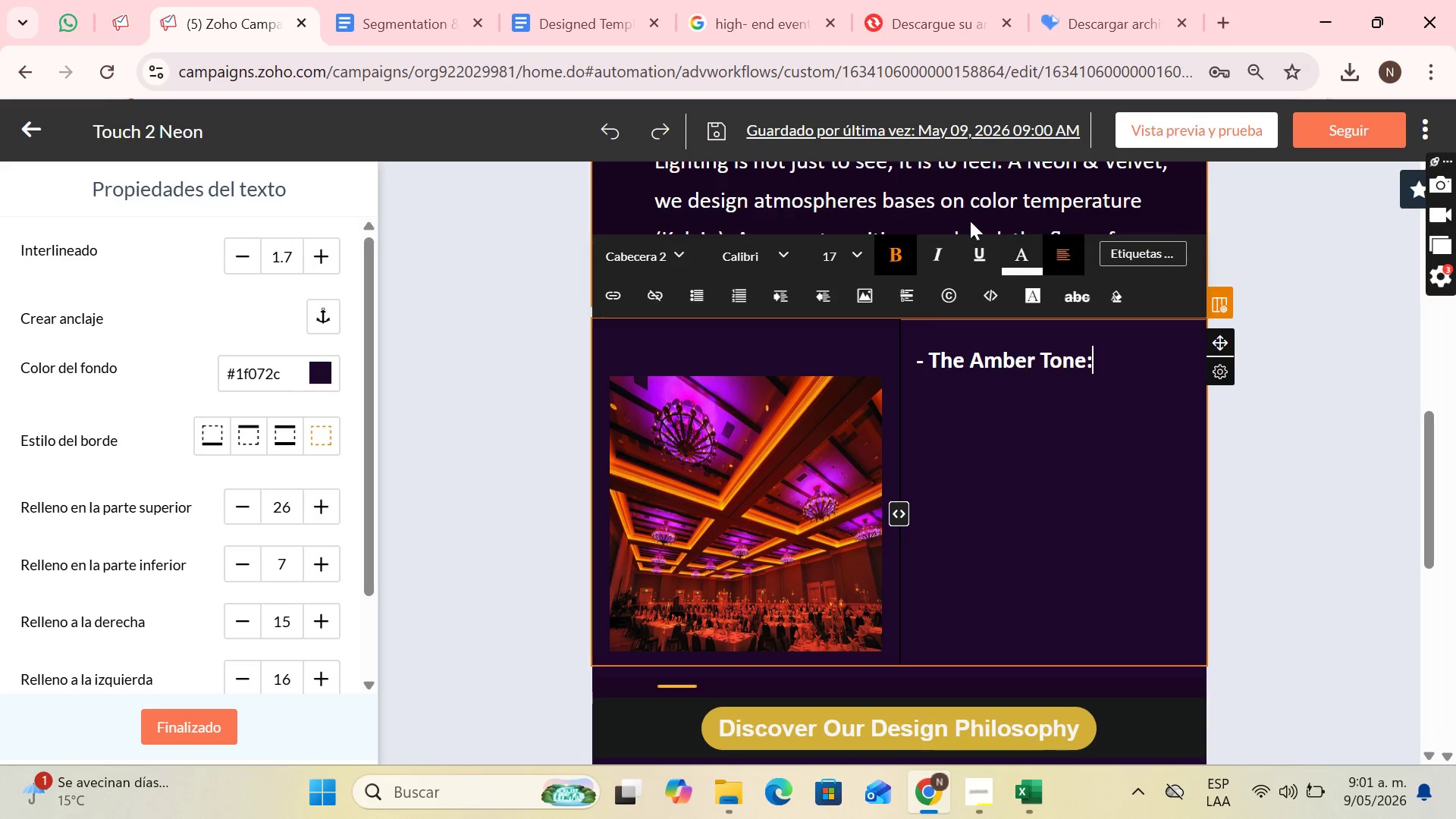 
key(Space)
 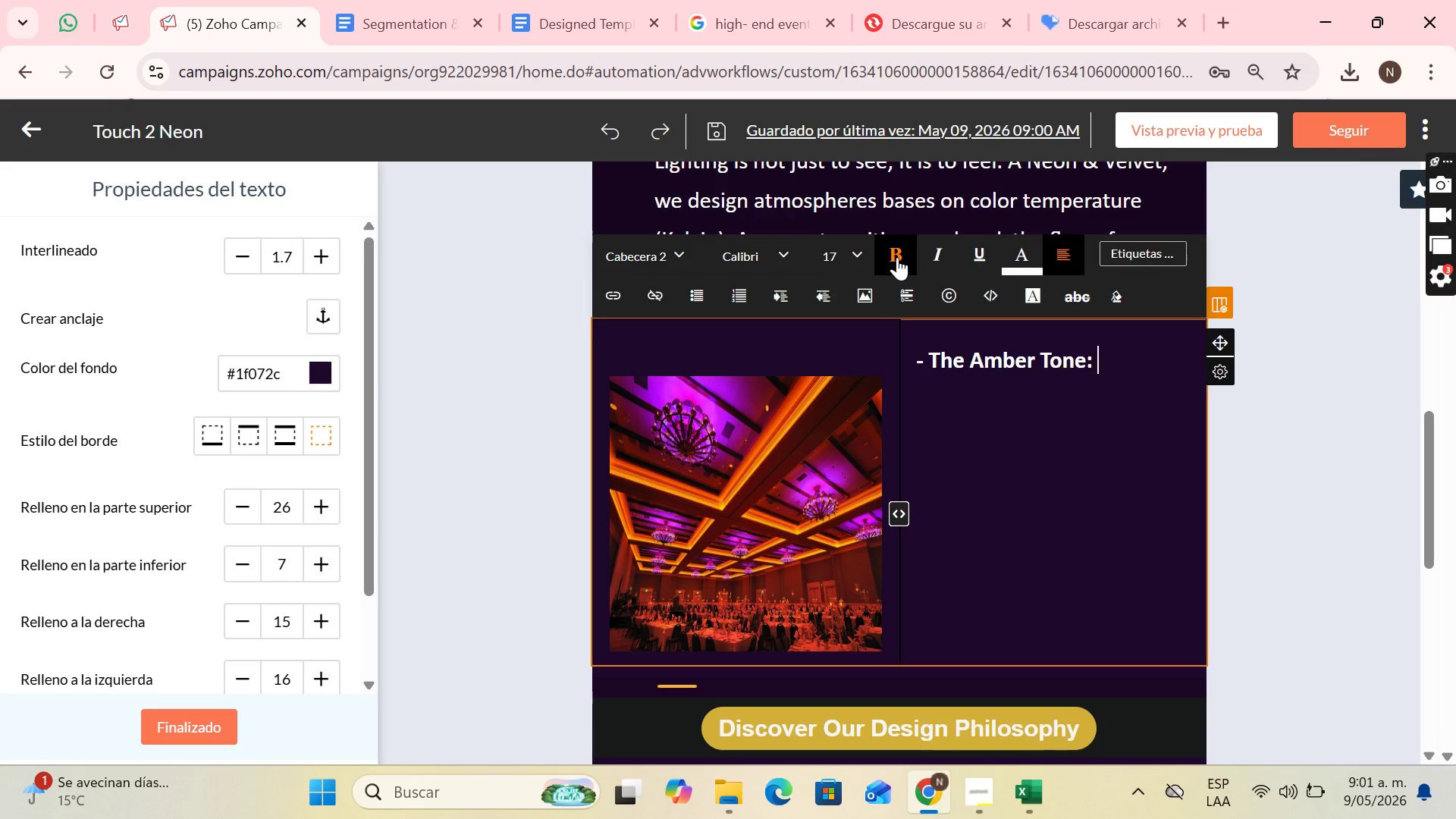 
left_click([897, 257])
 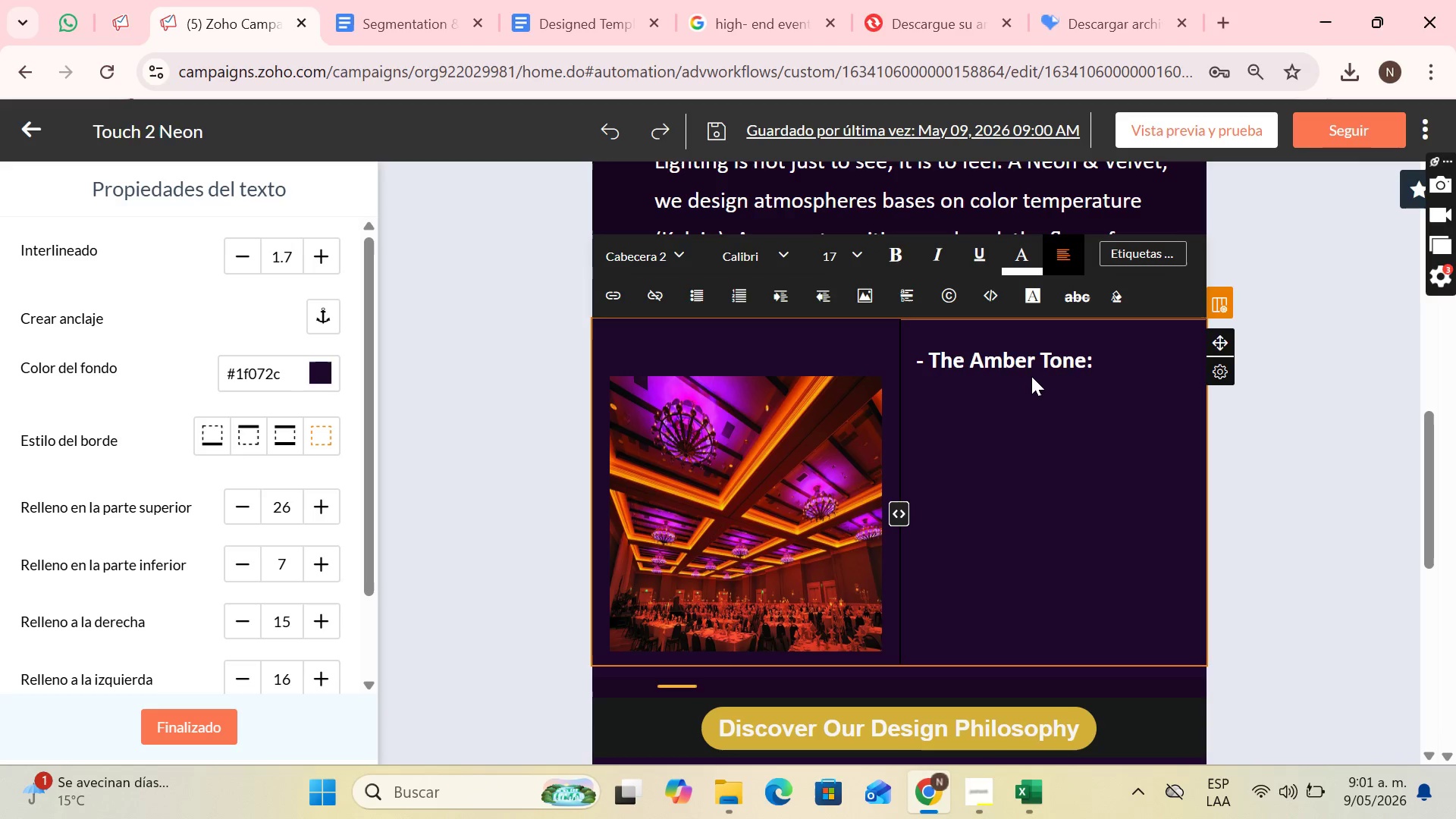 
key(ArrowLeft)
 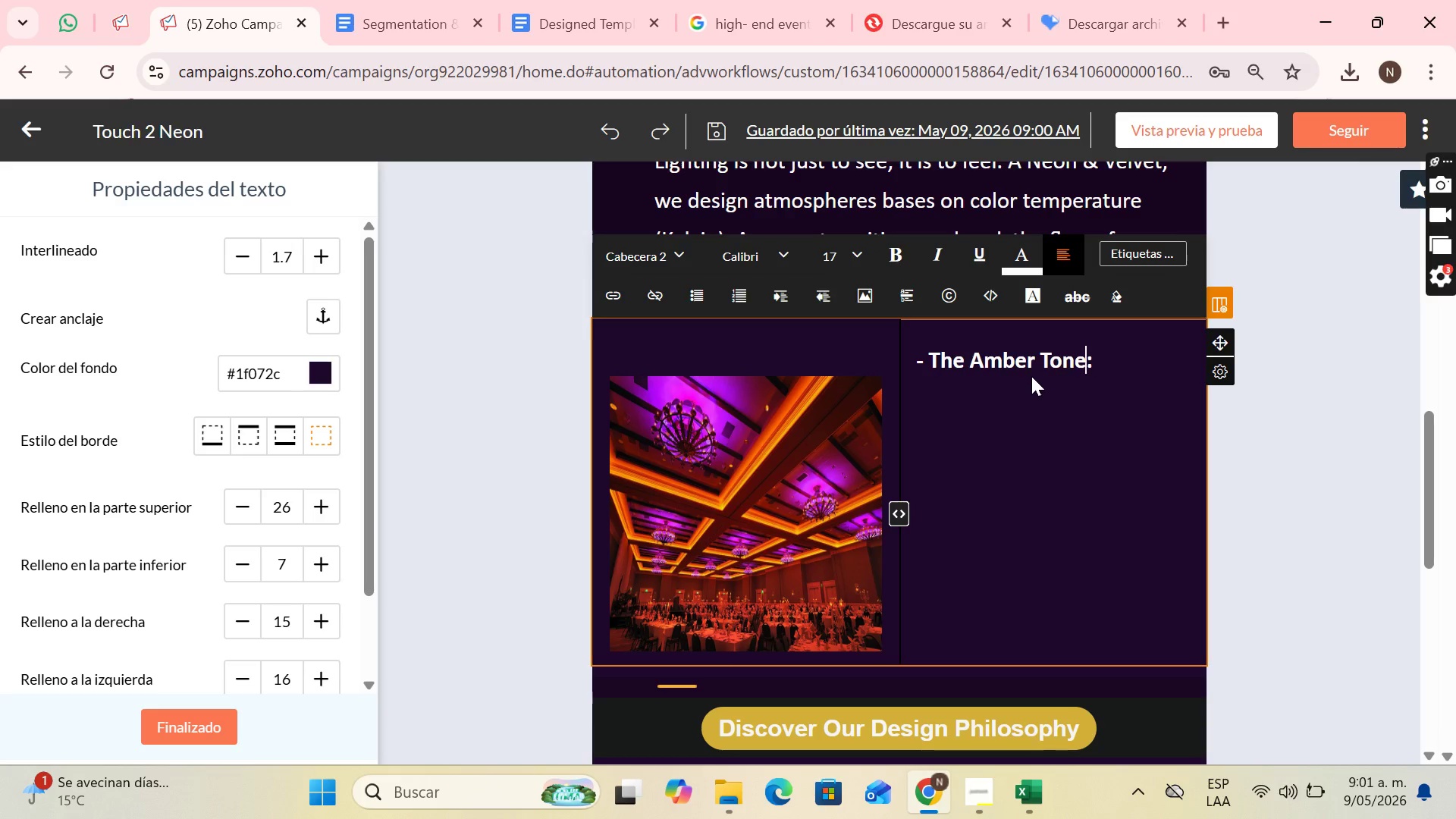 
key(ArrowLeft)
 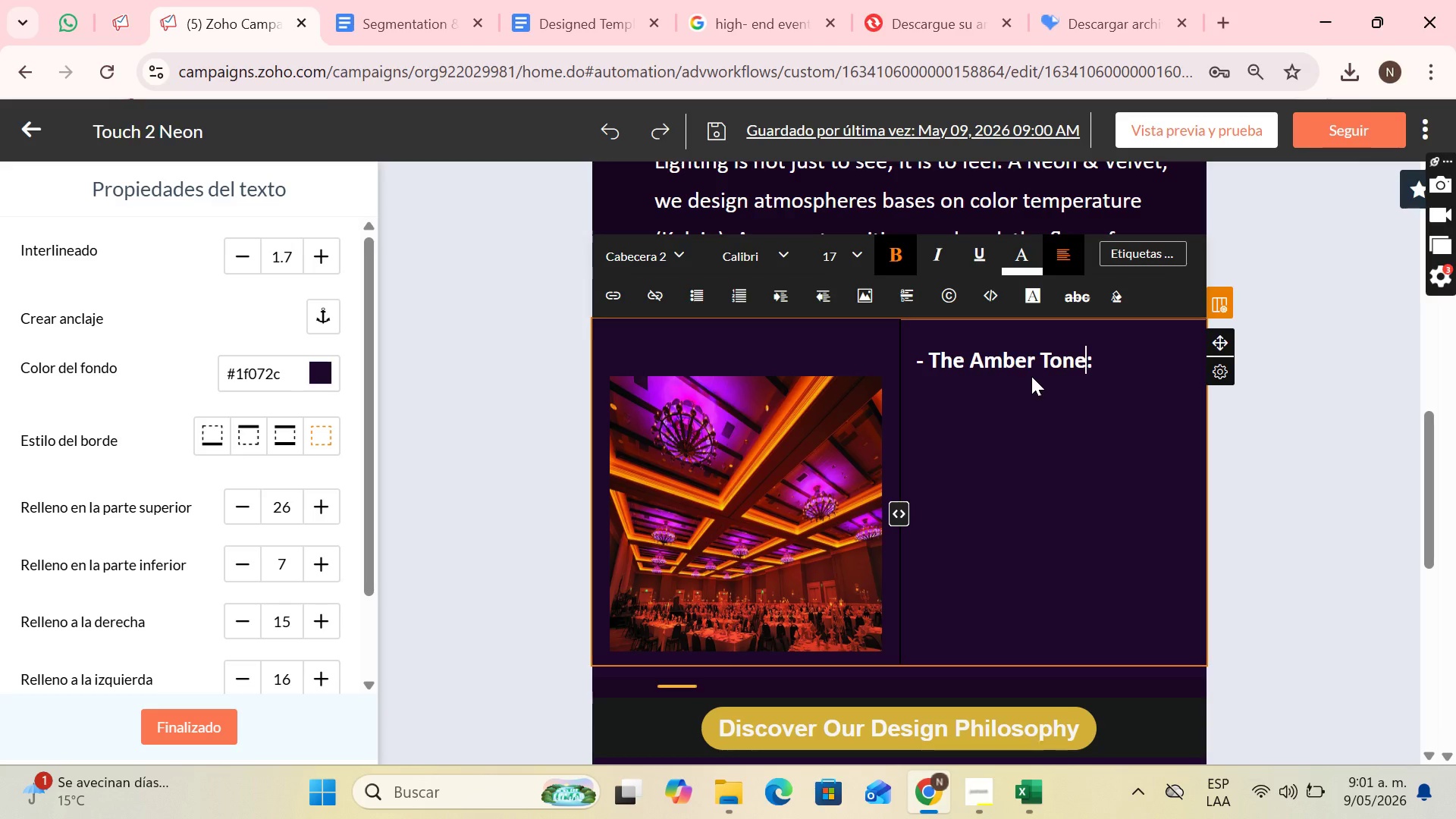 
type( *2700k)
key(Backspace)
type(K()
 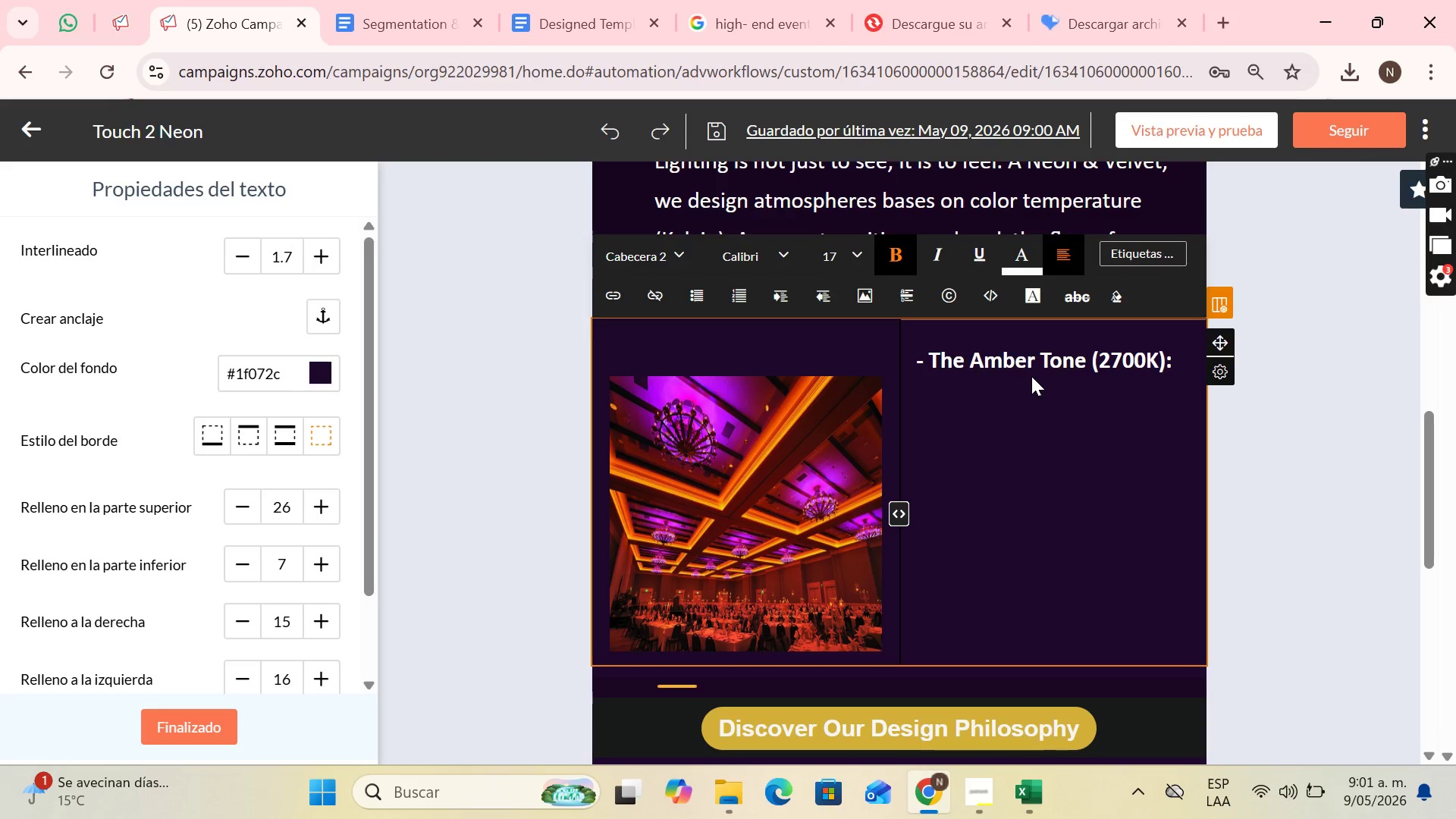 
key(ArrowRight)
 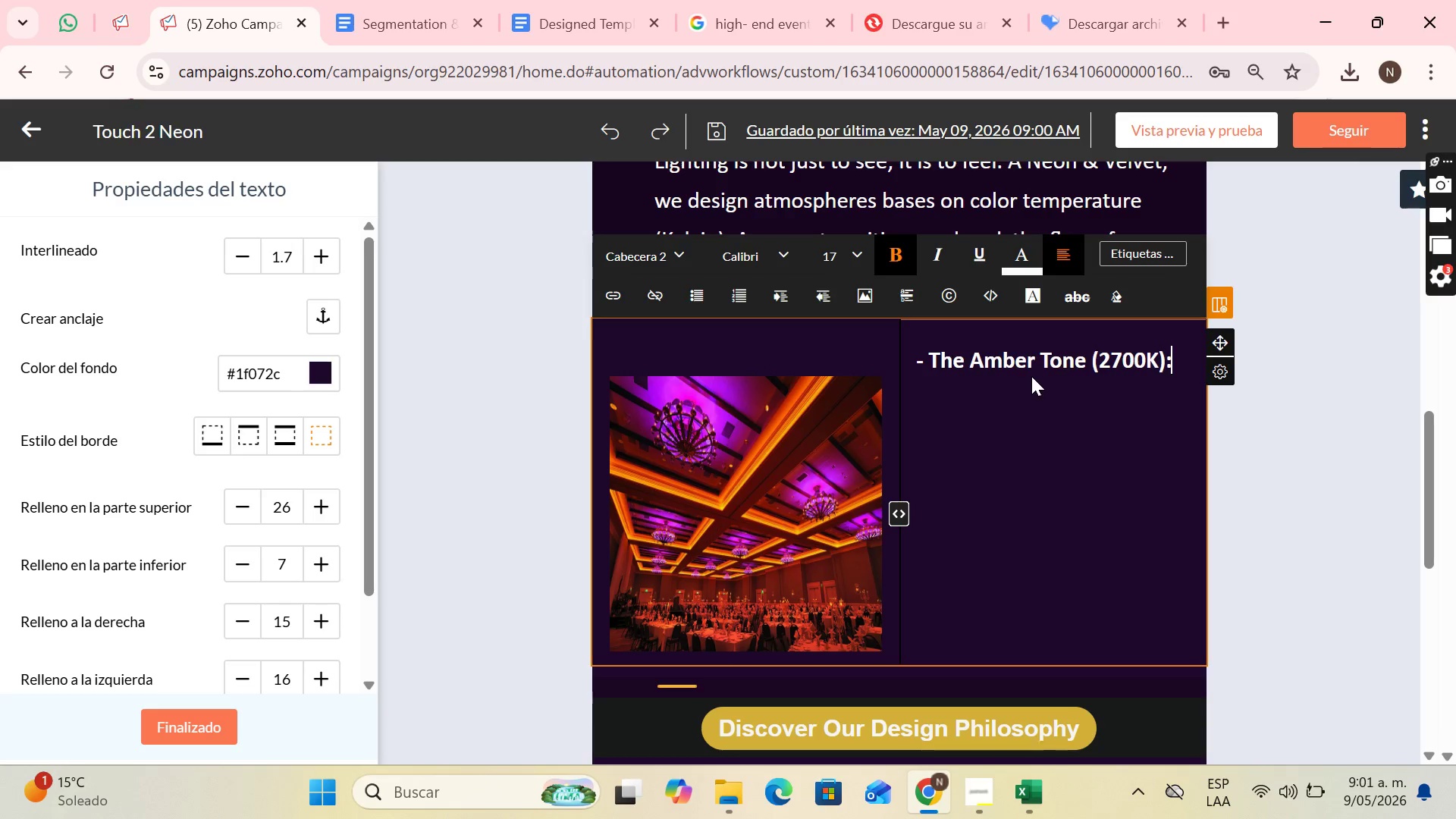 
key(ArrowRight)
 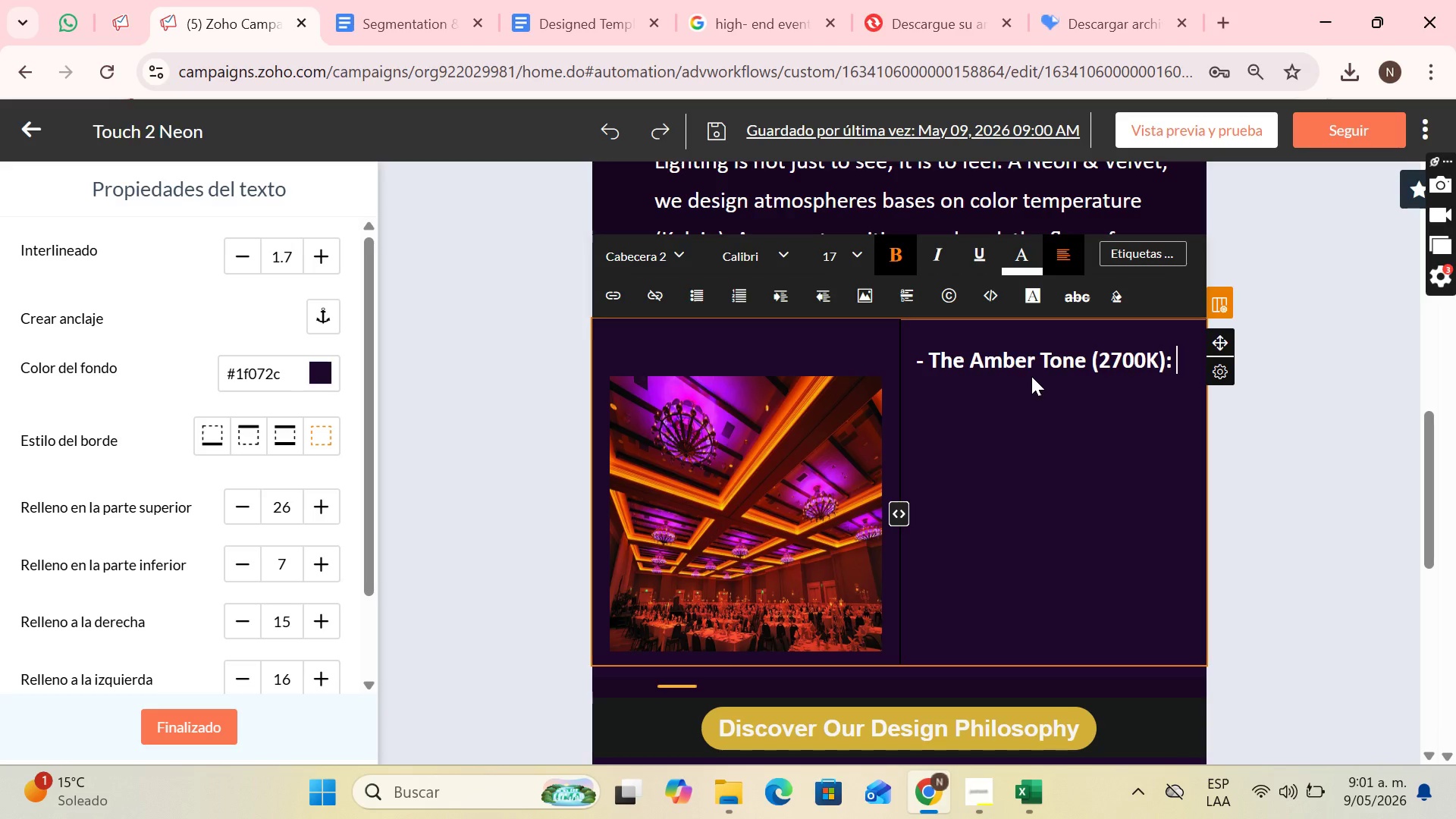 
key(CapsLock)
 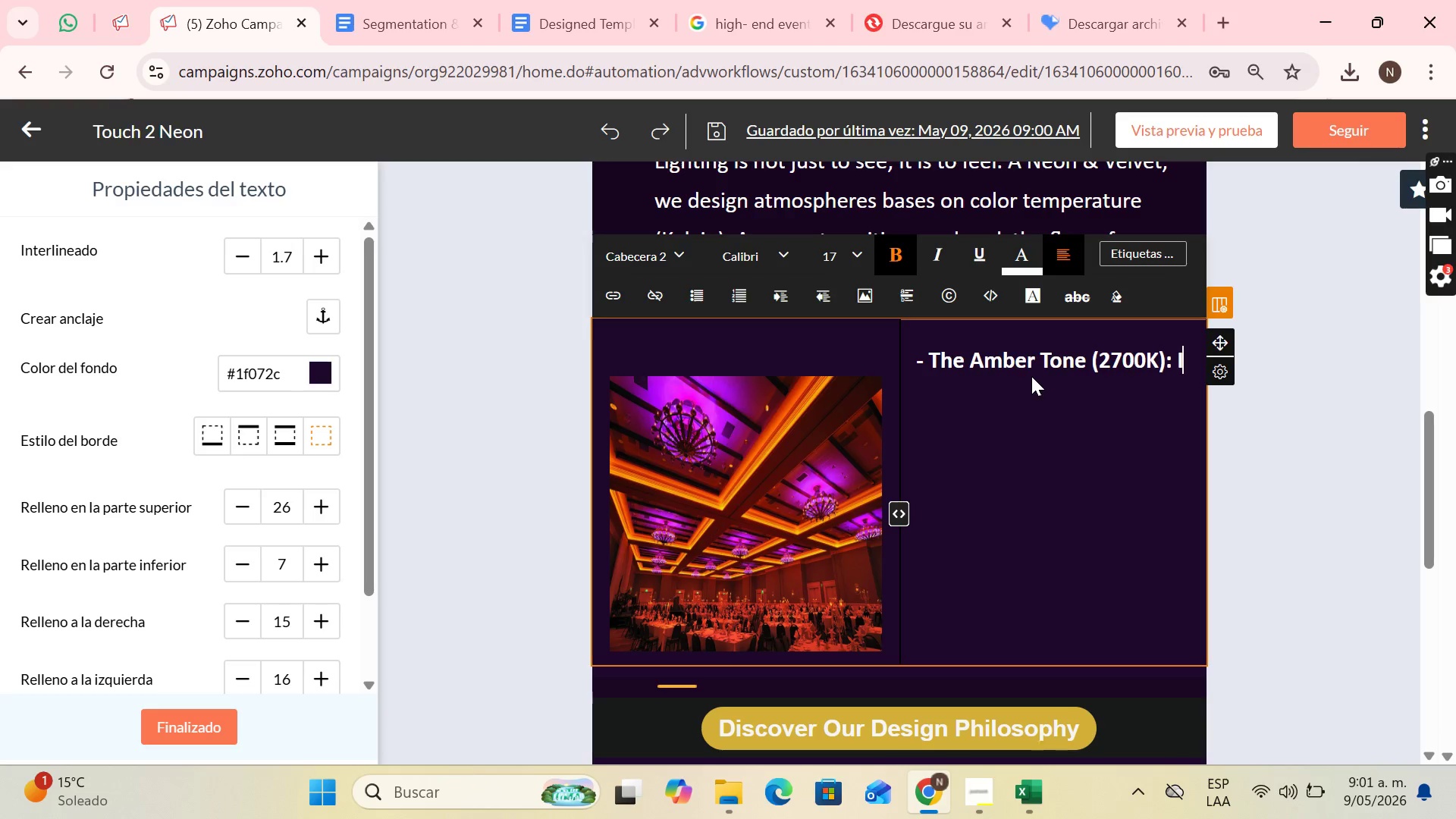 
key(I)
 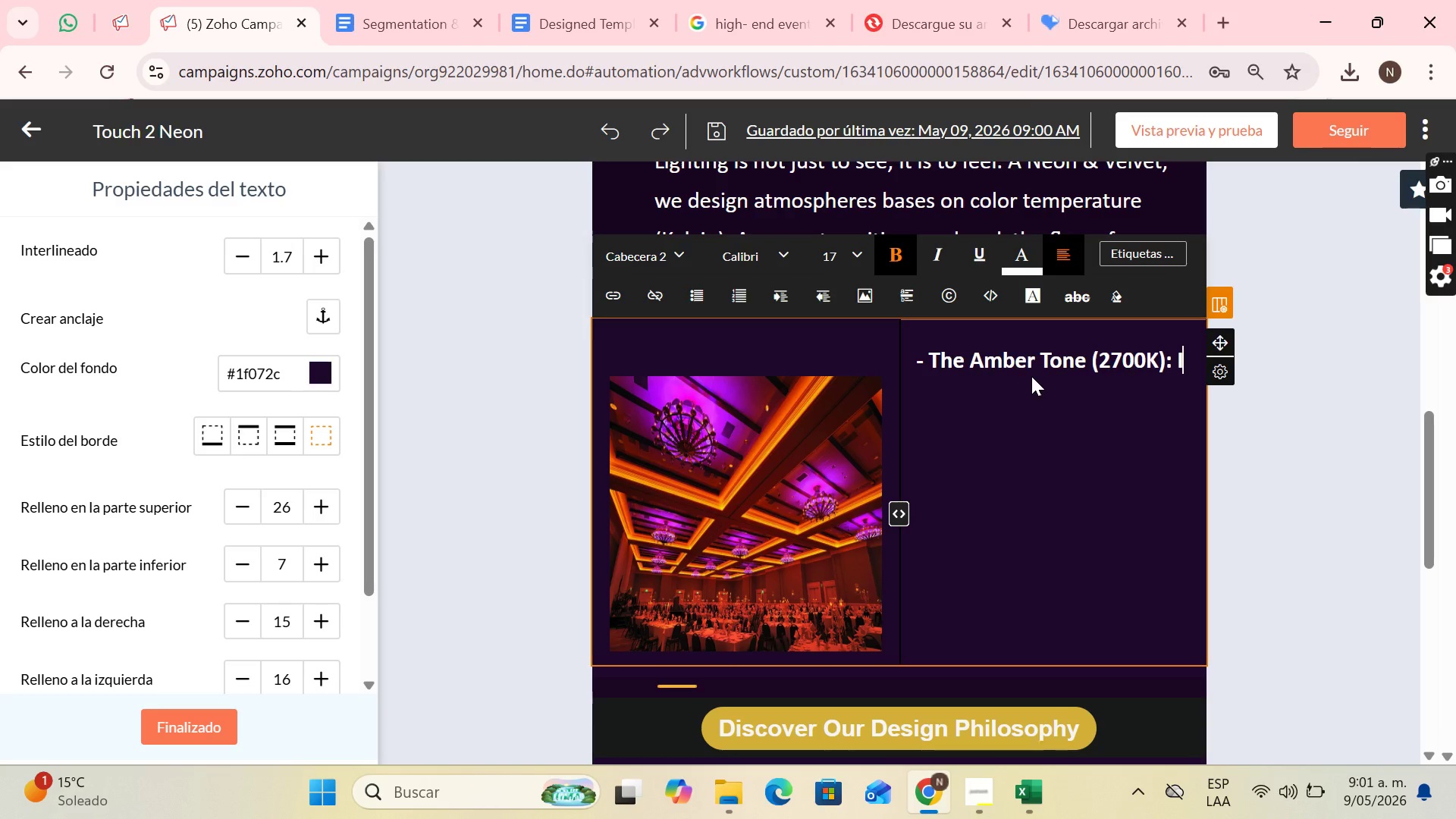 
key(CapsLock)
 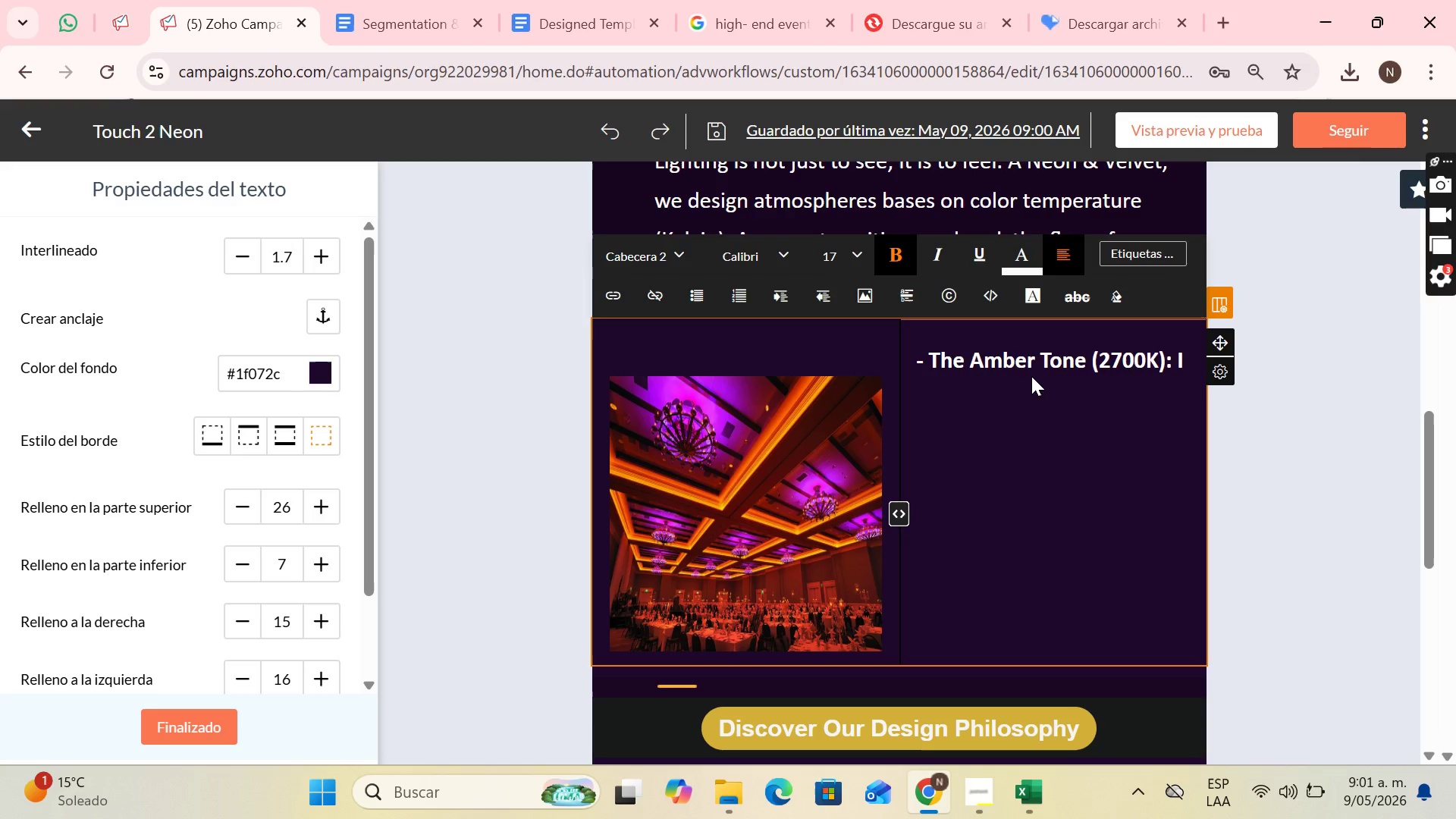 
key(Backspace)
 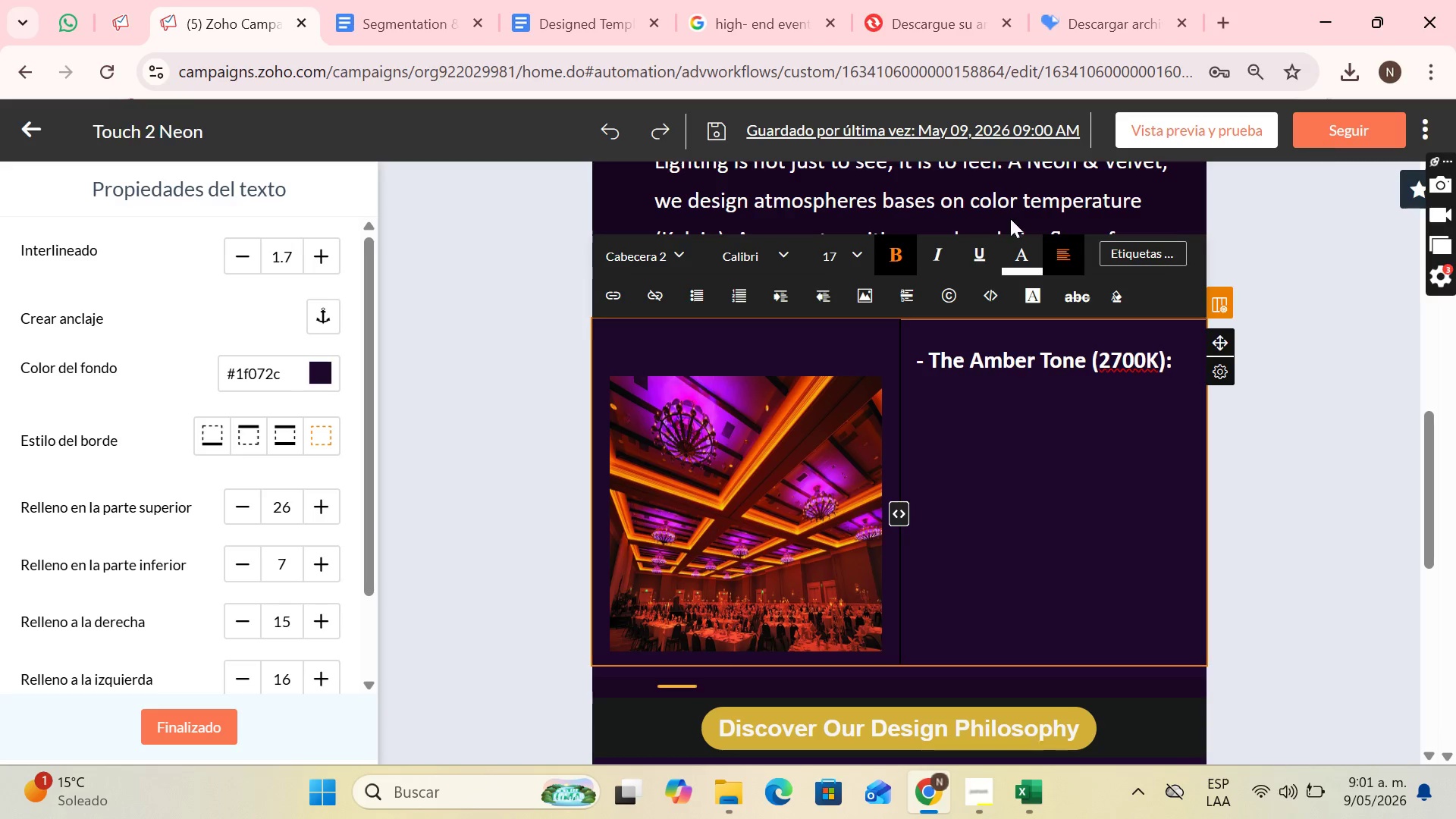 
key(CapsLock)
 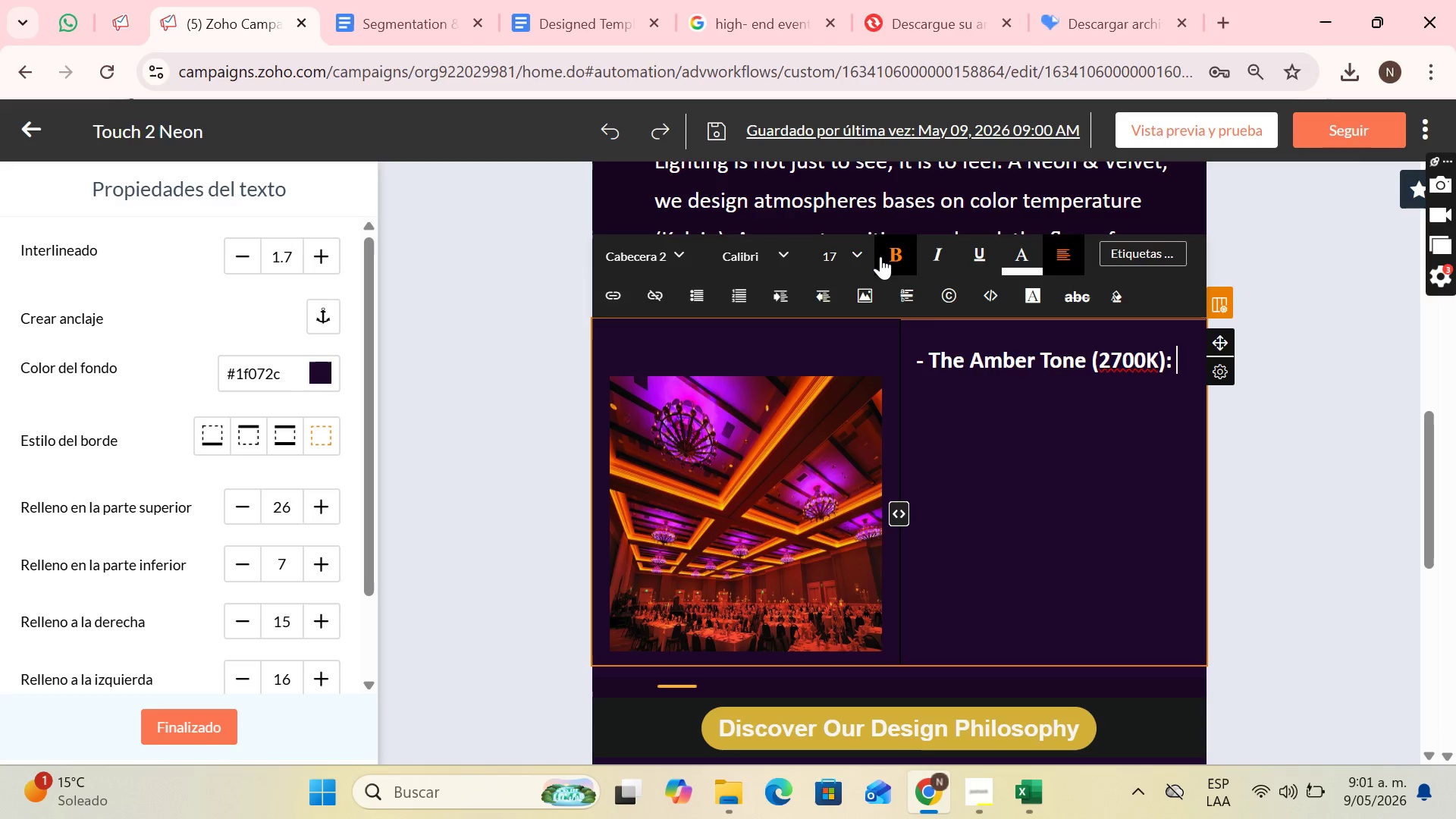 
left_click([883, 256])
 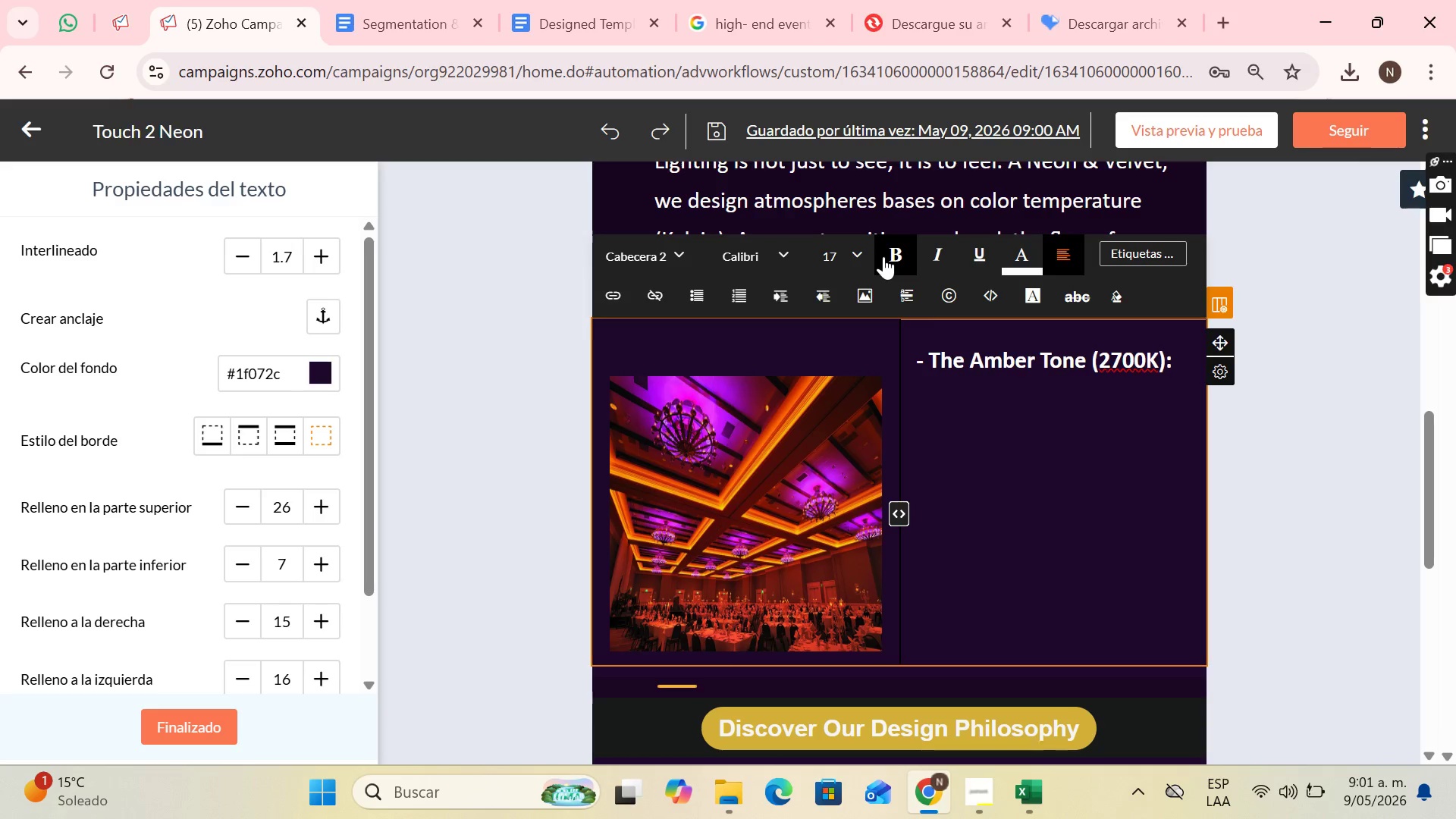 
type(Ideal for the initial cocktail, generates confidence and social openness.)
 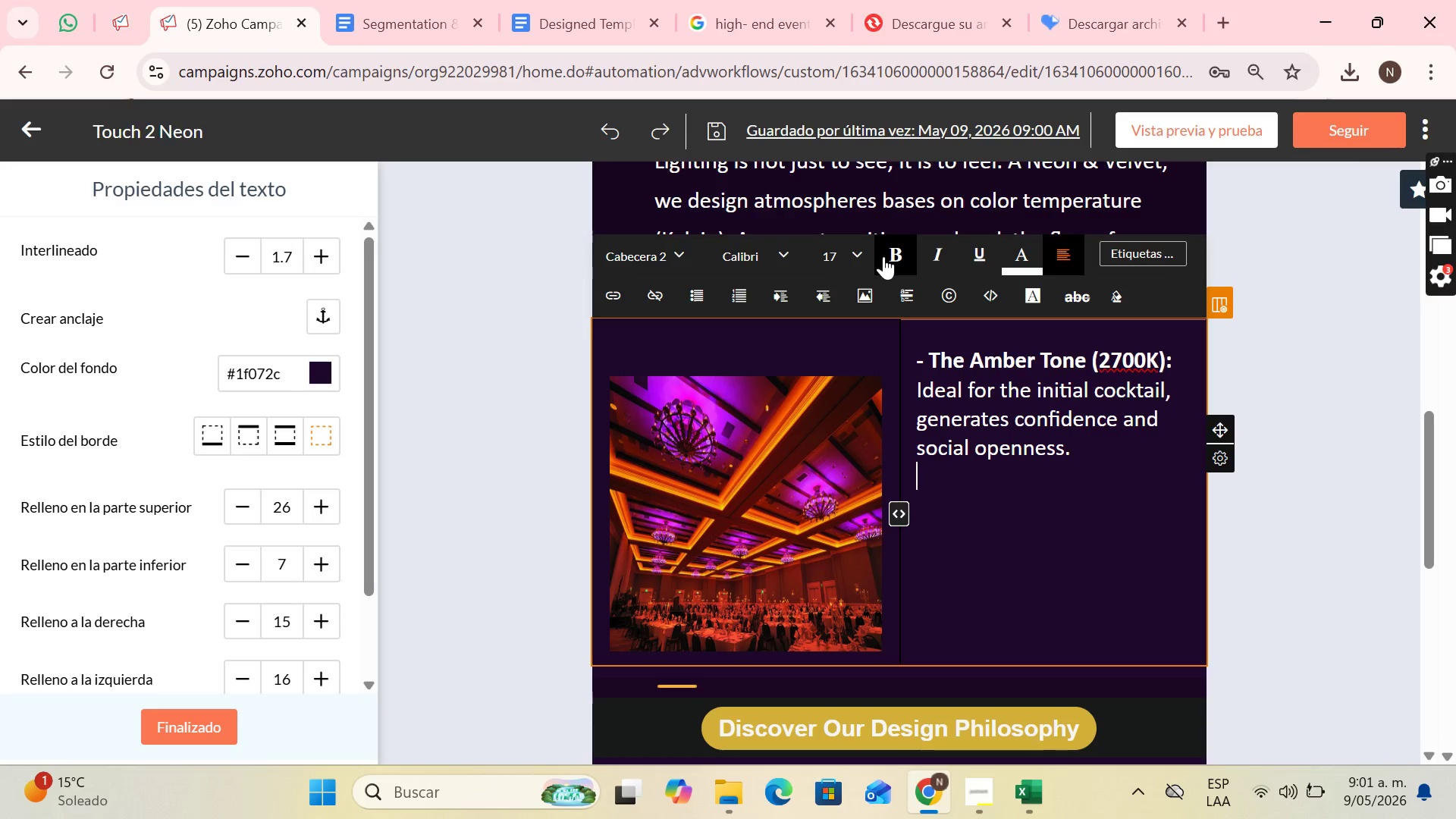 
key(Enter)
 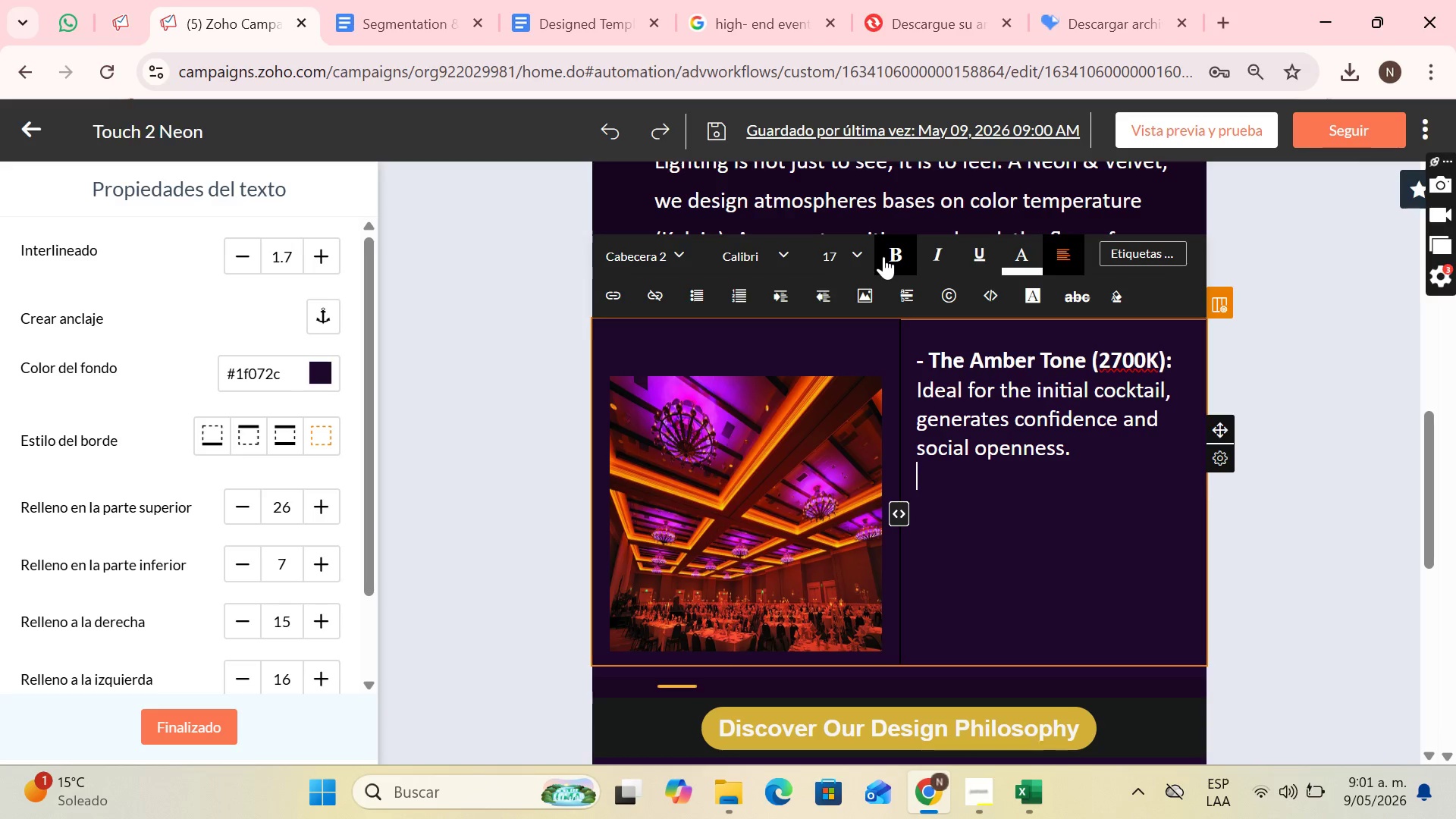 
key(Enter)
 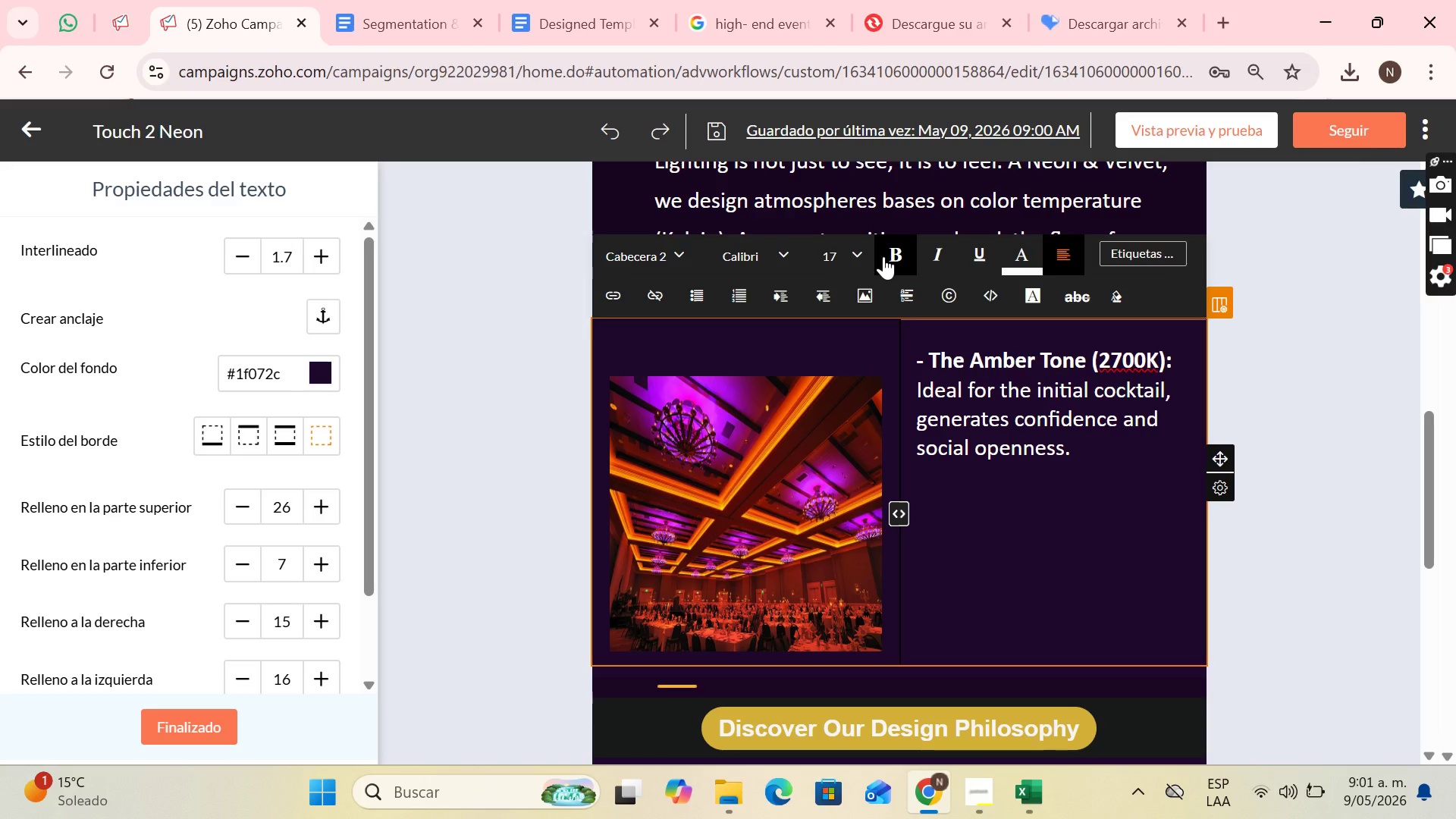 
left_click([883, 256])
 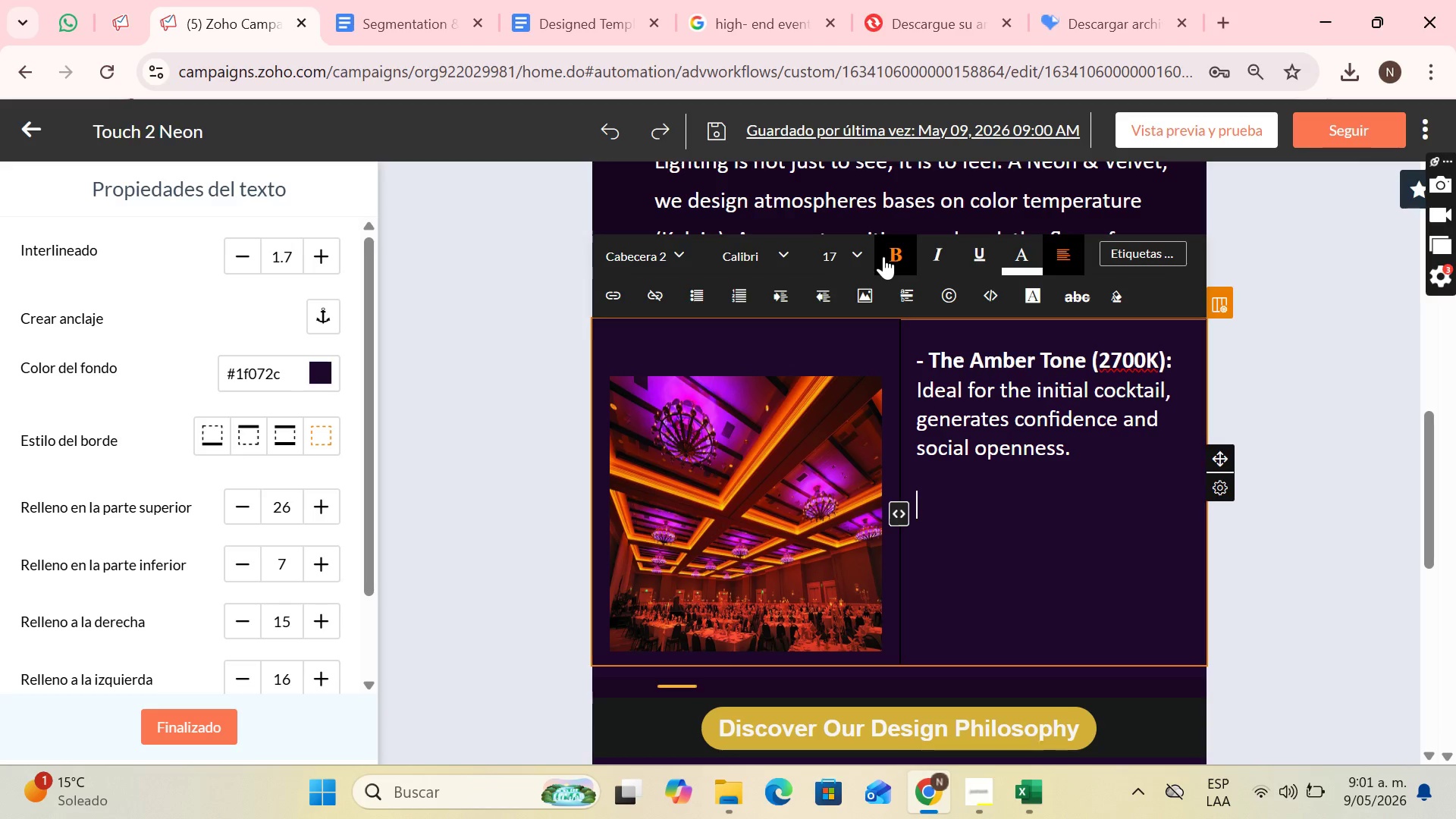 
key(Minus)
 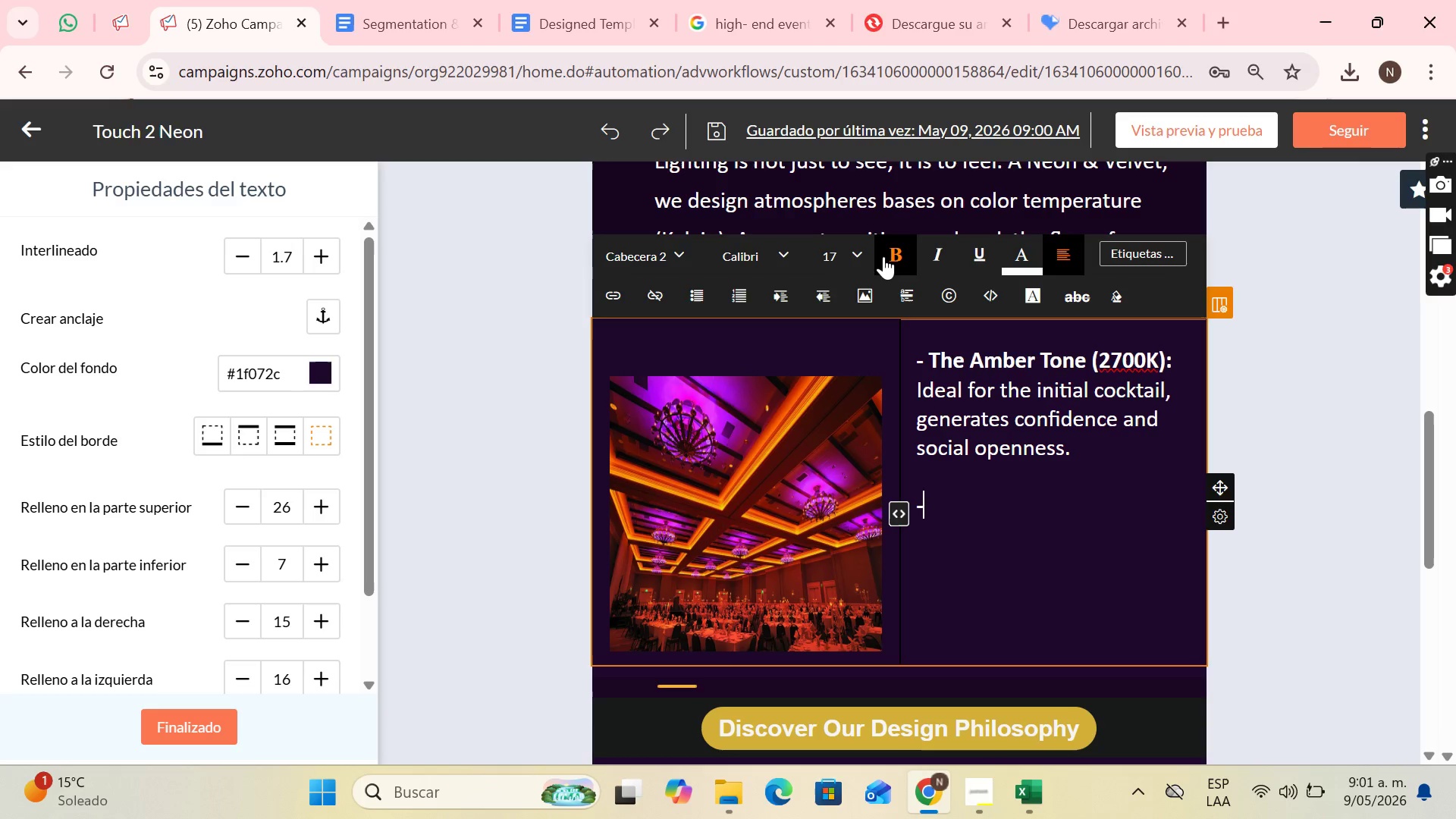 
key(CapsLock)
 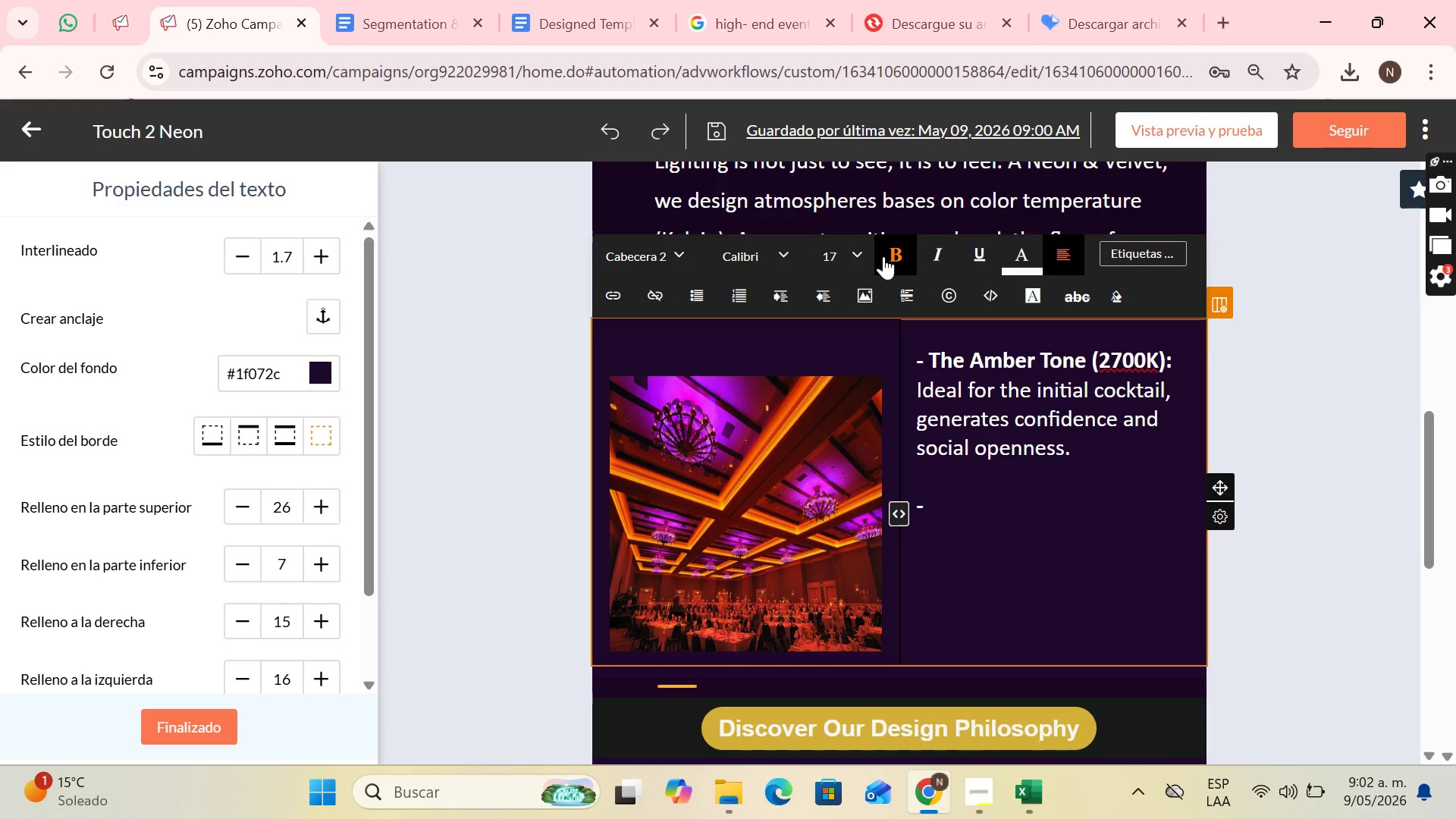 
key(Space)
 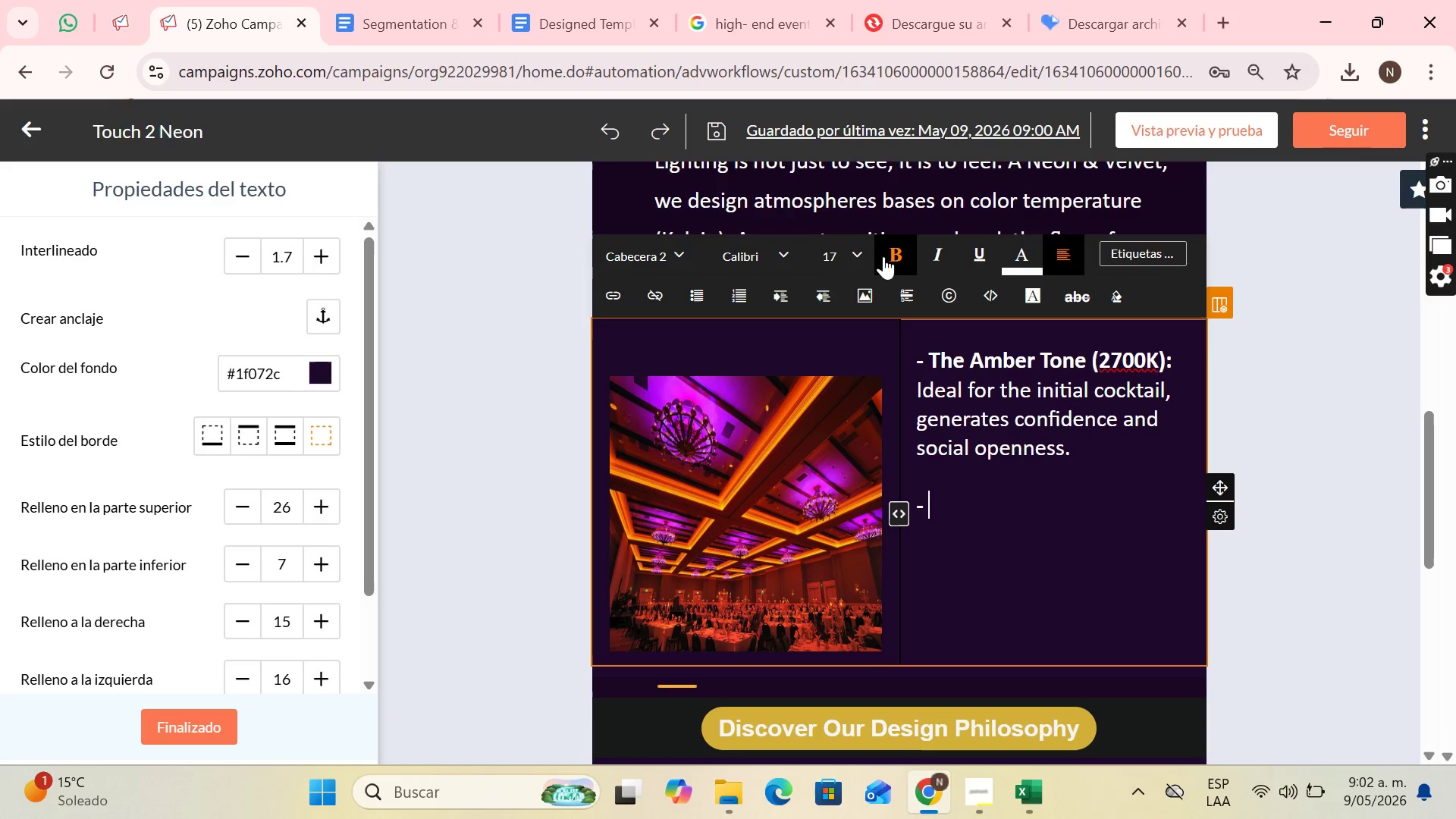 
wait(8.08)
 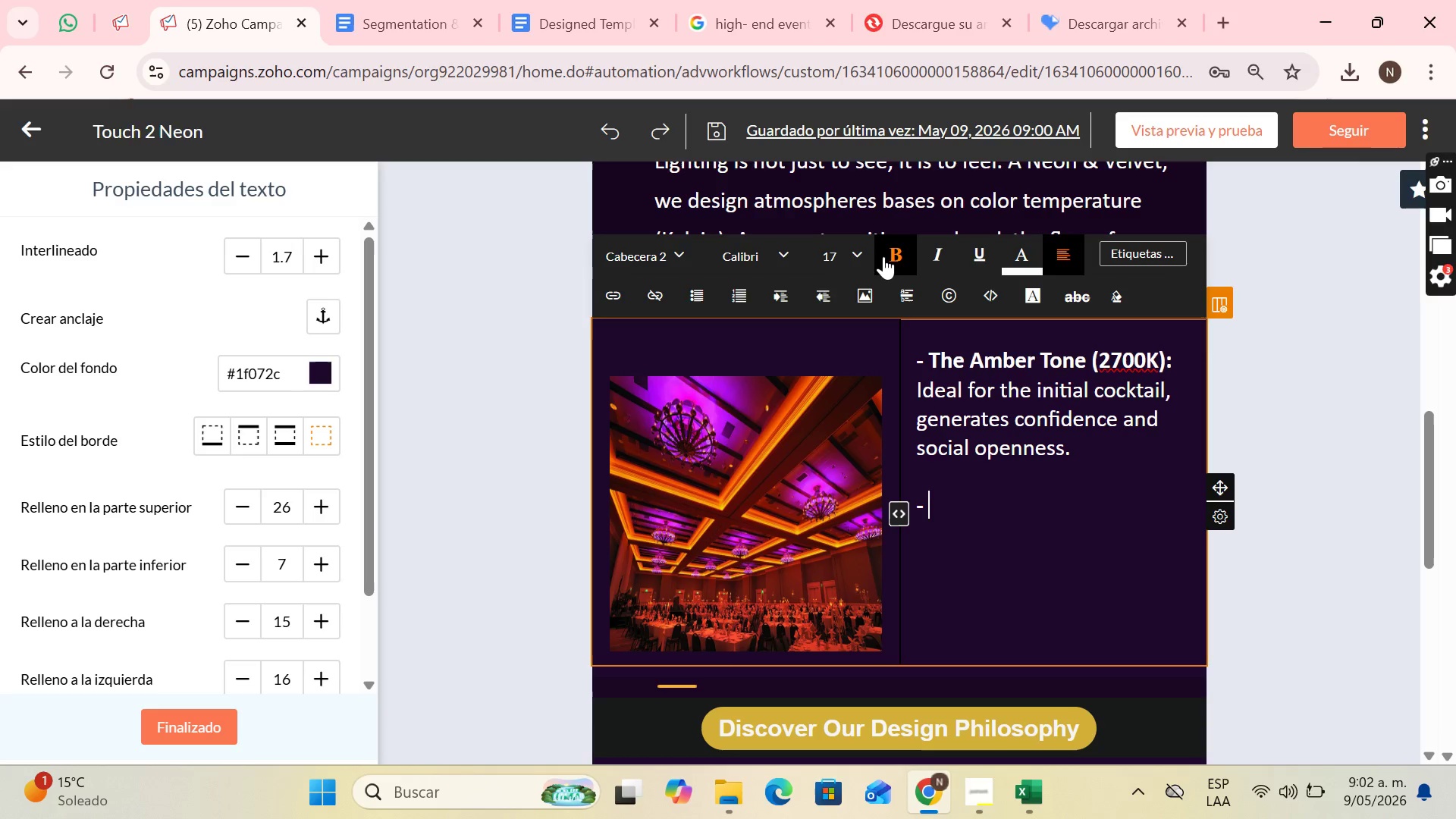 
type(t)
key(Backspace)
type(The Dynamic Transition> )
 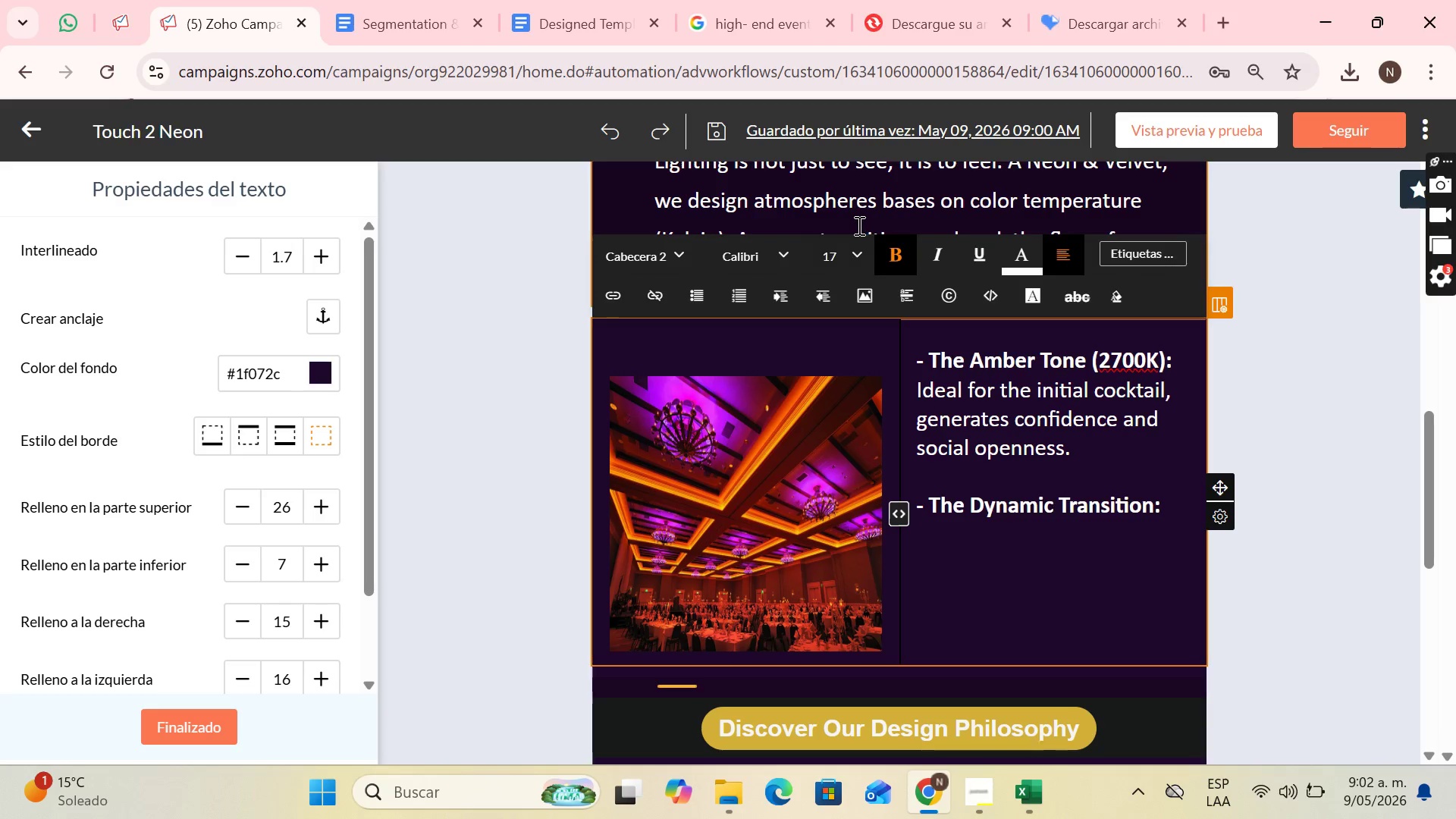 
key(CapsLock)
 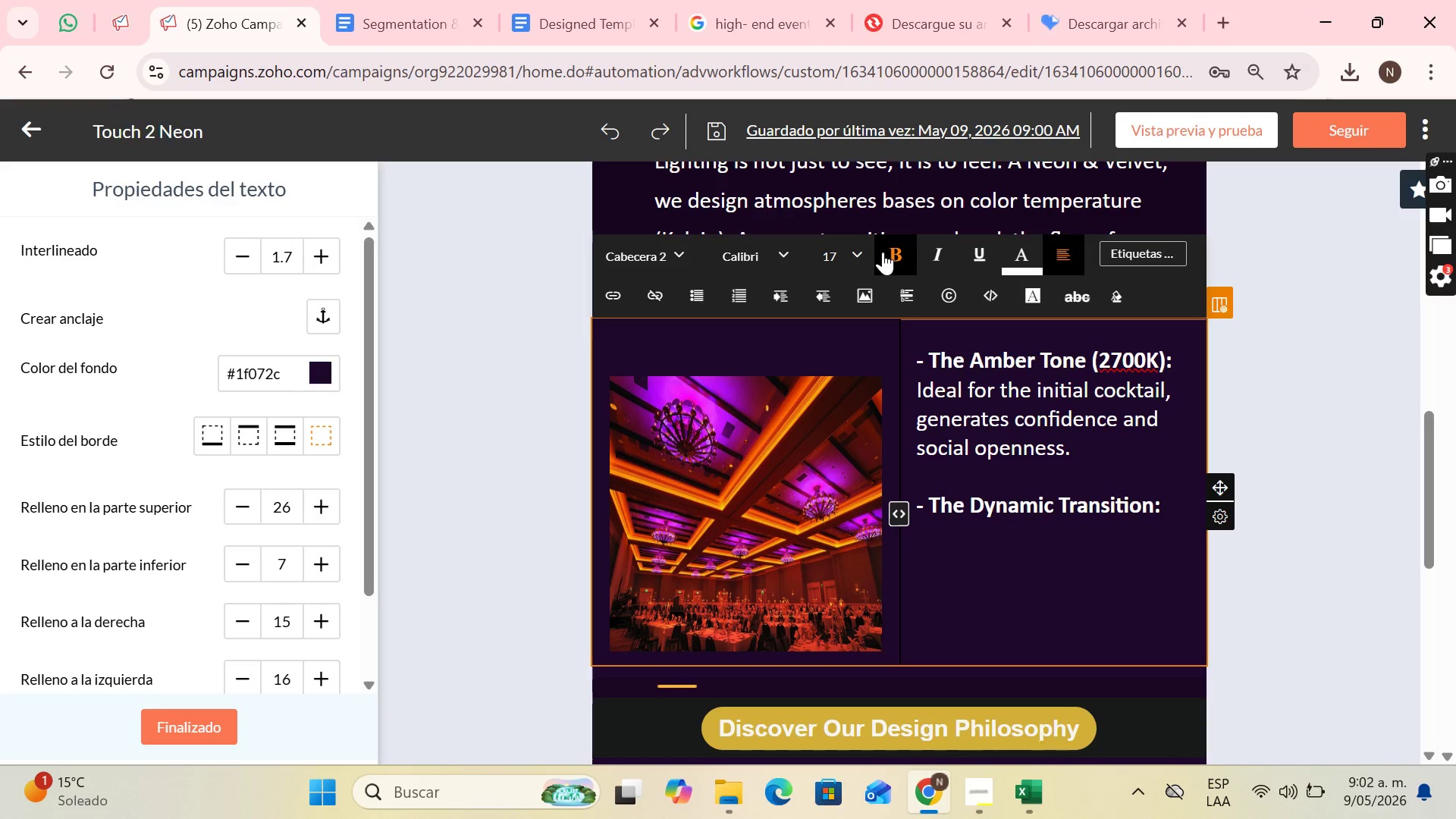 
left_click([883, 252])
 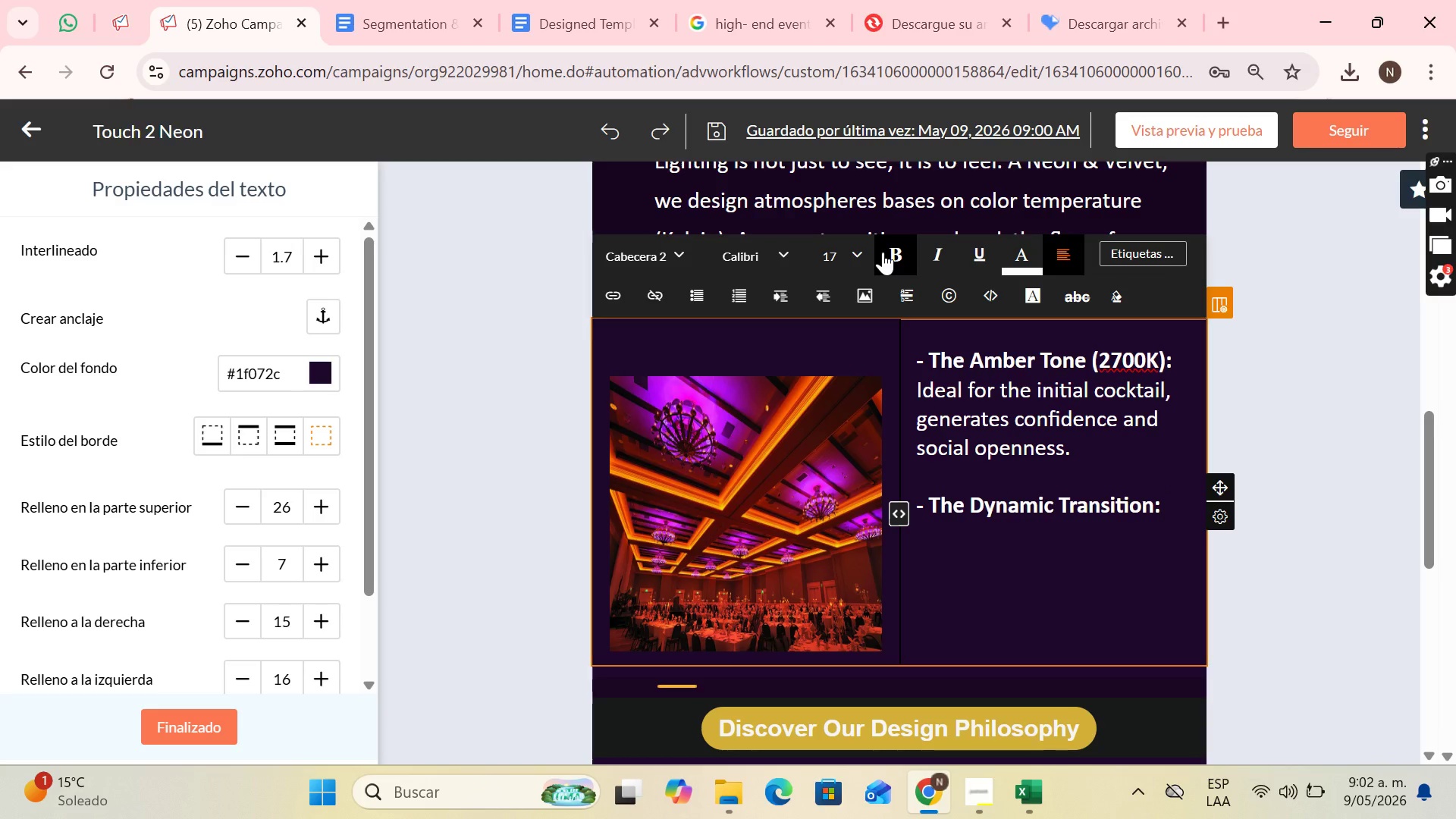 
key(A)
 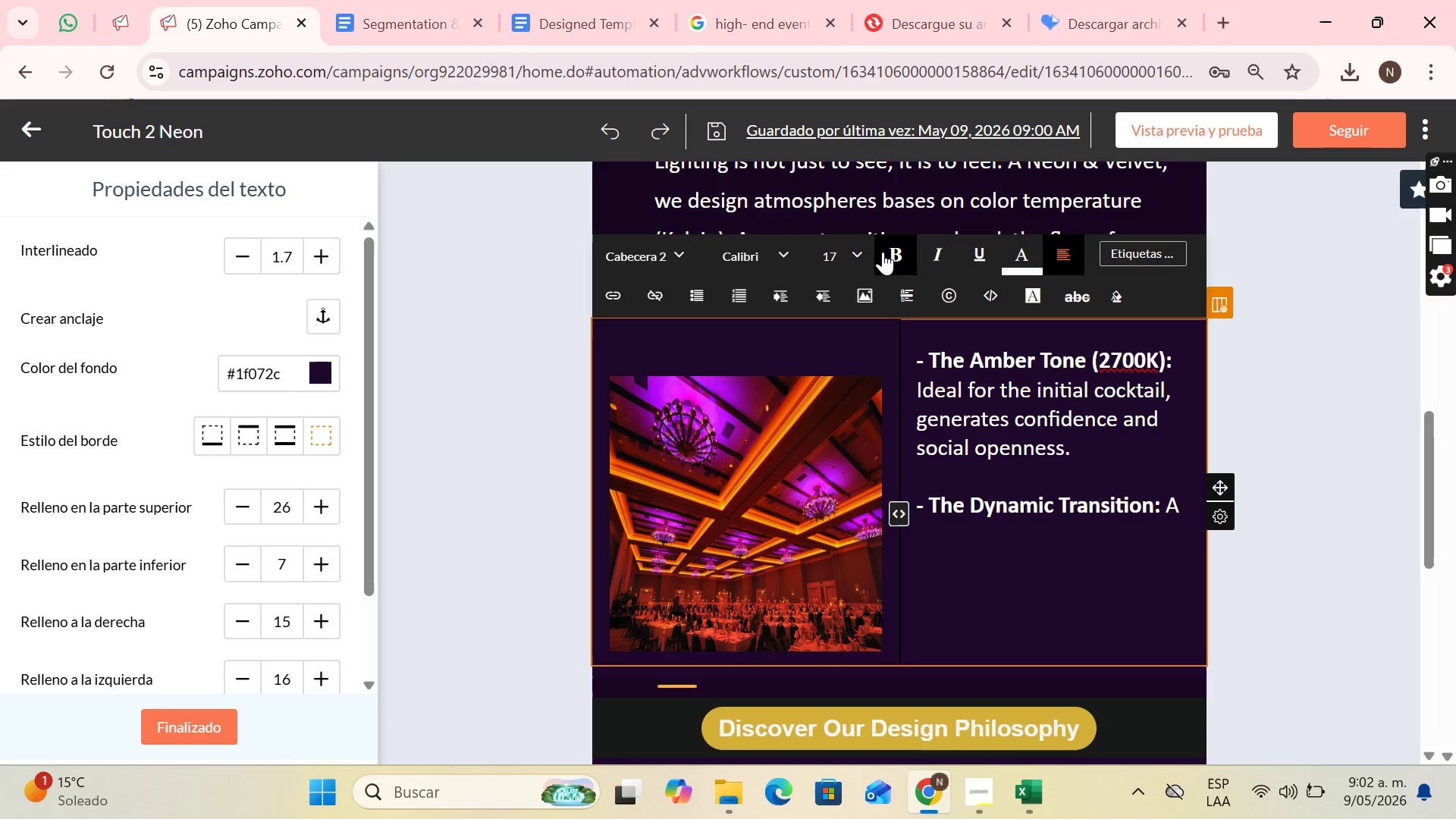 
key(CapsLock)
 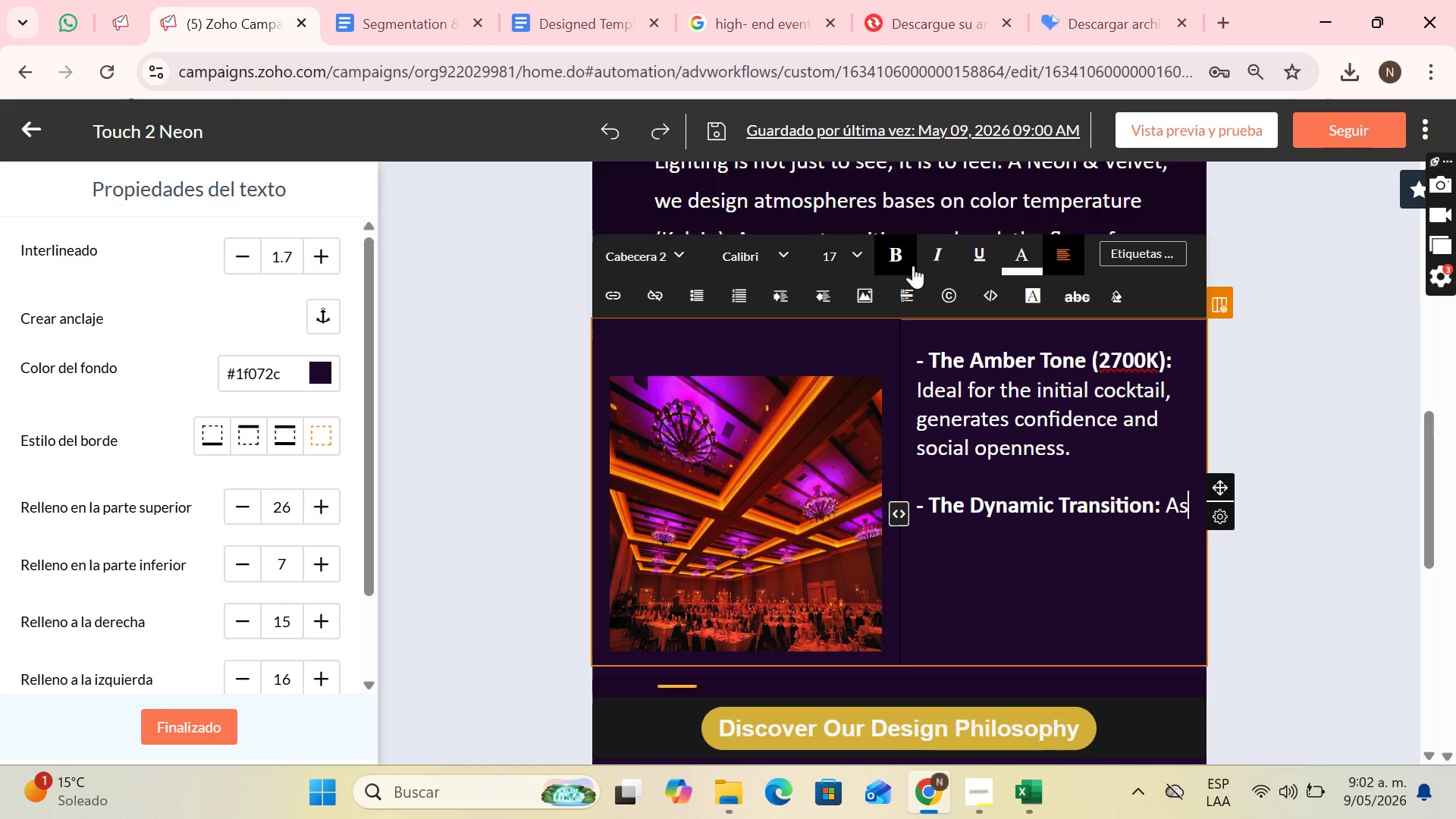 
type(s the)
 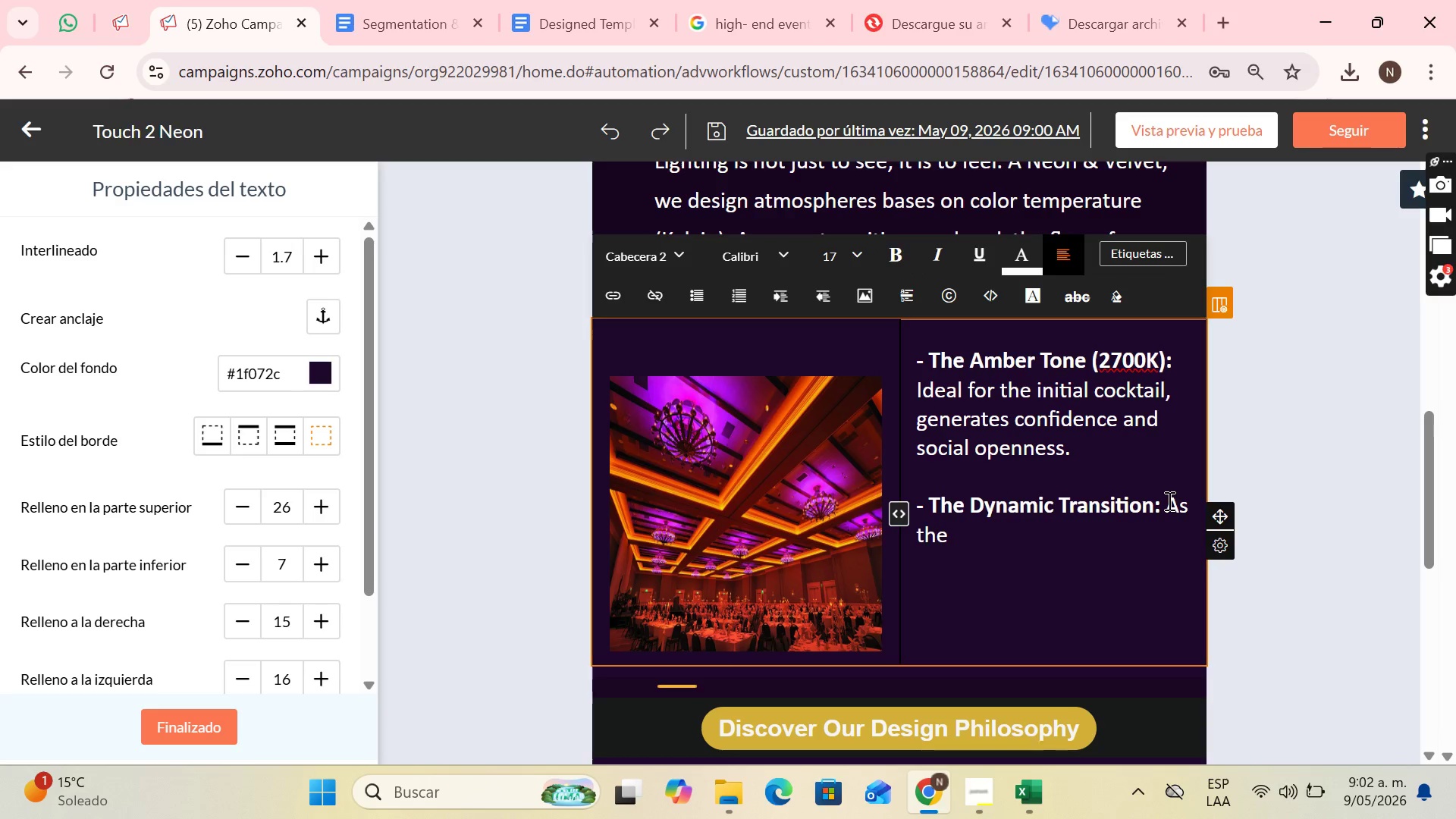 
left_click([1169, 504])
 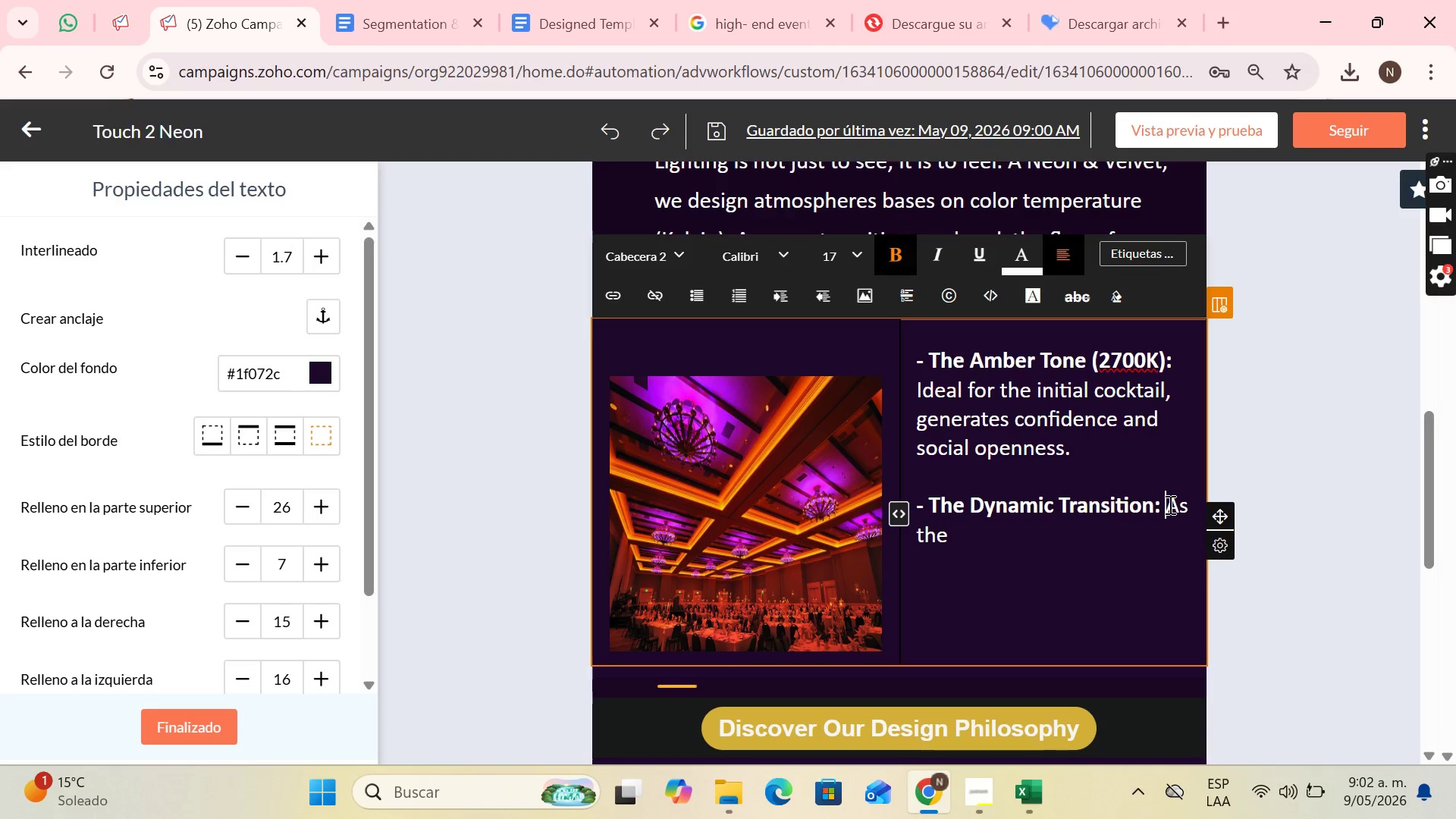 
key(Enter)
 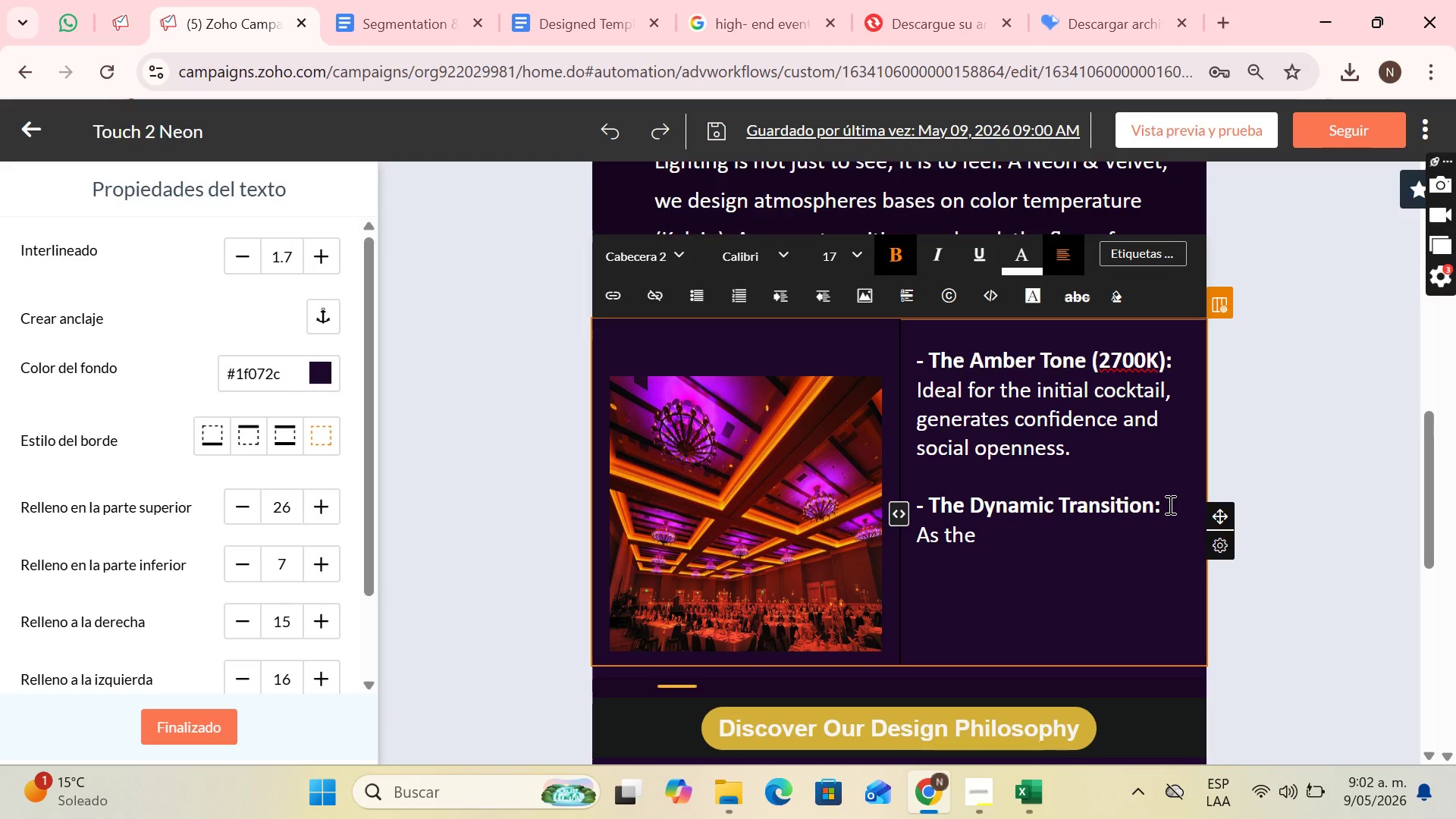 
key(ArrowRight)
 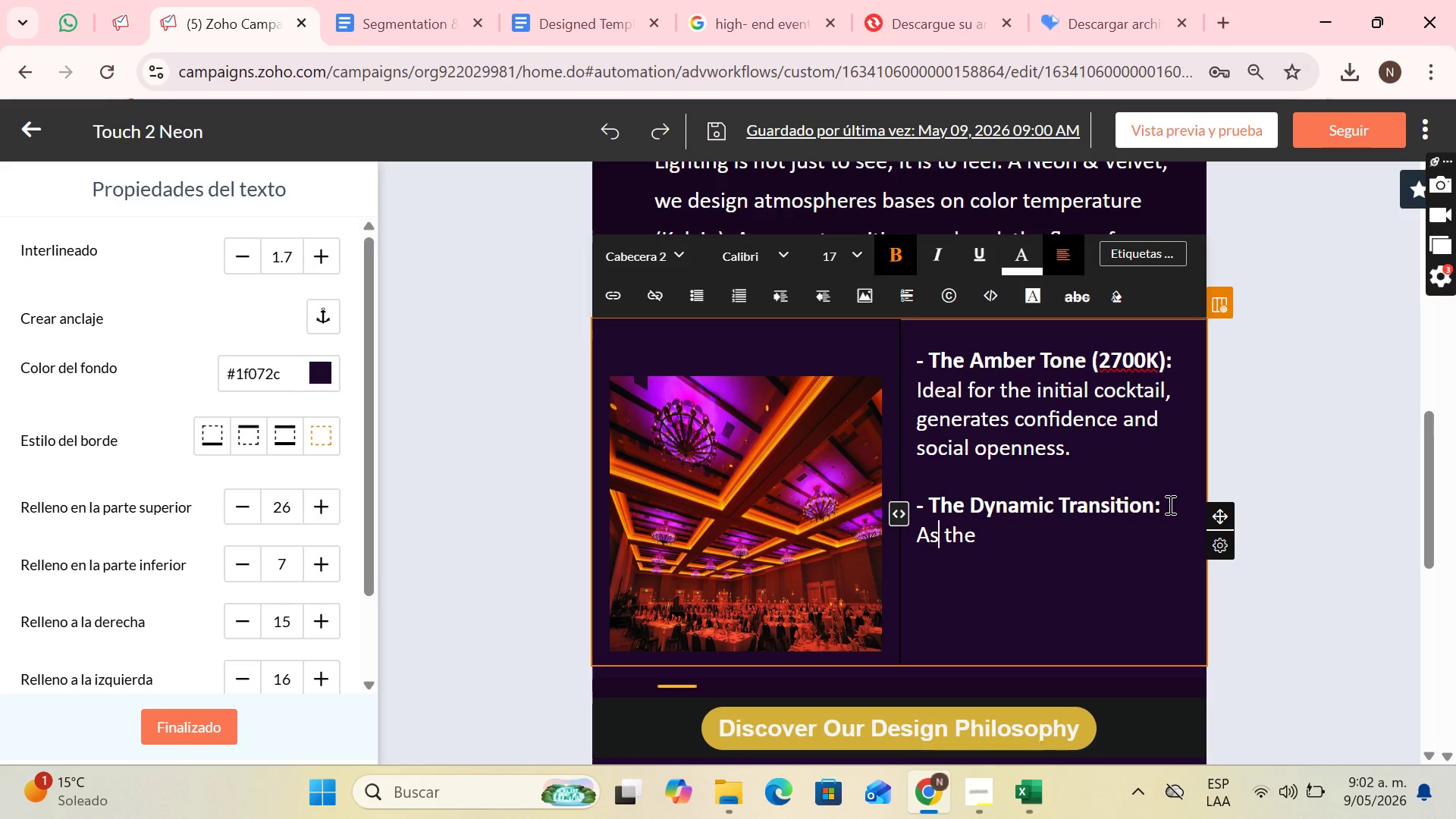 
key(ArrowRight)
 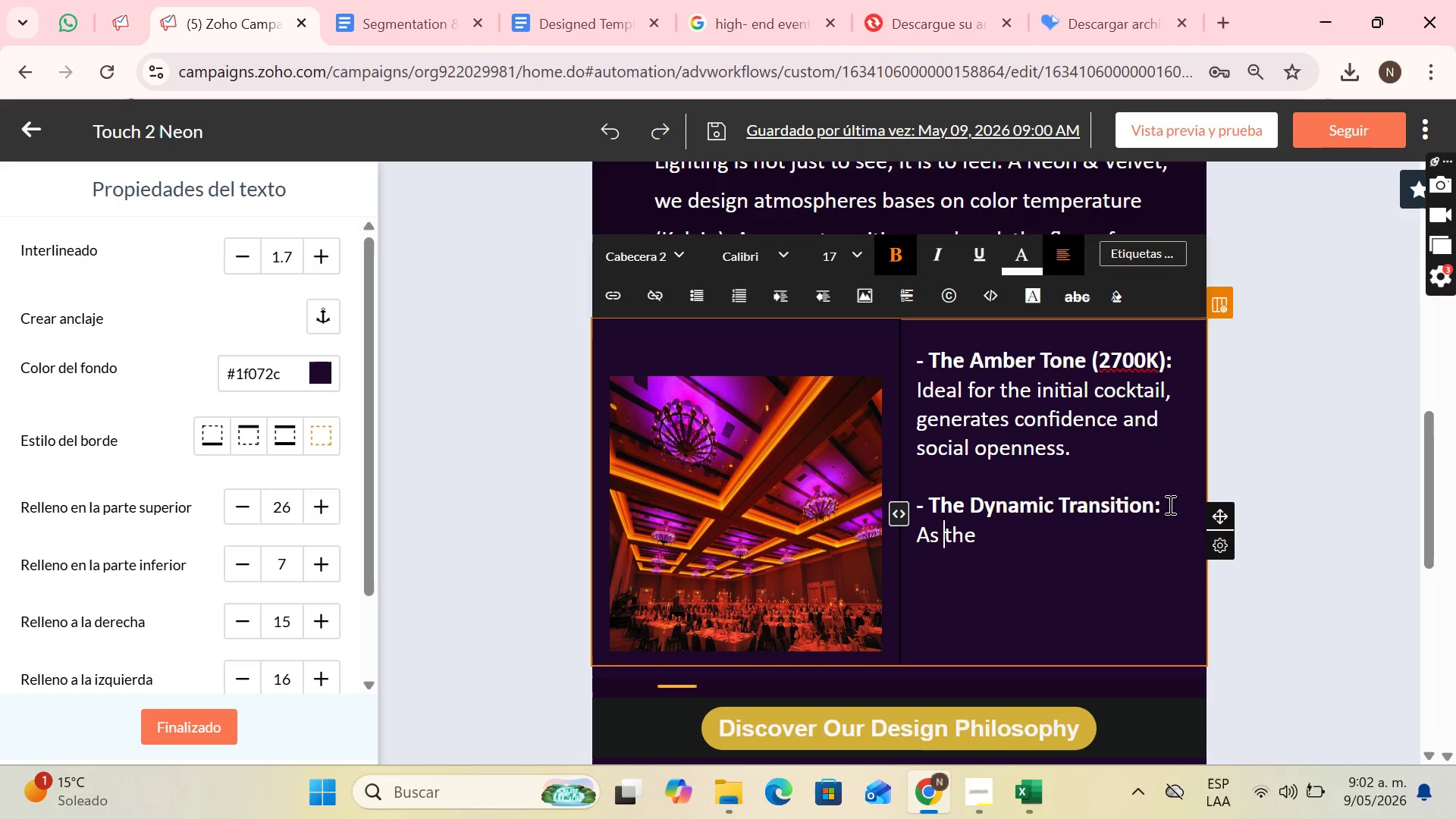 
key(ArrowRight)
 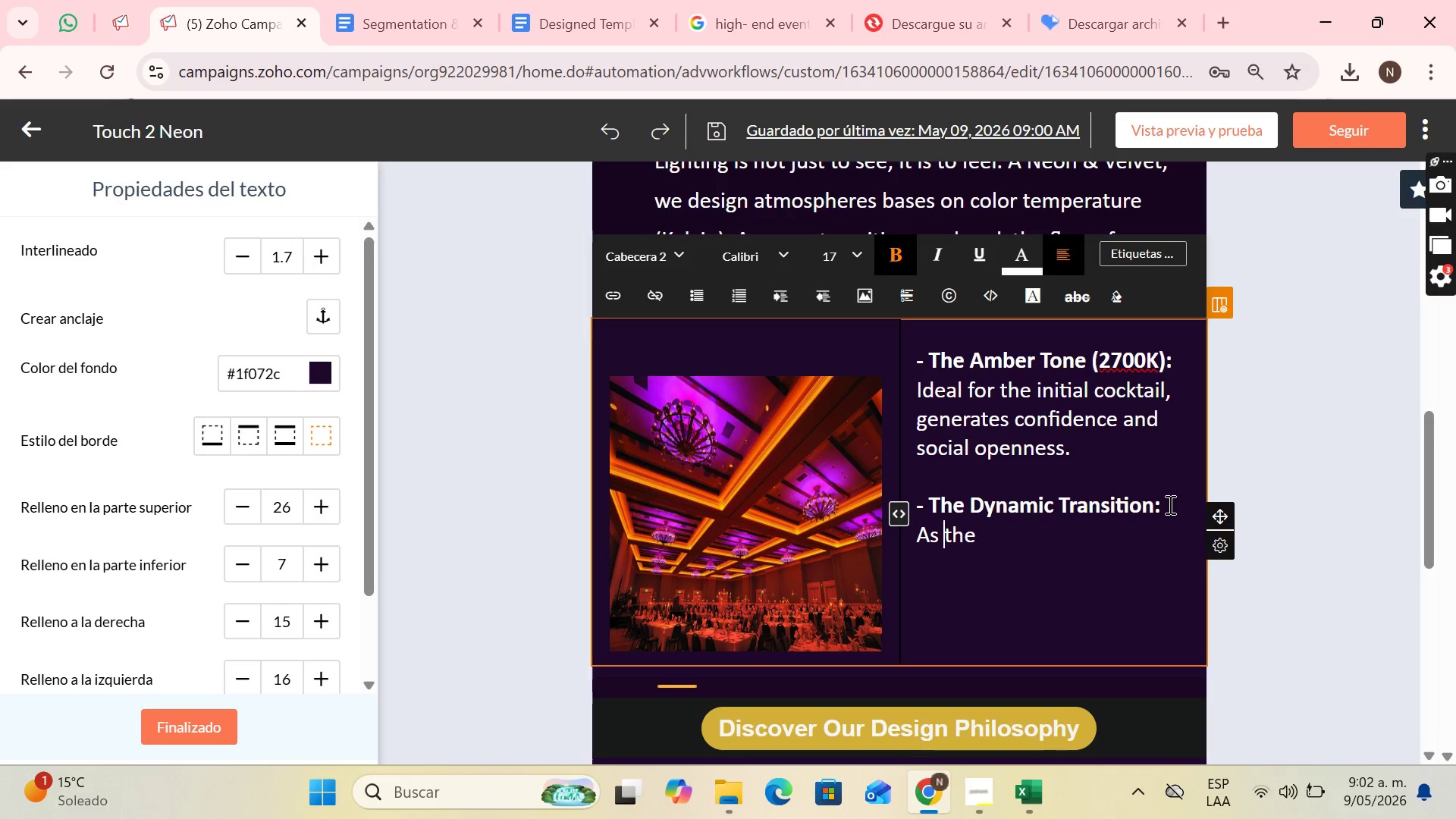 
key(ArrowRight)
 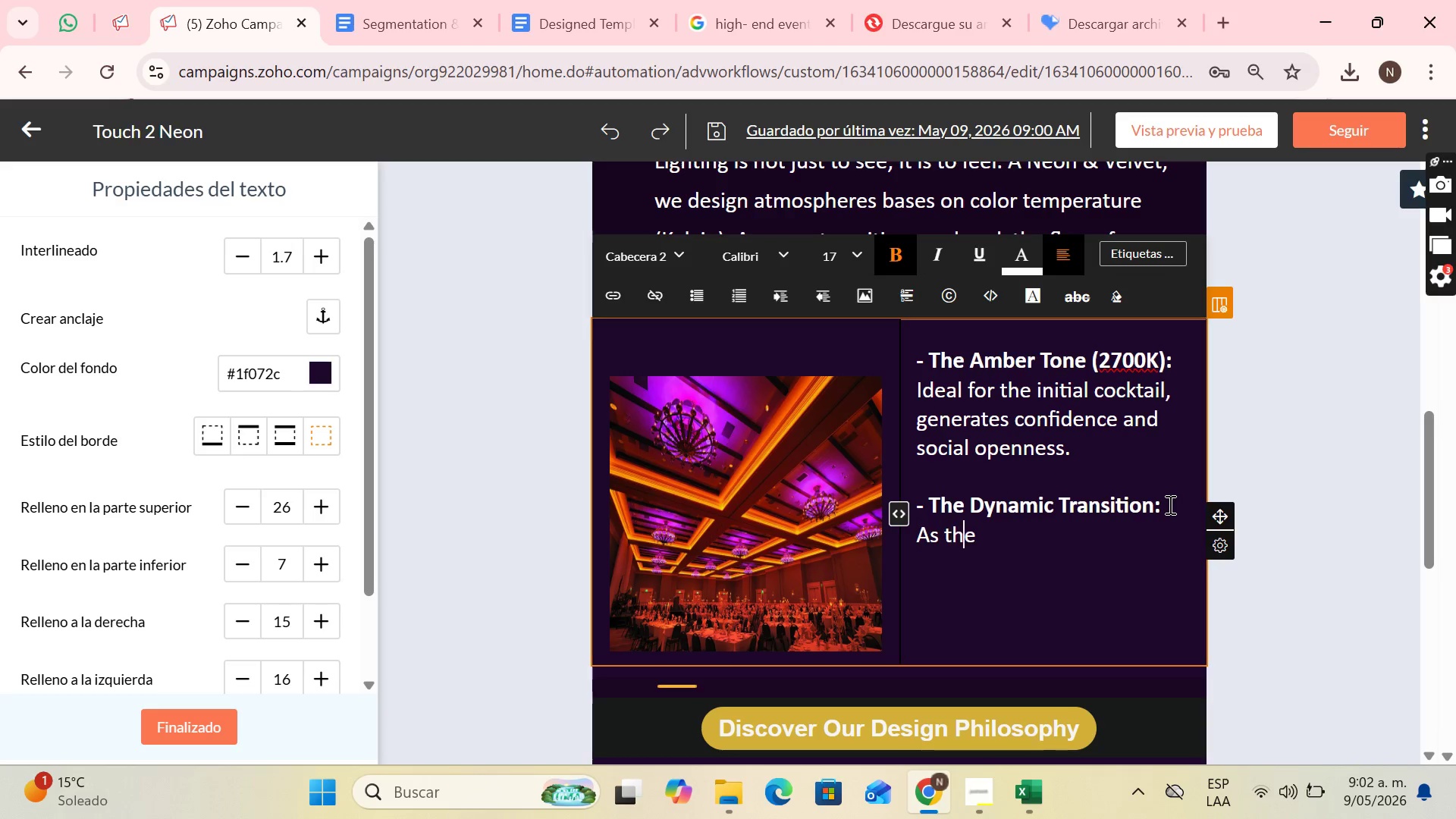 
key(ArrowRight)
 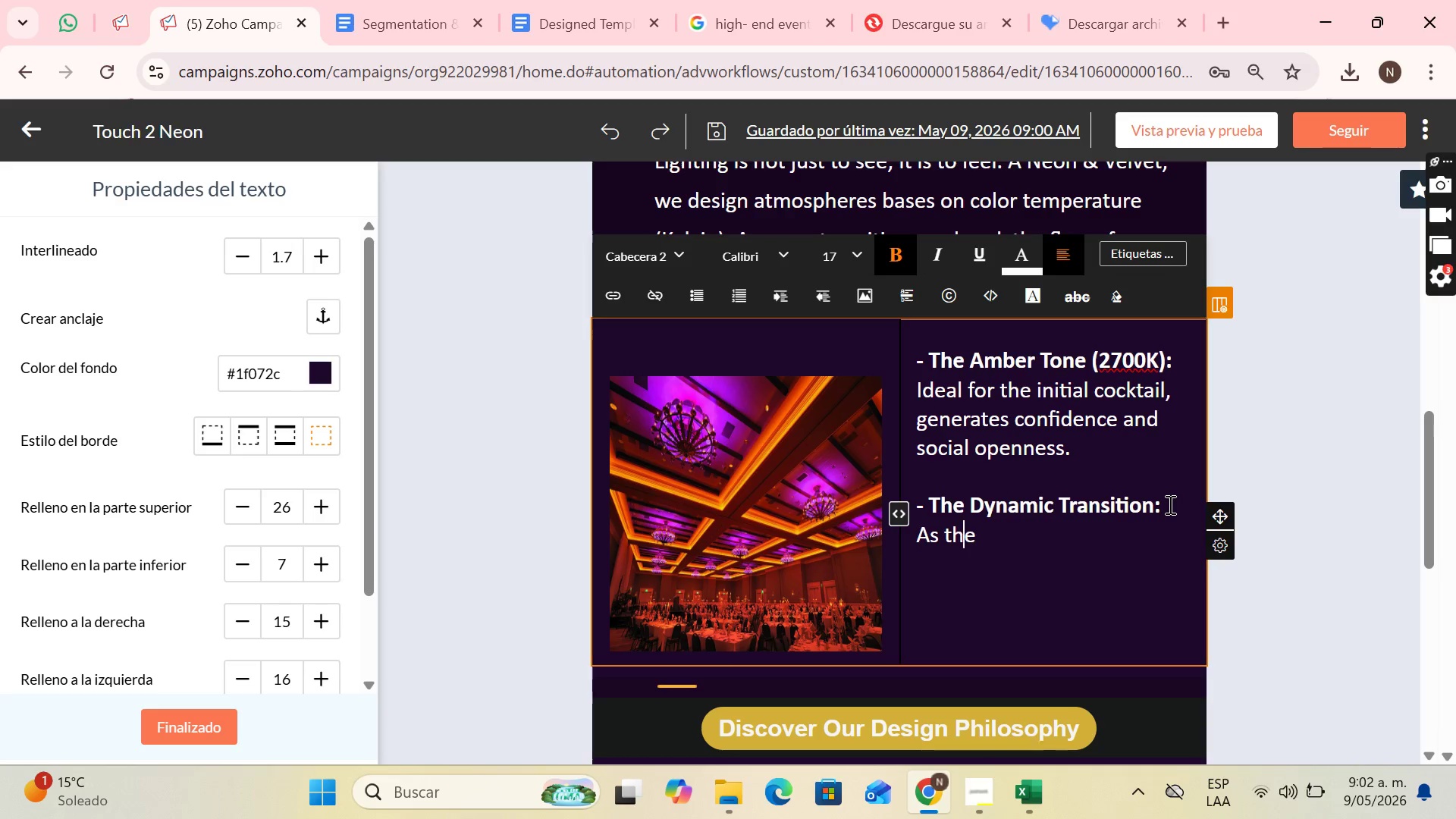 
key(ArrowRight)
 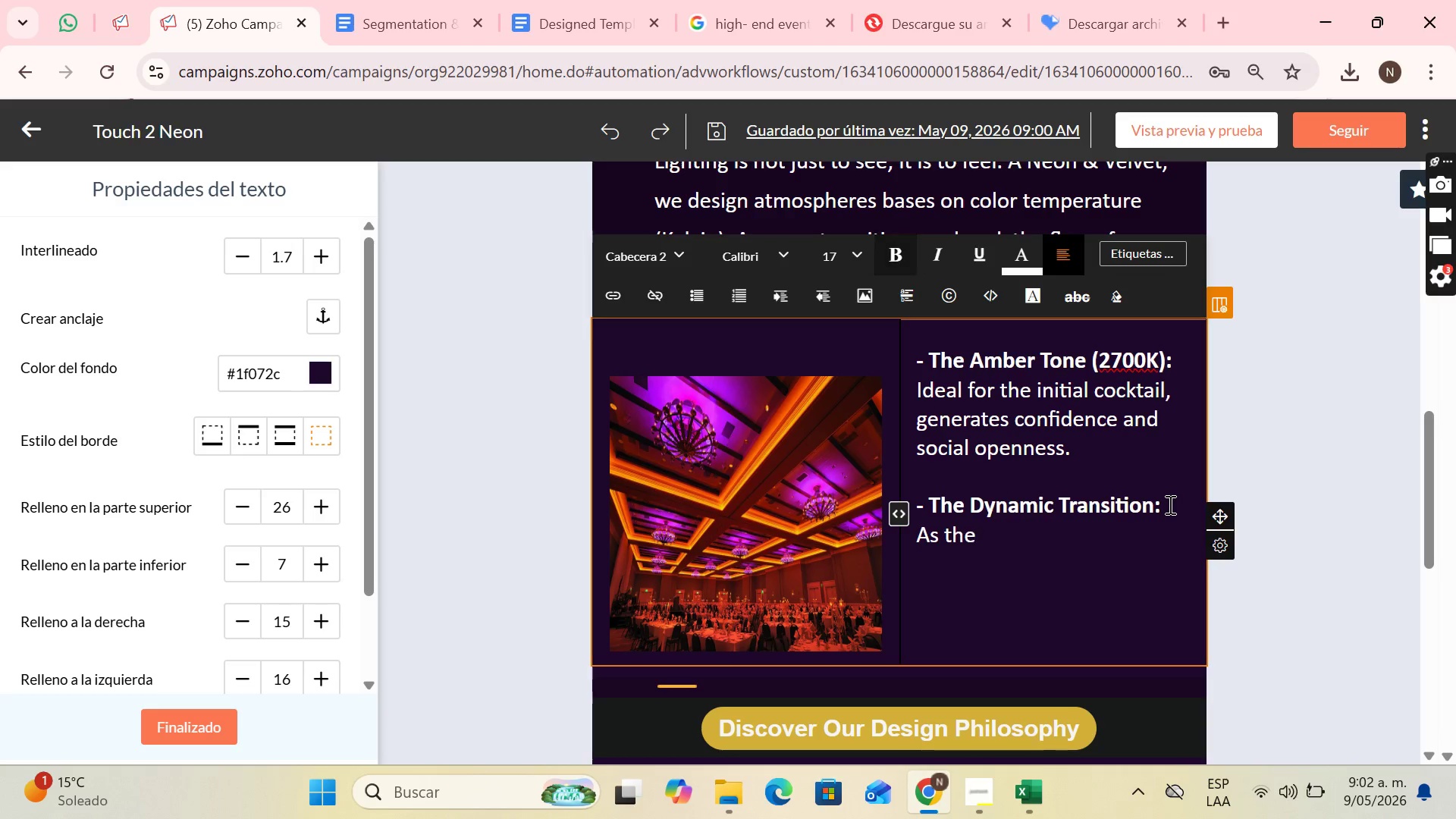 
type( night progresses, the intensy)
key(Backspace)
type(ity must decrease while the saturation increases)
 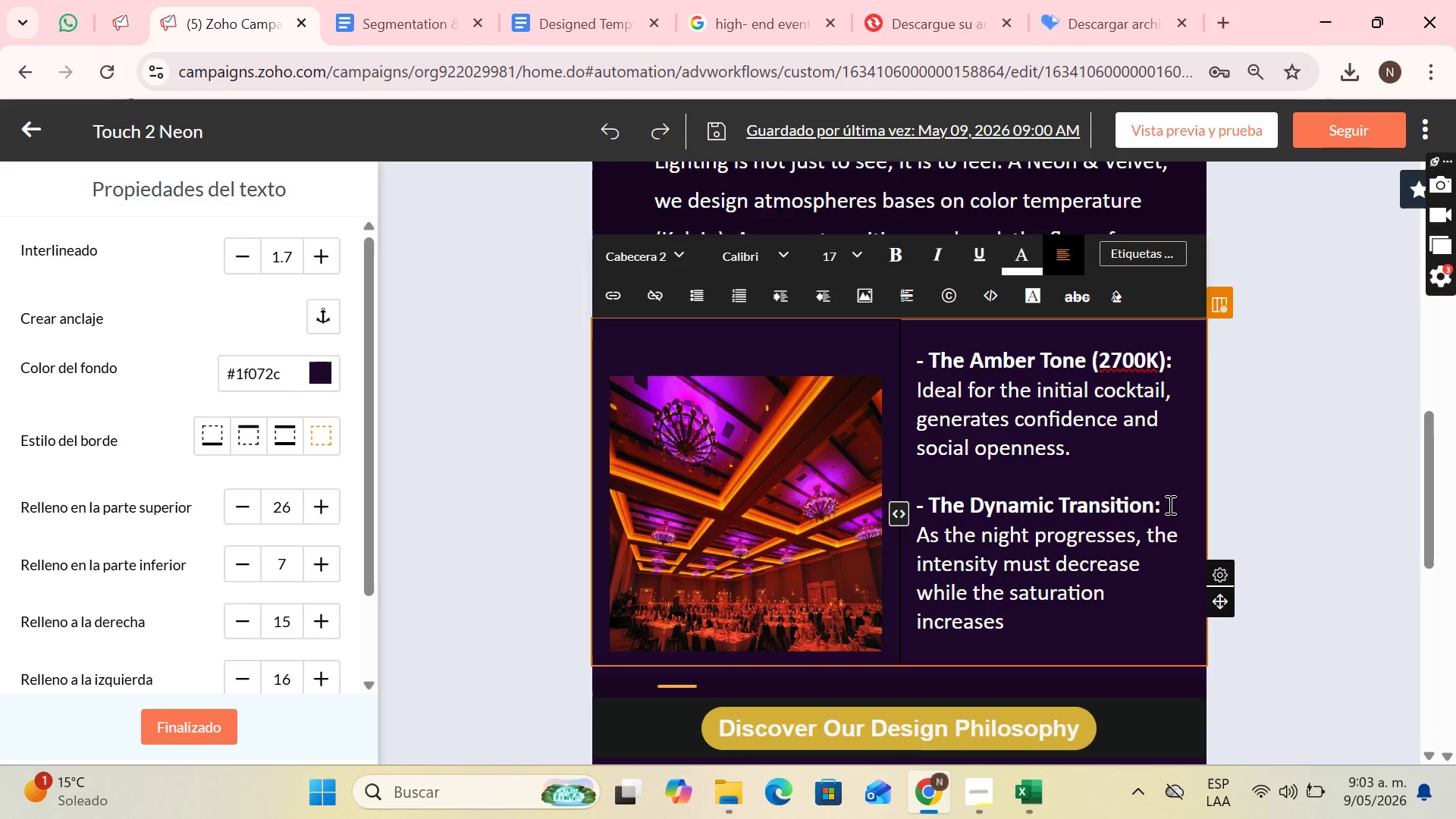 
type( todo guide the rhythmn )
 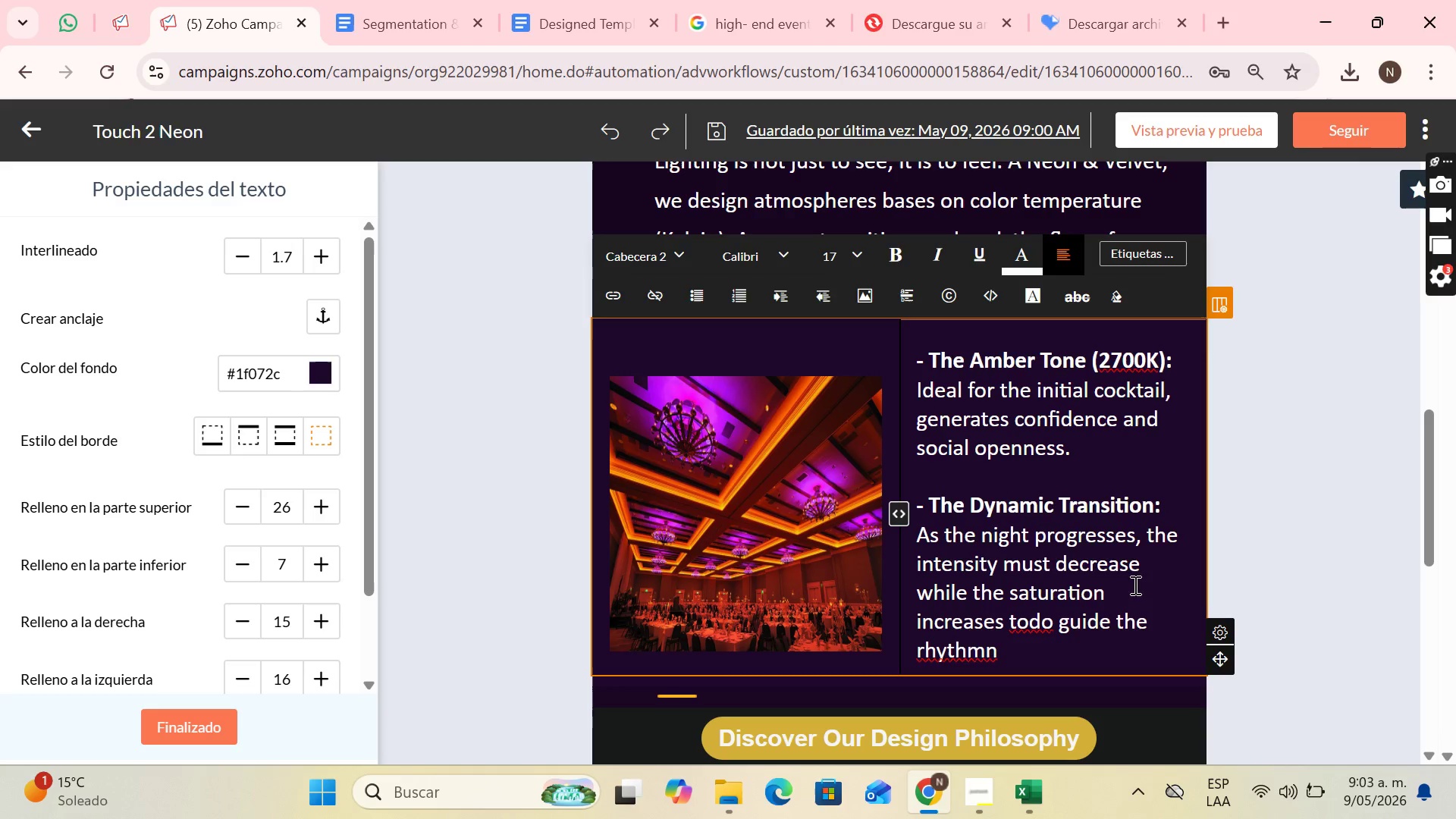 
right_click([974, 639])
 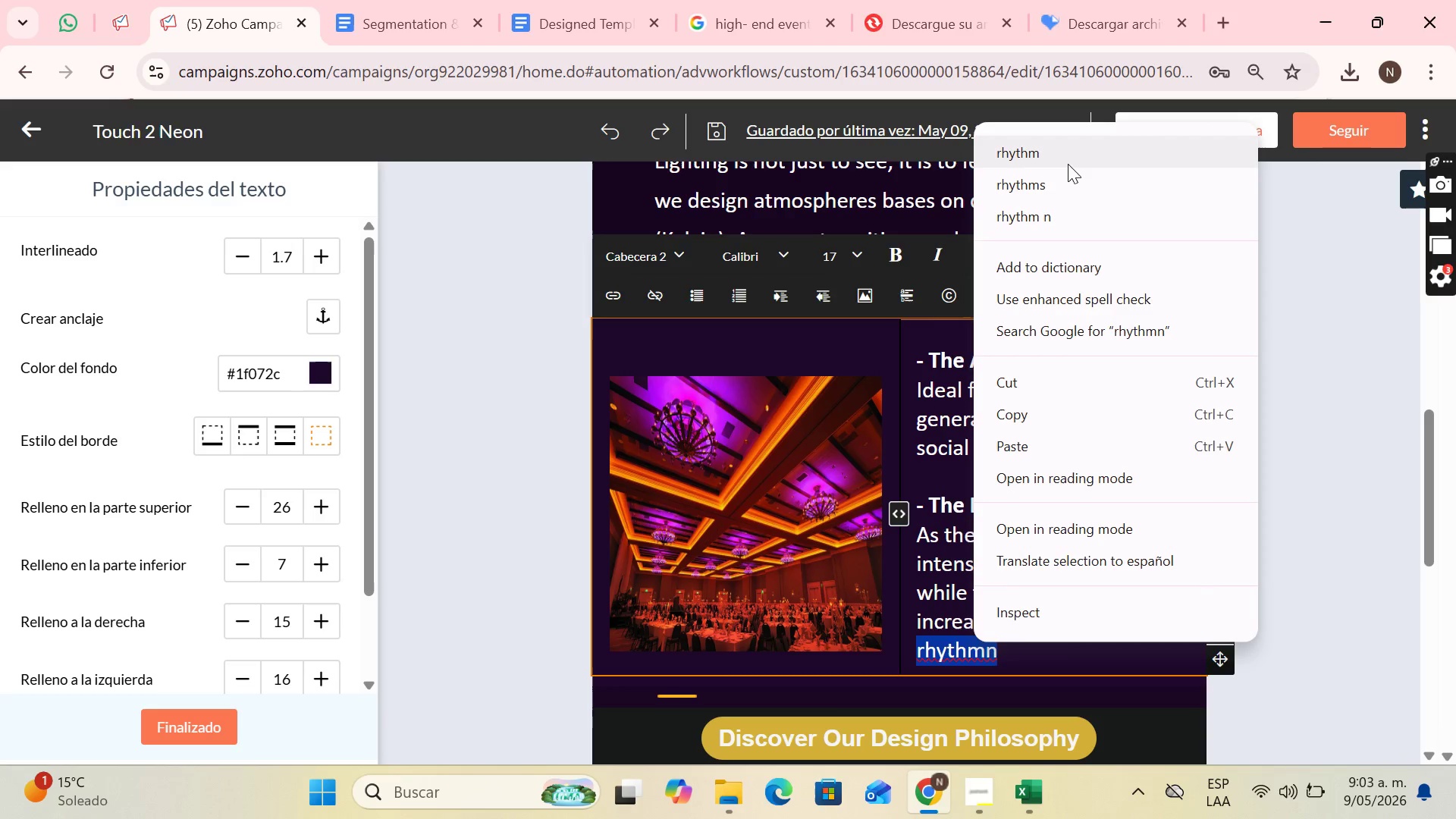 
left_click([1068, 164])
 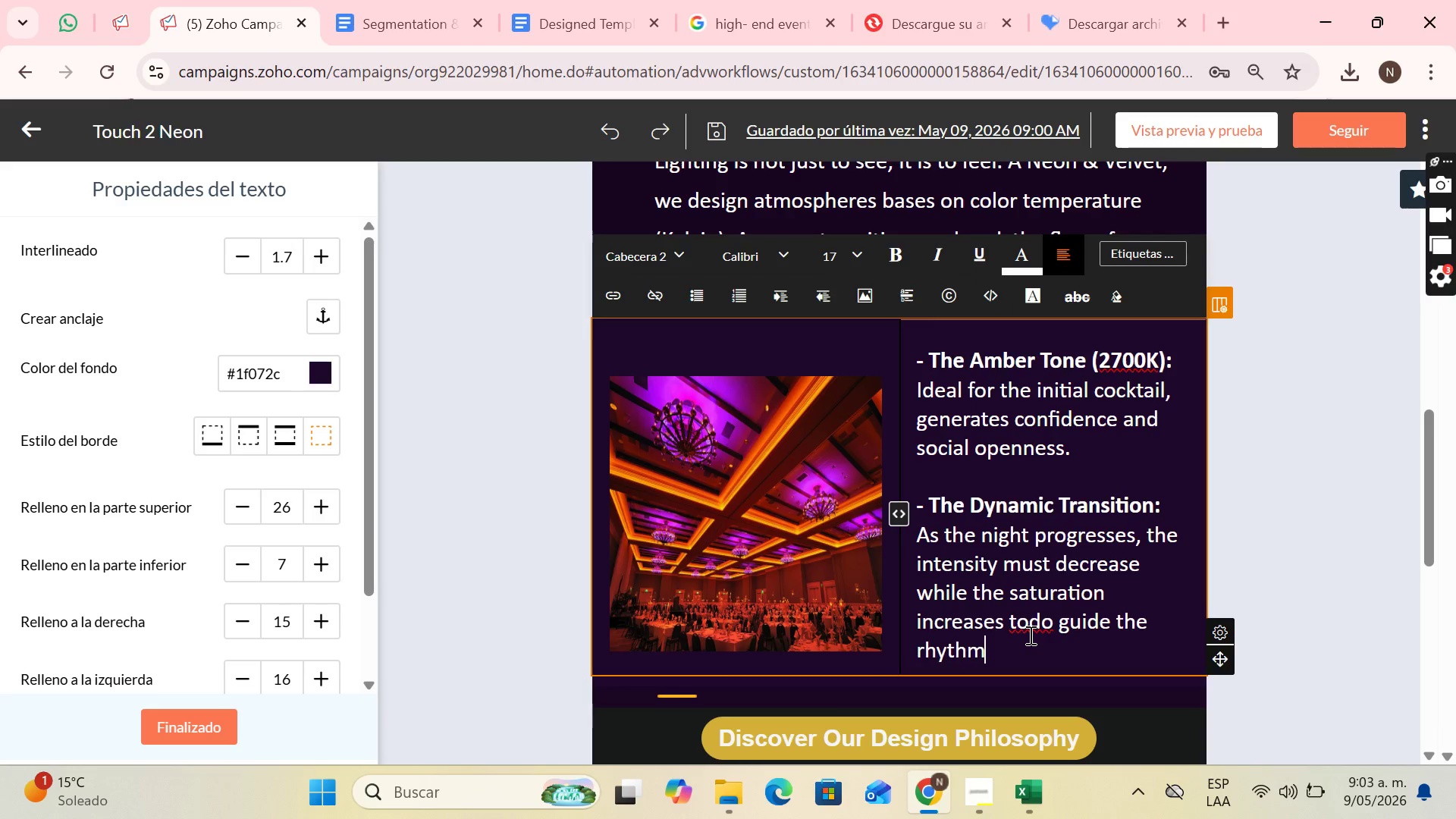 
type( towarr)
key(Backspace)
type(ds)
 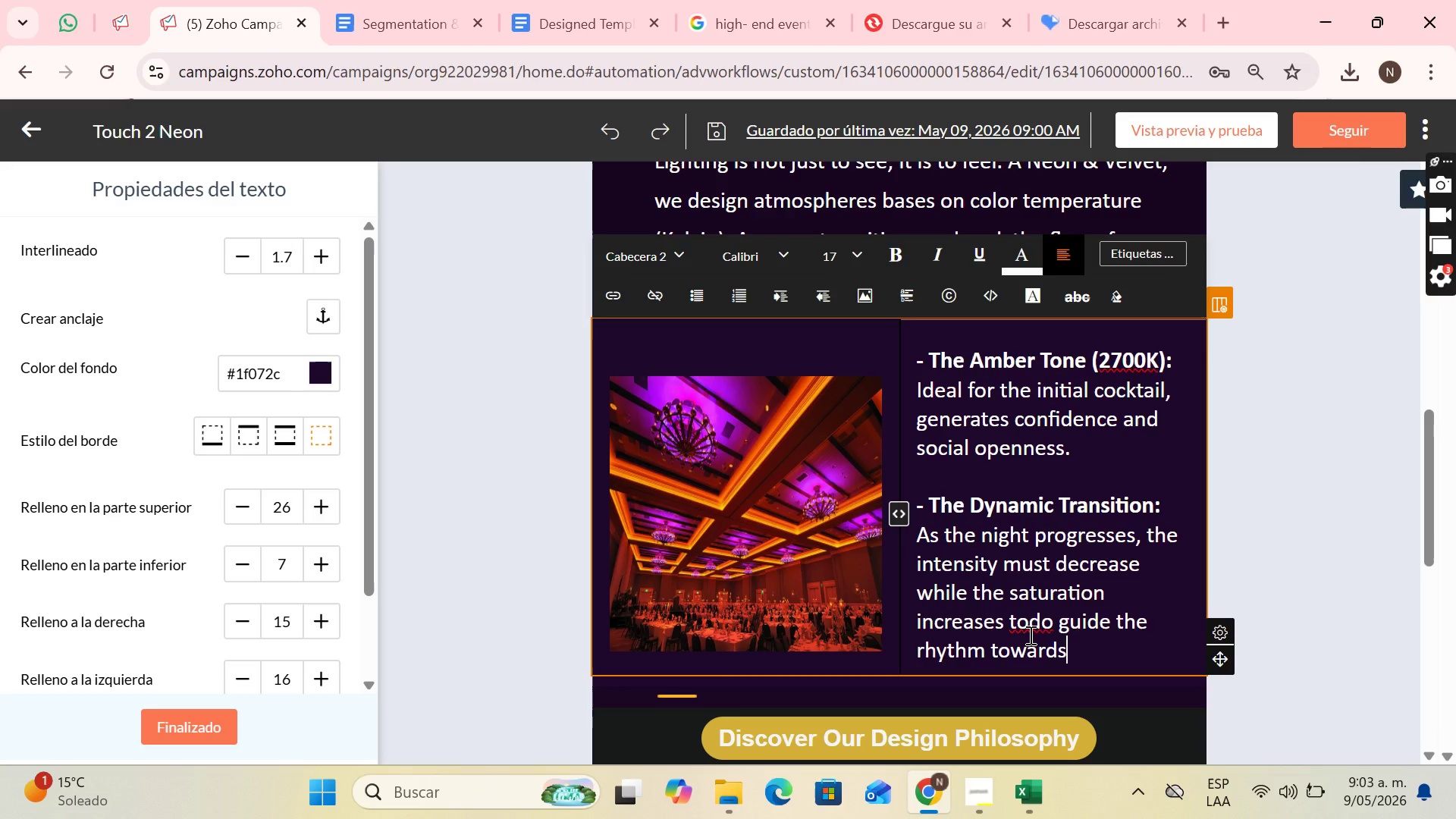 
wait(7.59)
 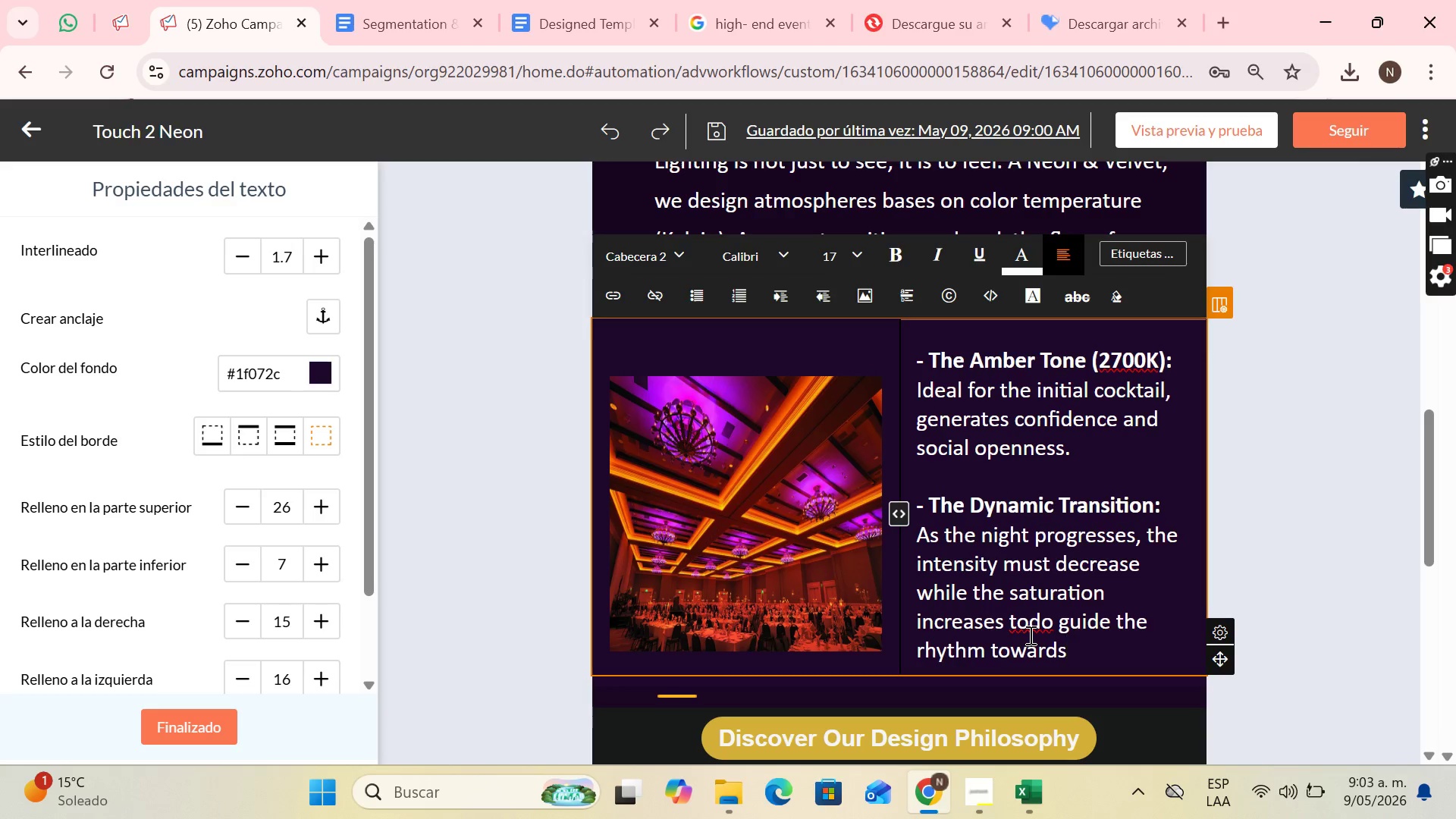 
type( the )
 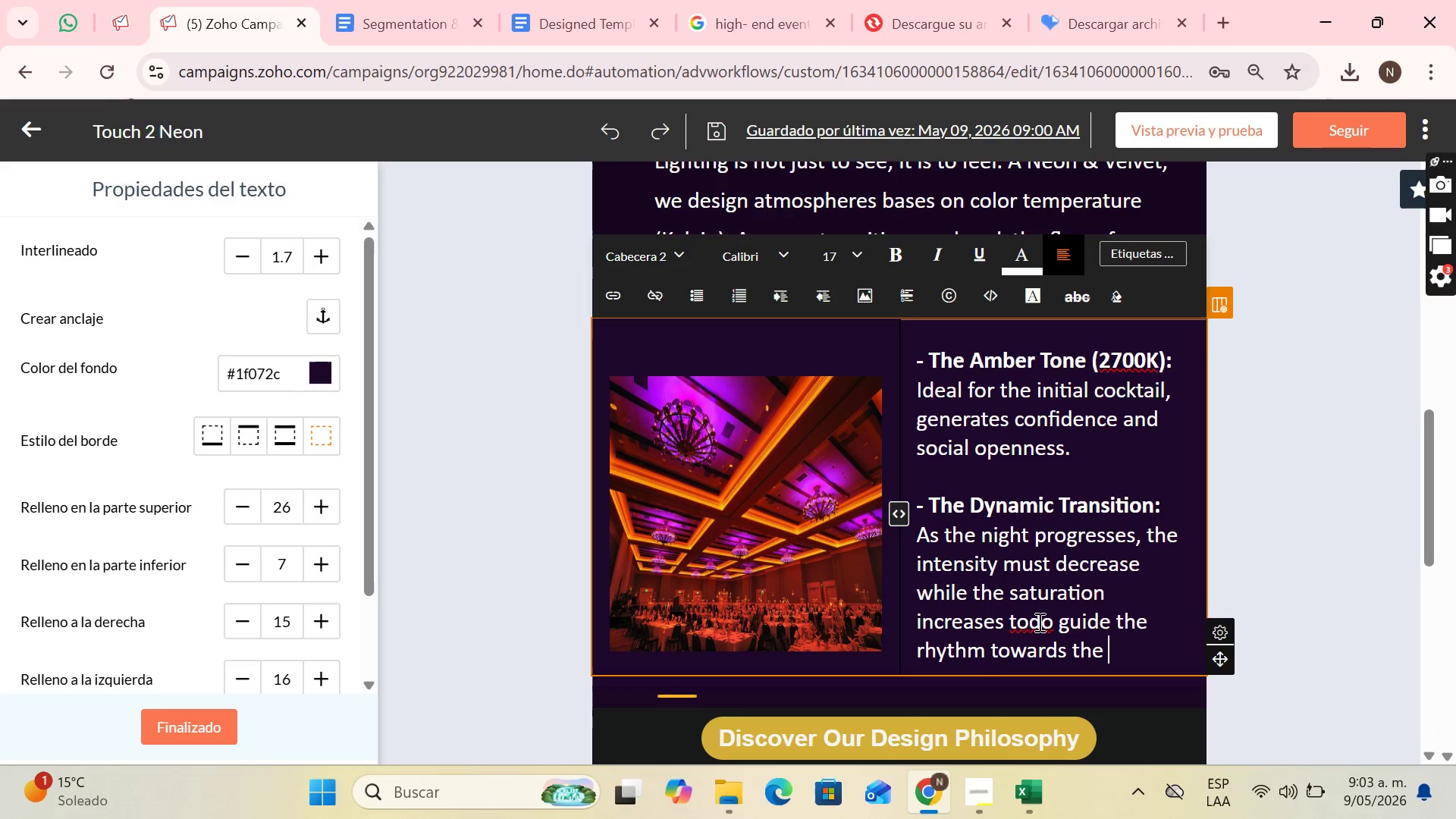 
wait(8.22)
 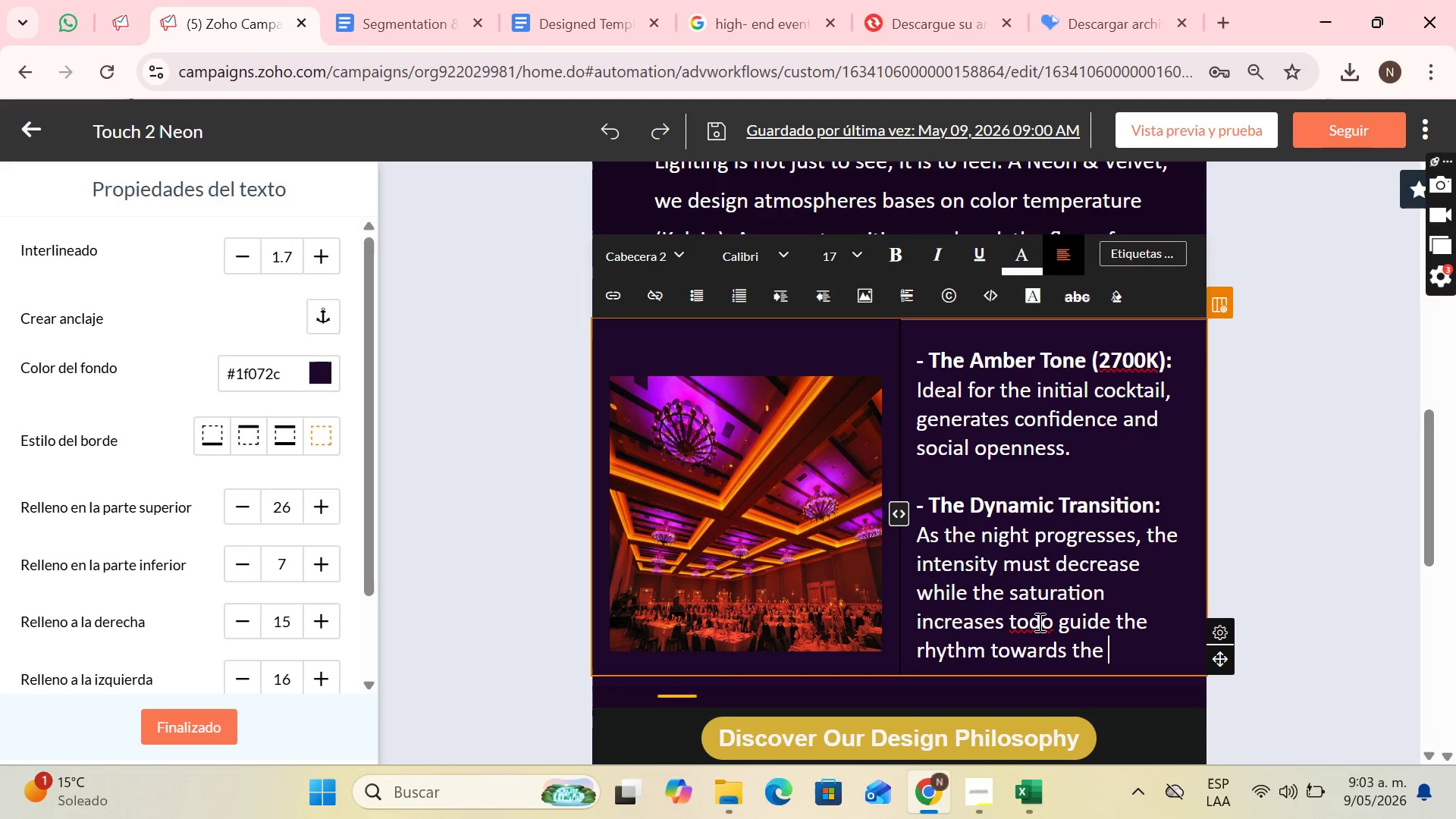 
left_click([1059, 617])
 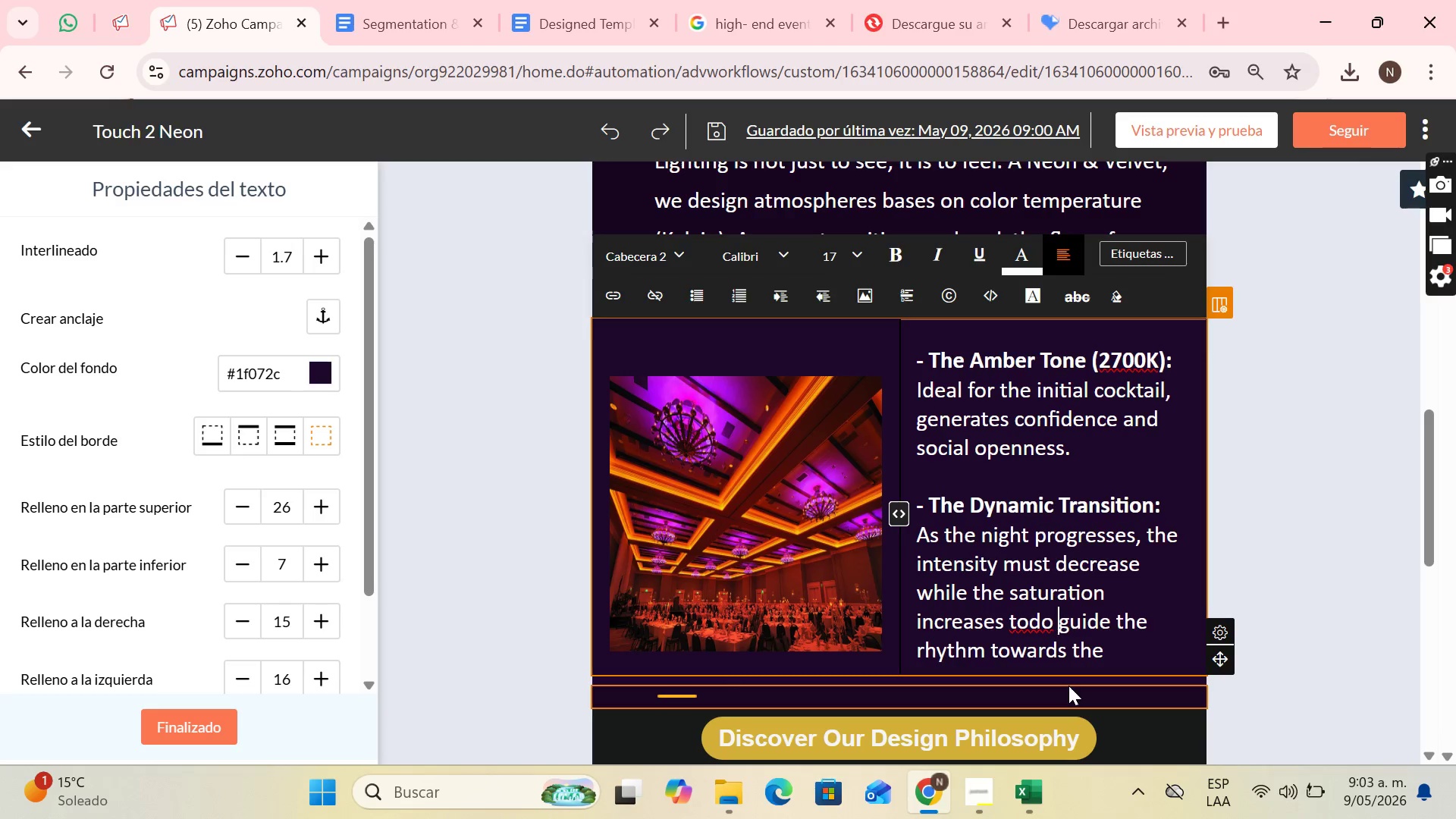 
key(ArrowLeft)
 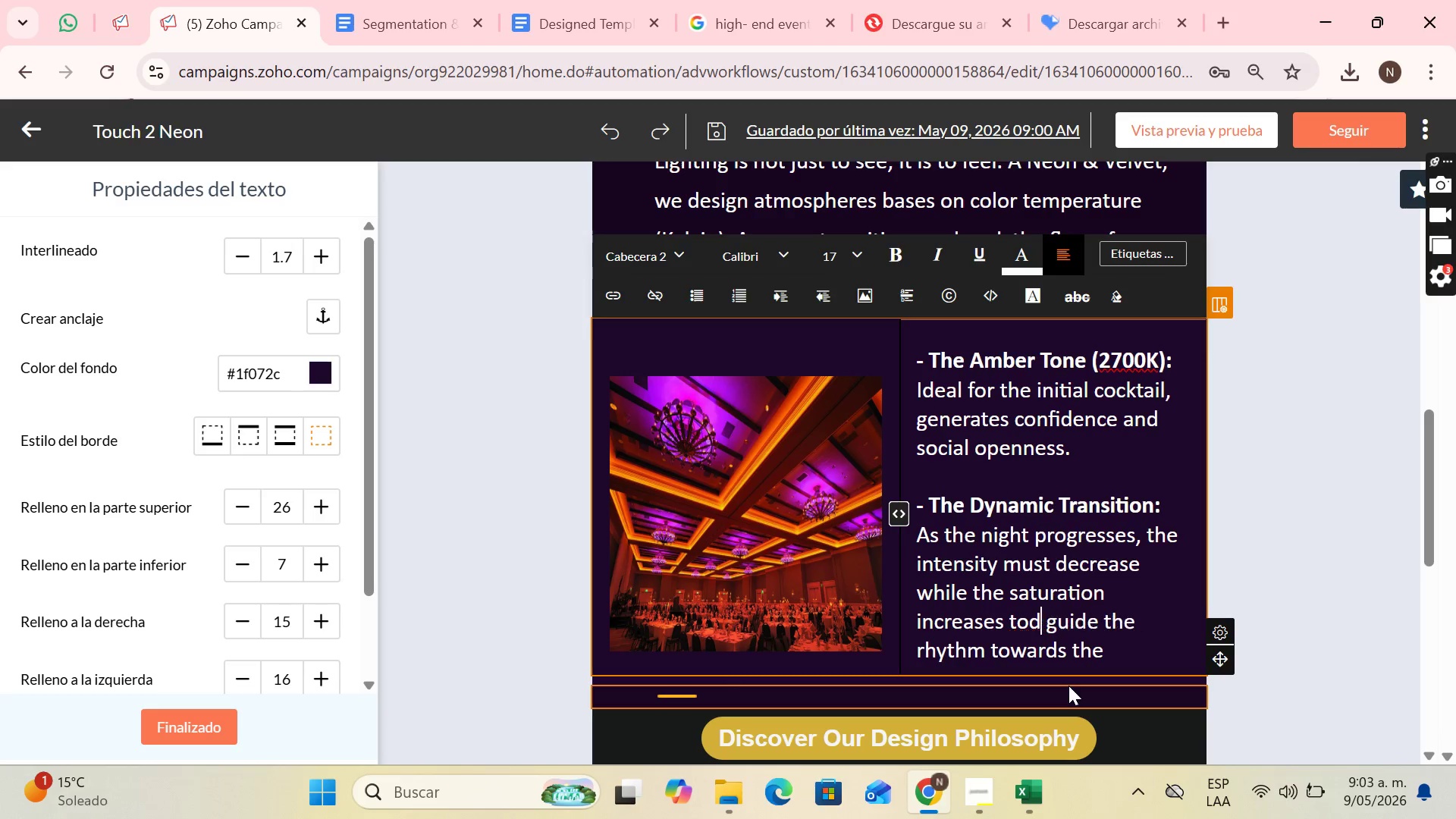 
key(Backspace)
 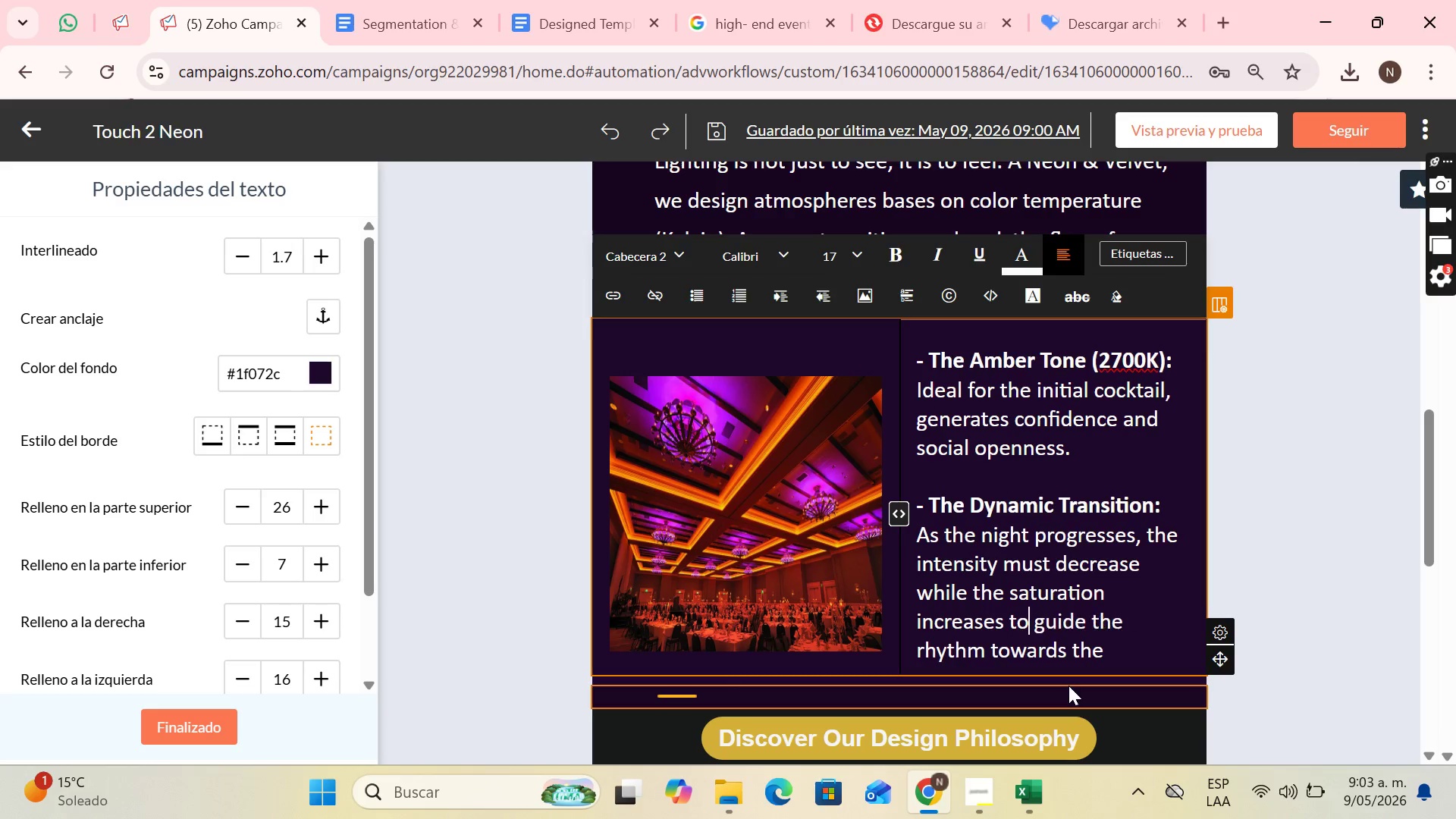 
key(Backspace)
 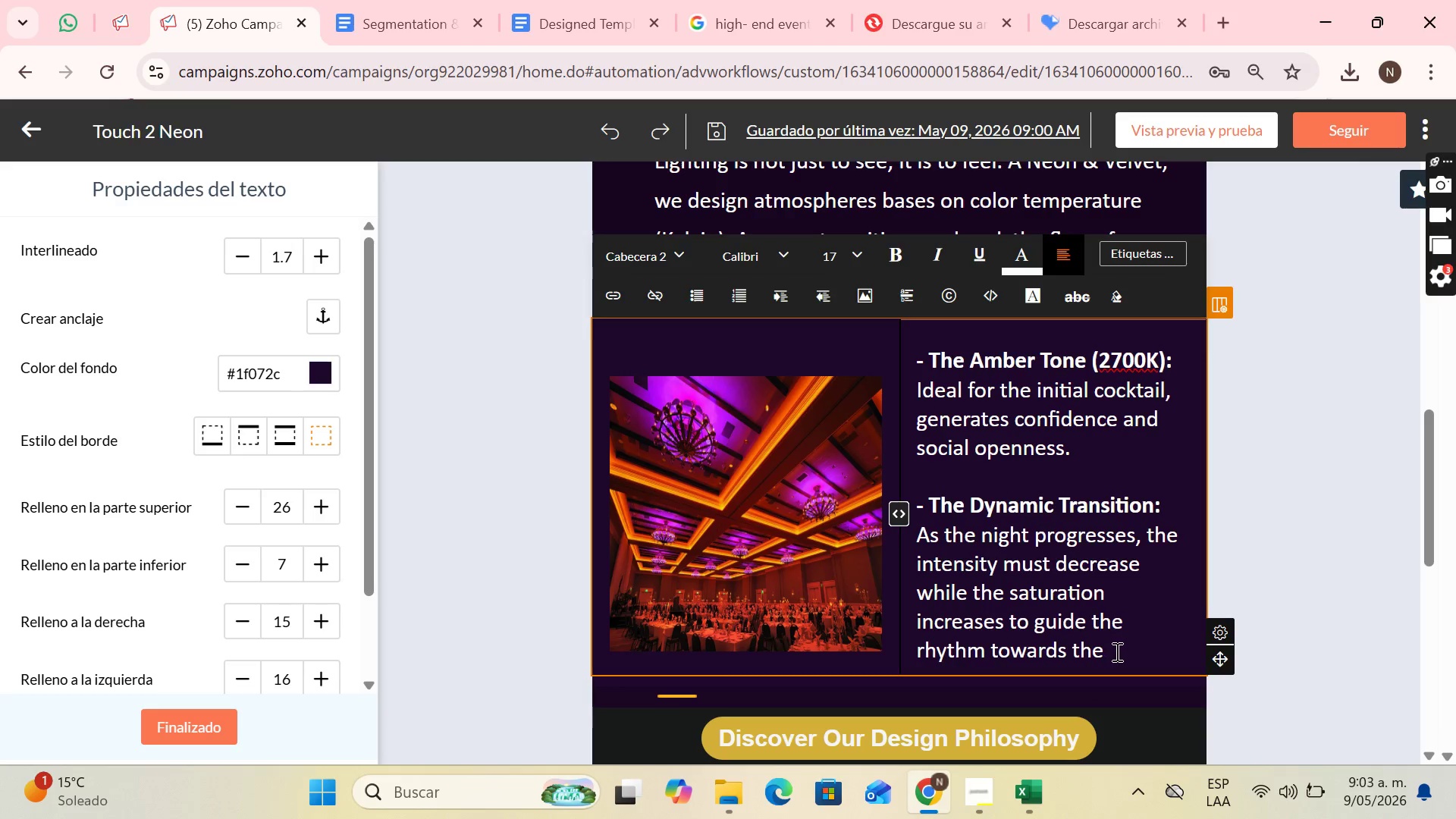 
left_click([1116, 651])
 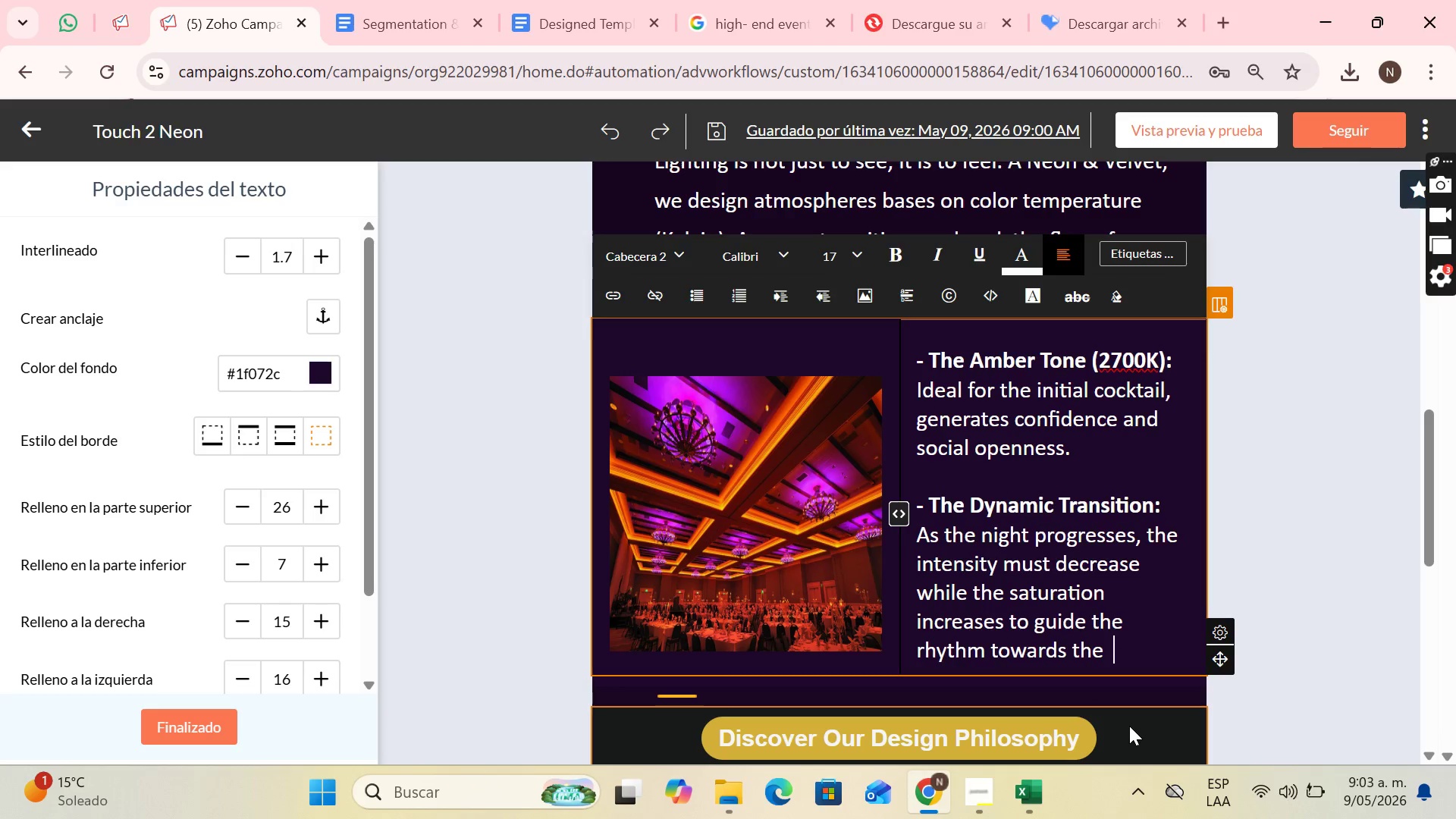 
key(ArrowLeft)
 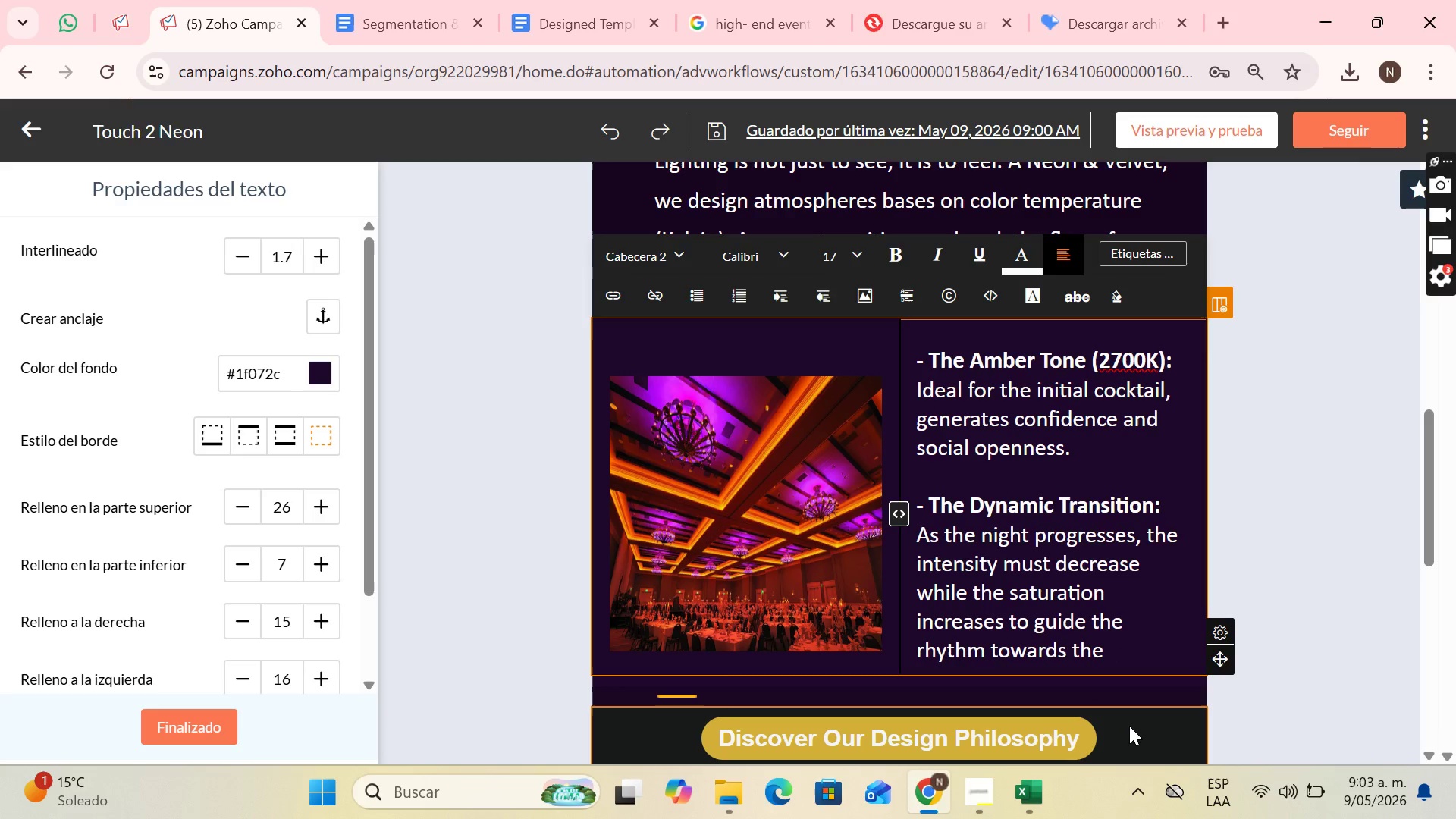 
type(climax of the evet)
 